 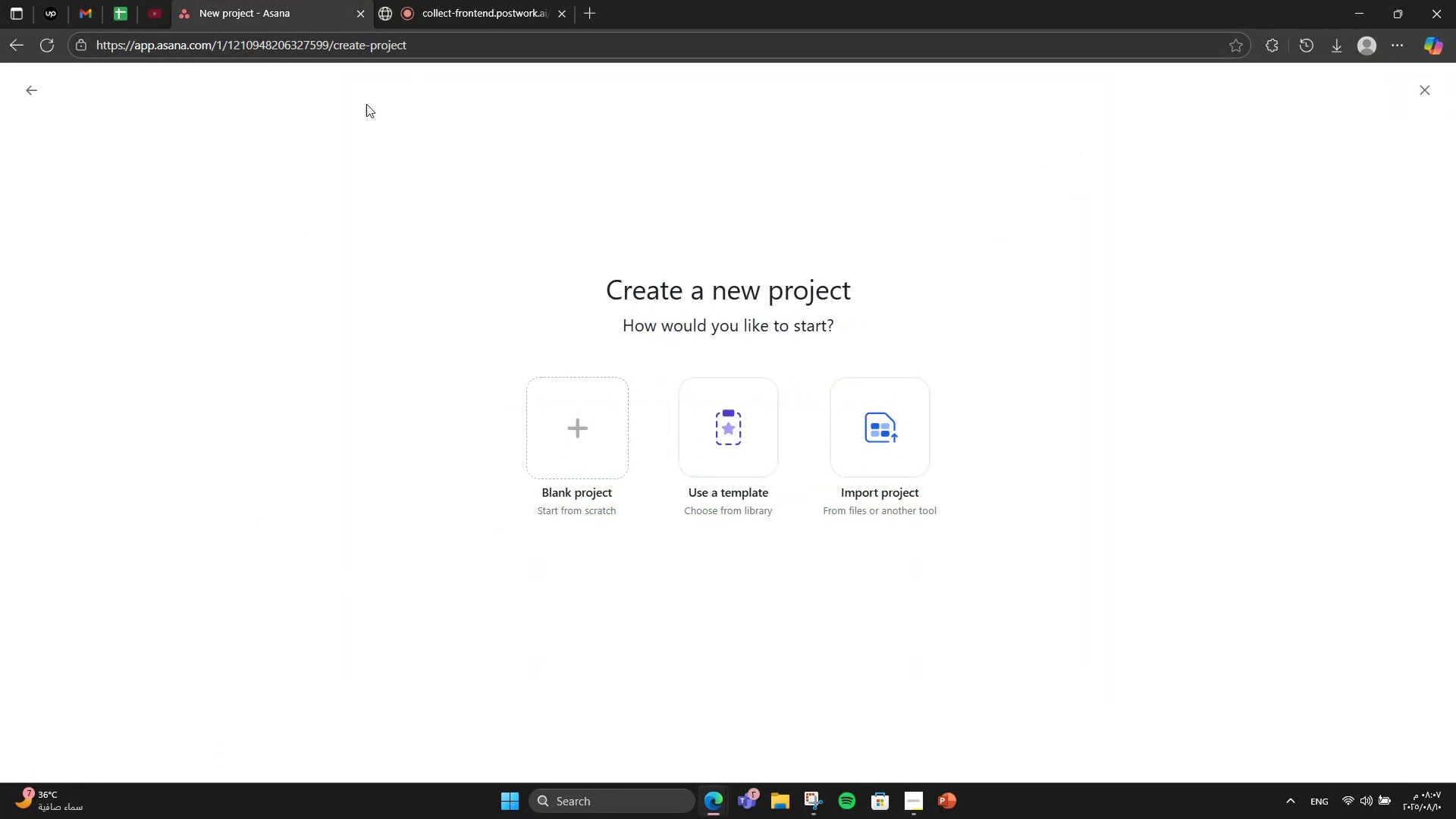 
left_click([576, 440])
 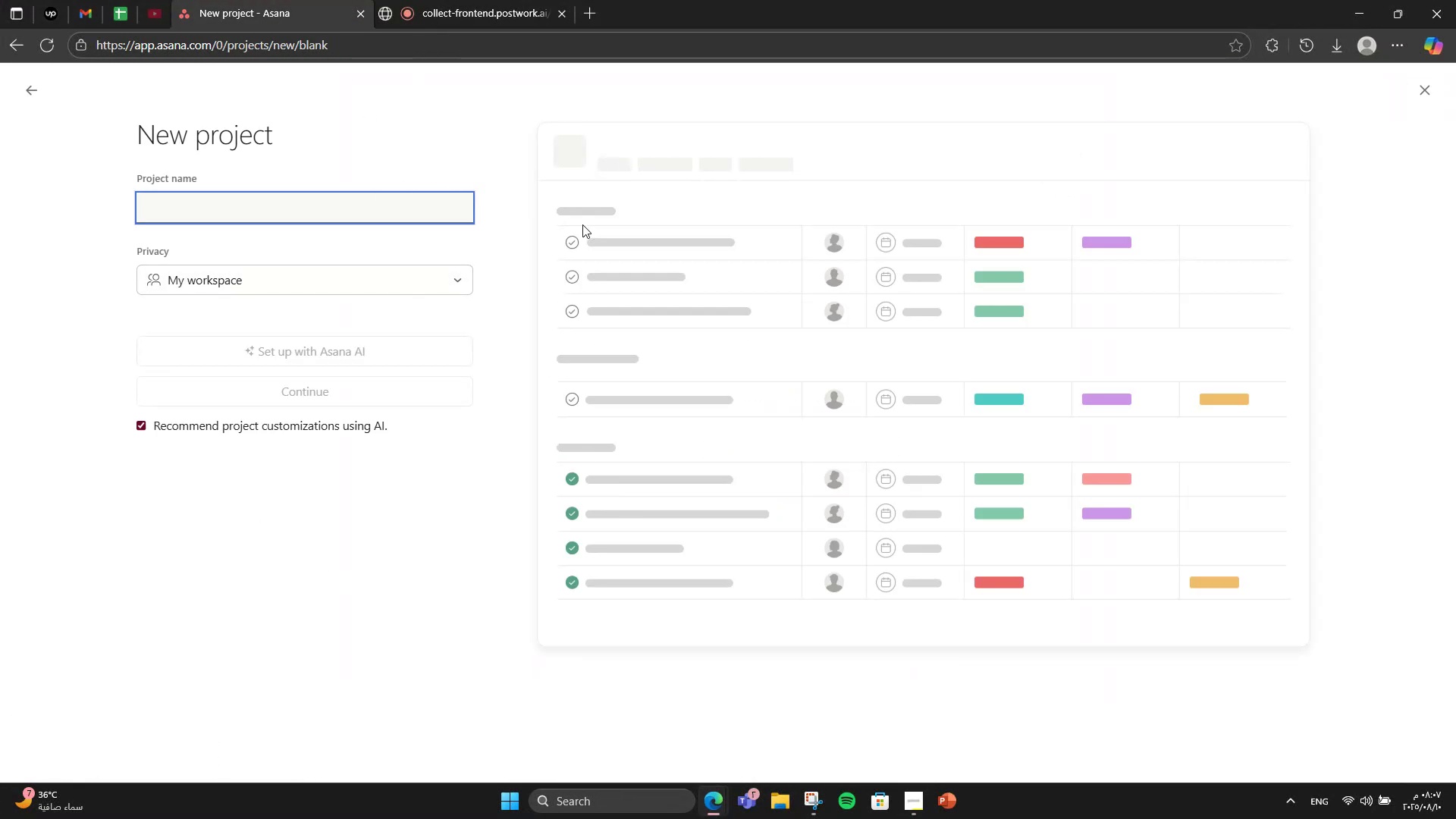 
type(DreamSync-)
key(Backspace)
type( - AI )
key(Backspace)
type(-Powered Sleep & Dream a)
key(Backspace)
type(Companion)
 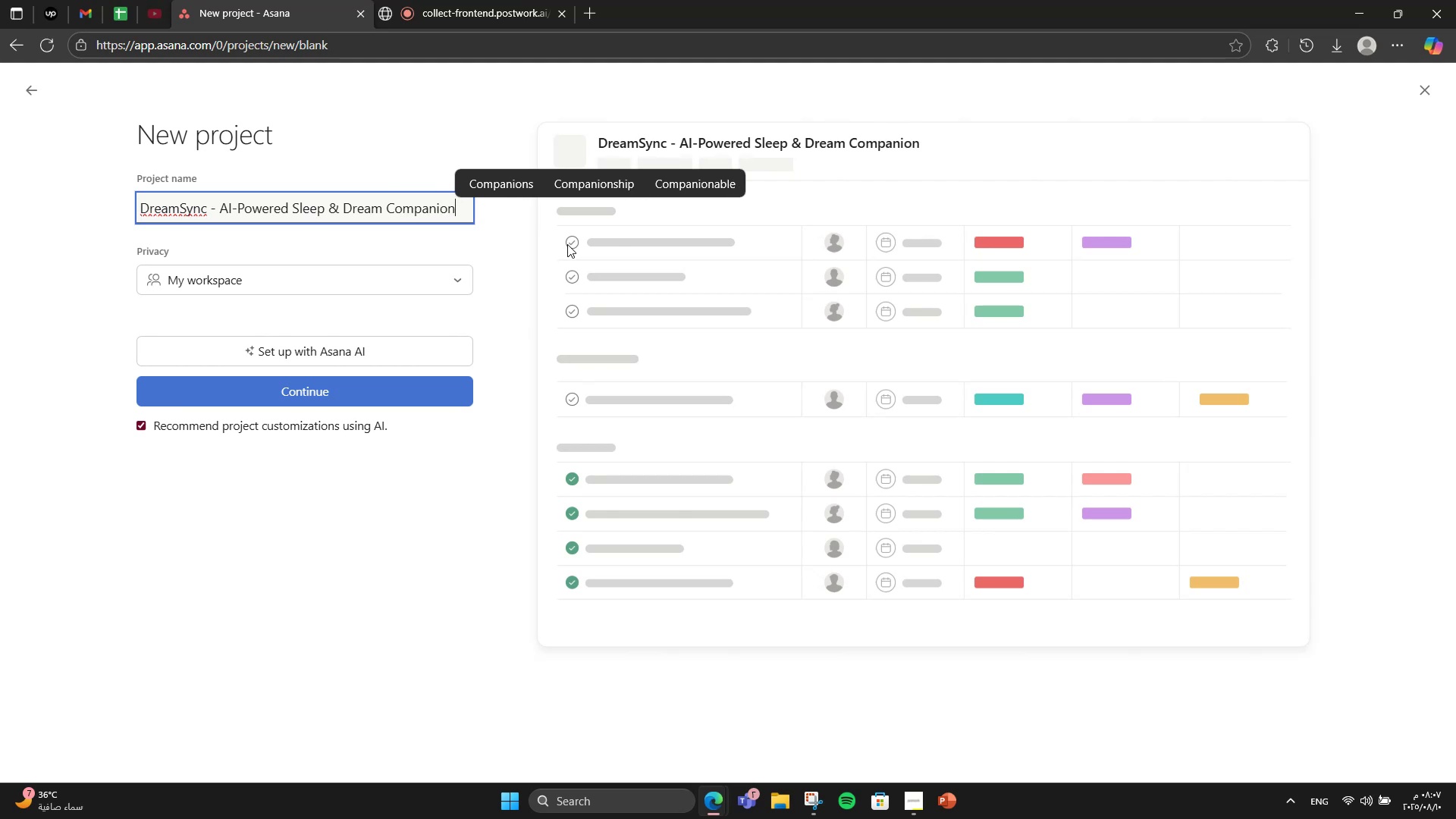 
wait(5.93)
 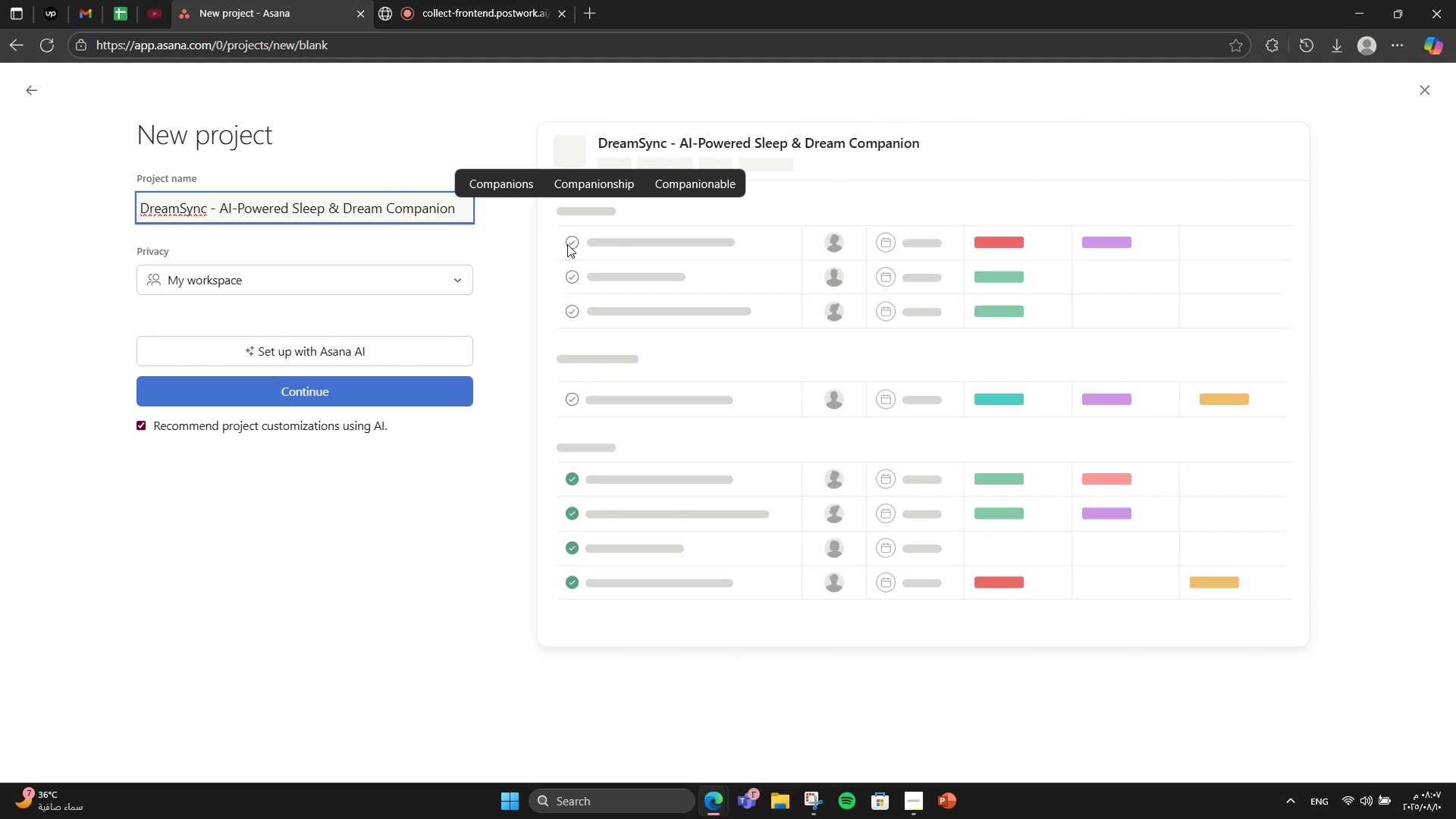 
left_click([395, 381])
 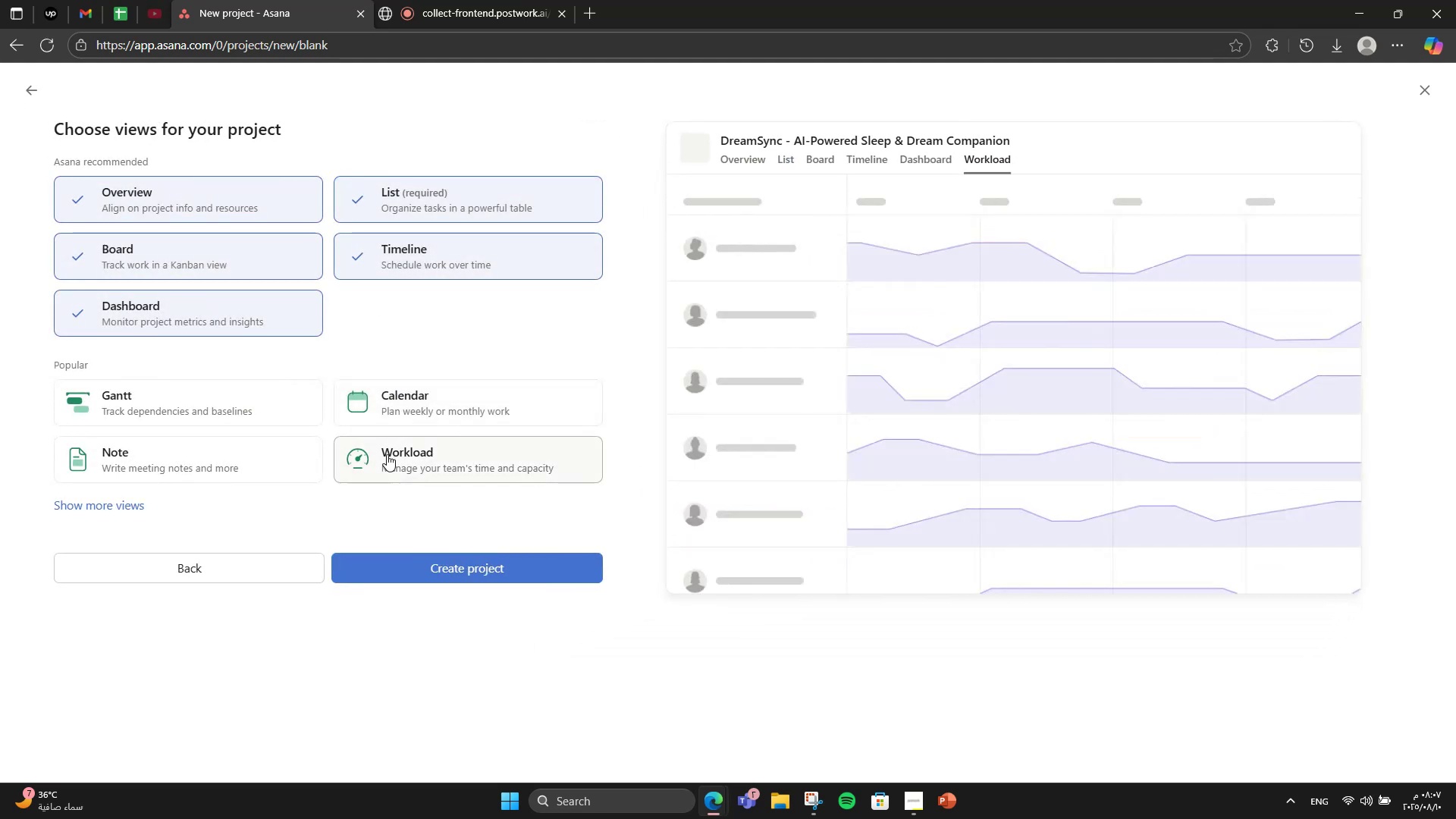 
left_click([416, 571])
 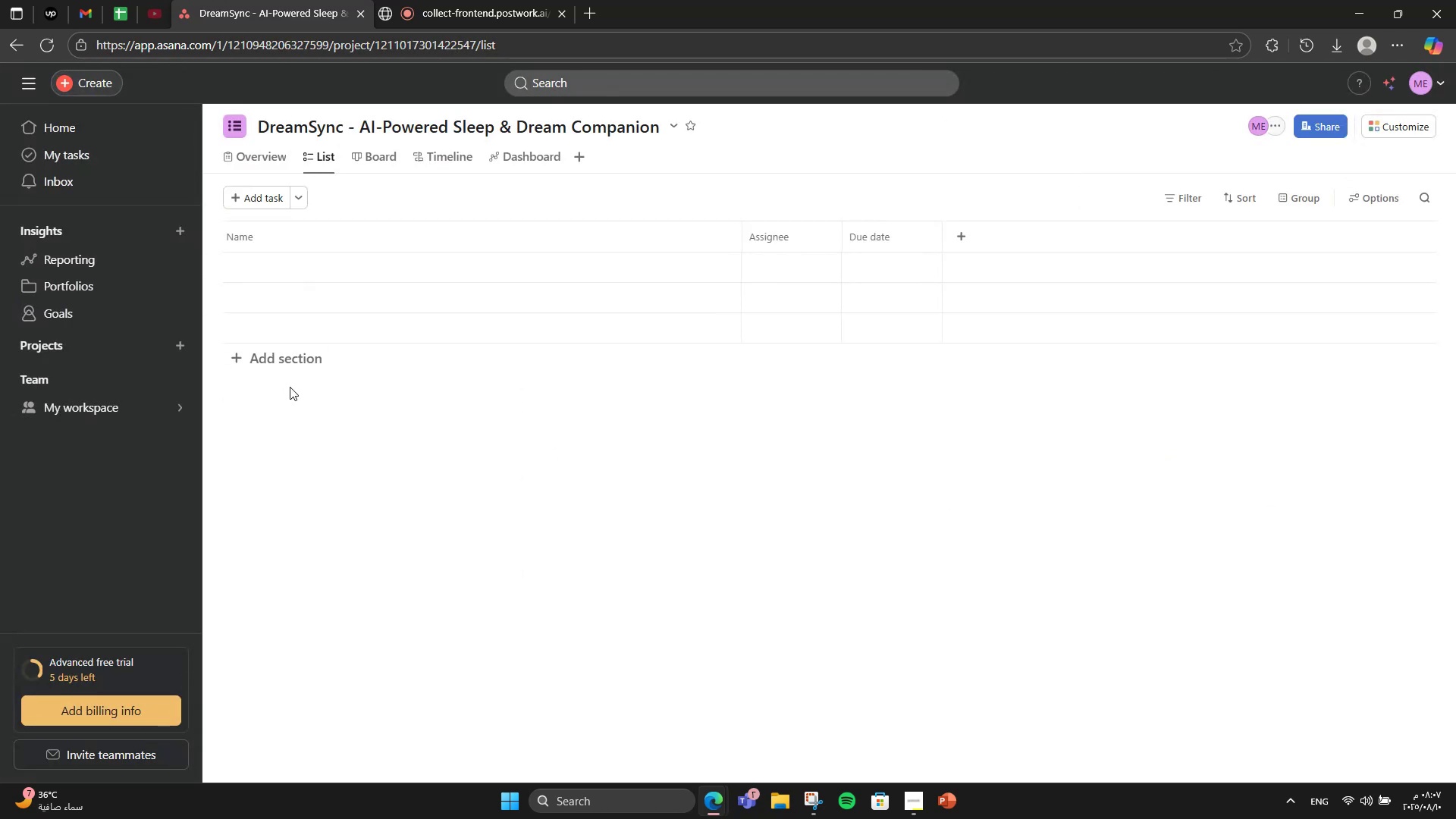 
left_click([250, 158])
 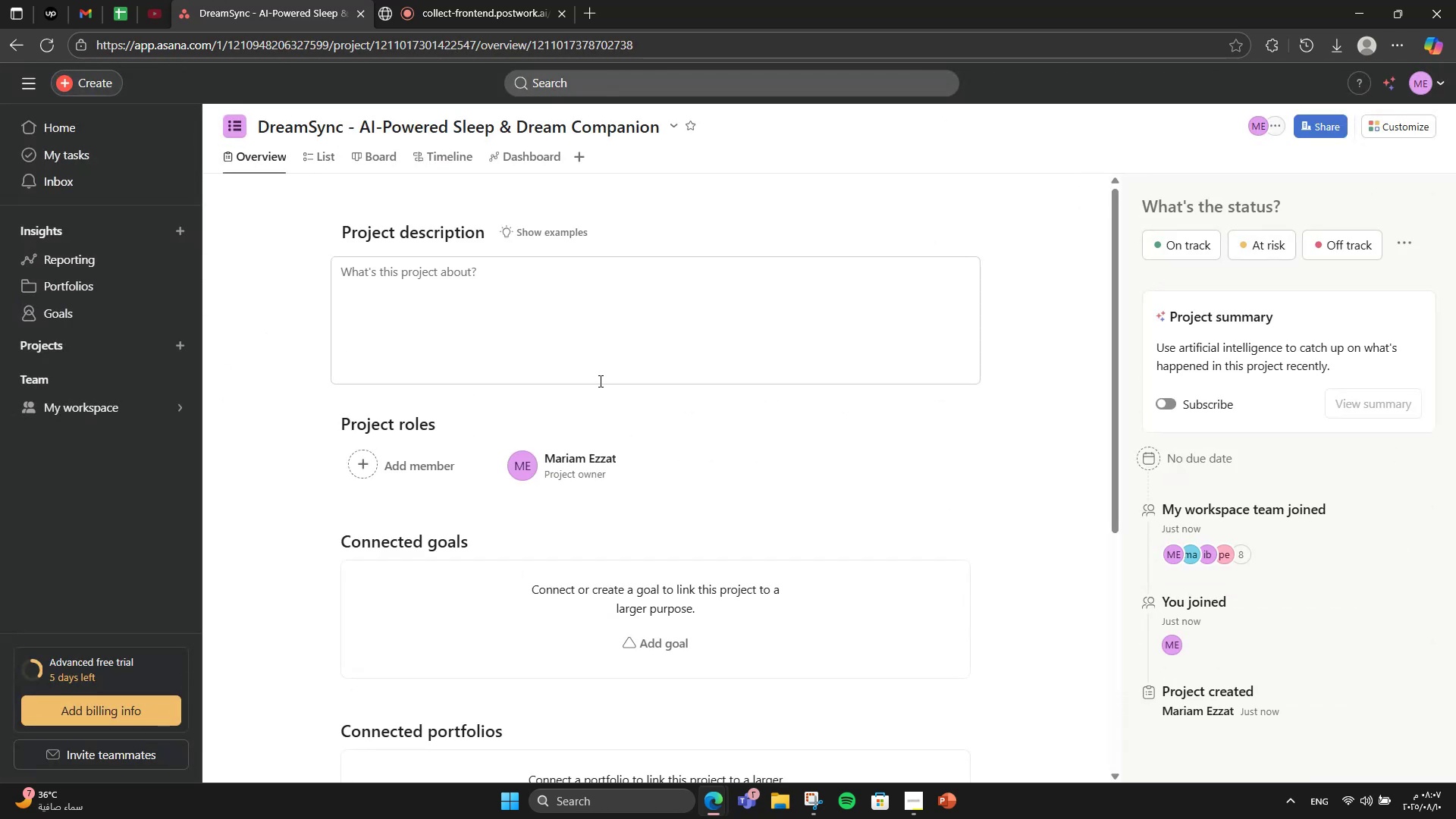 
left_click([599, 369])
 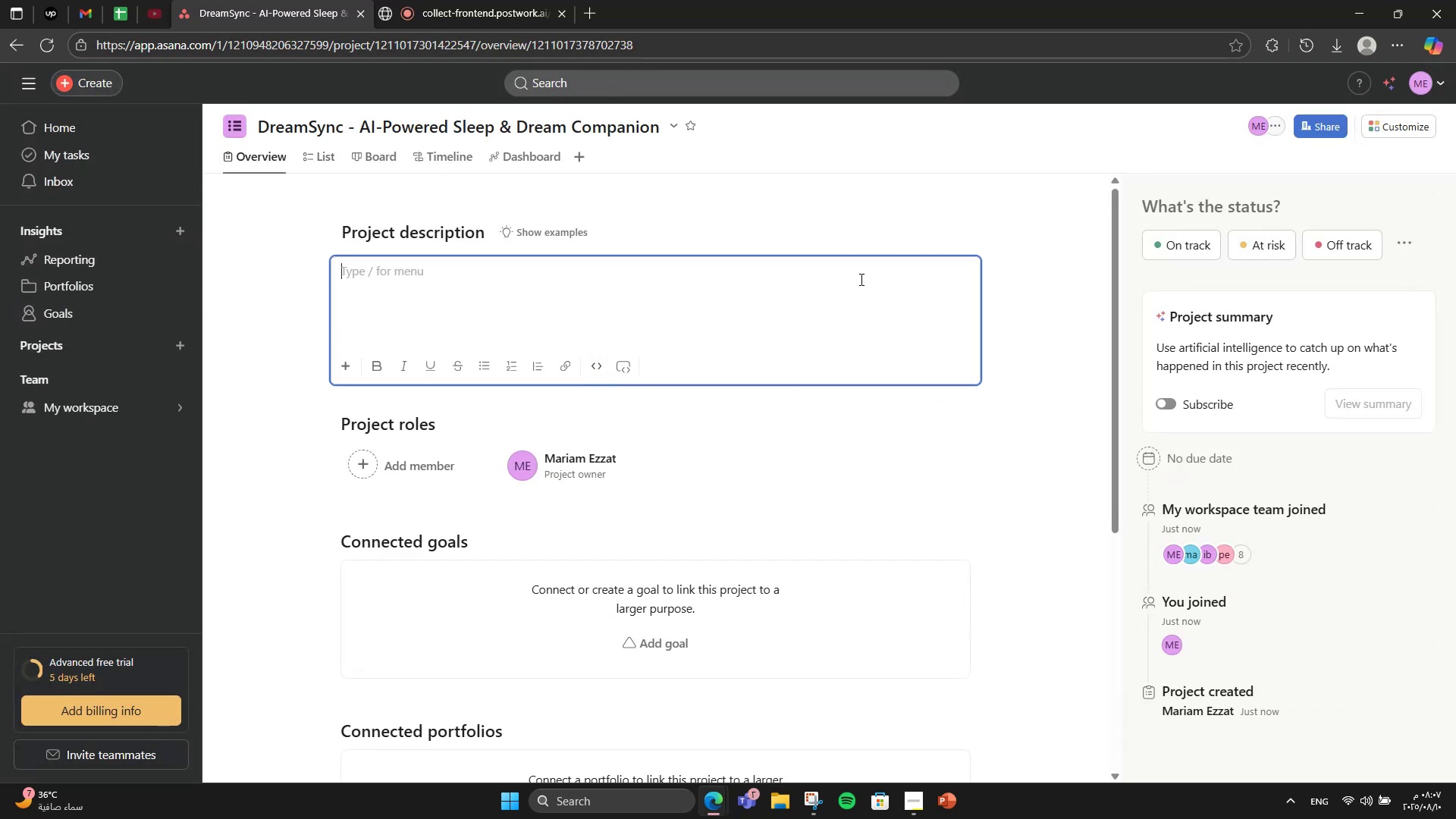 
type(A mobile appp and wear)
key(Backspace)
 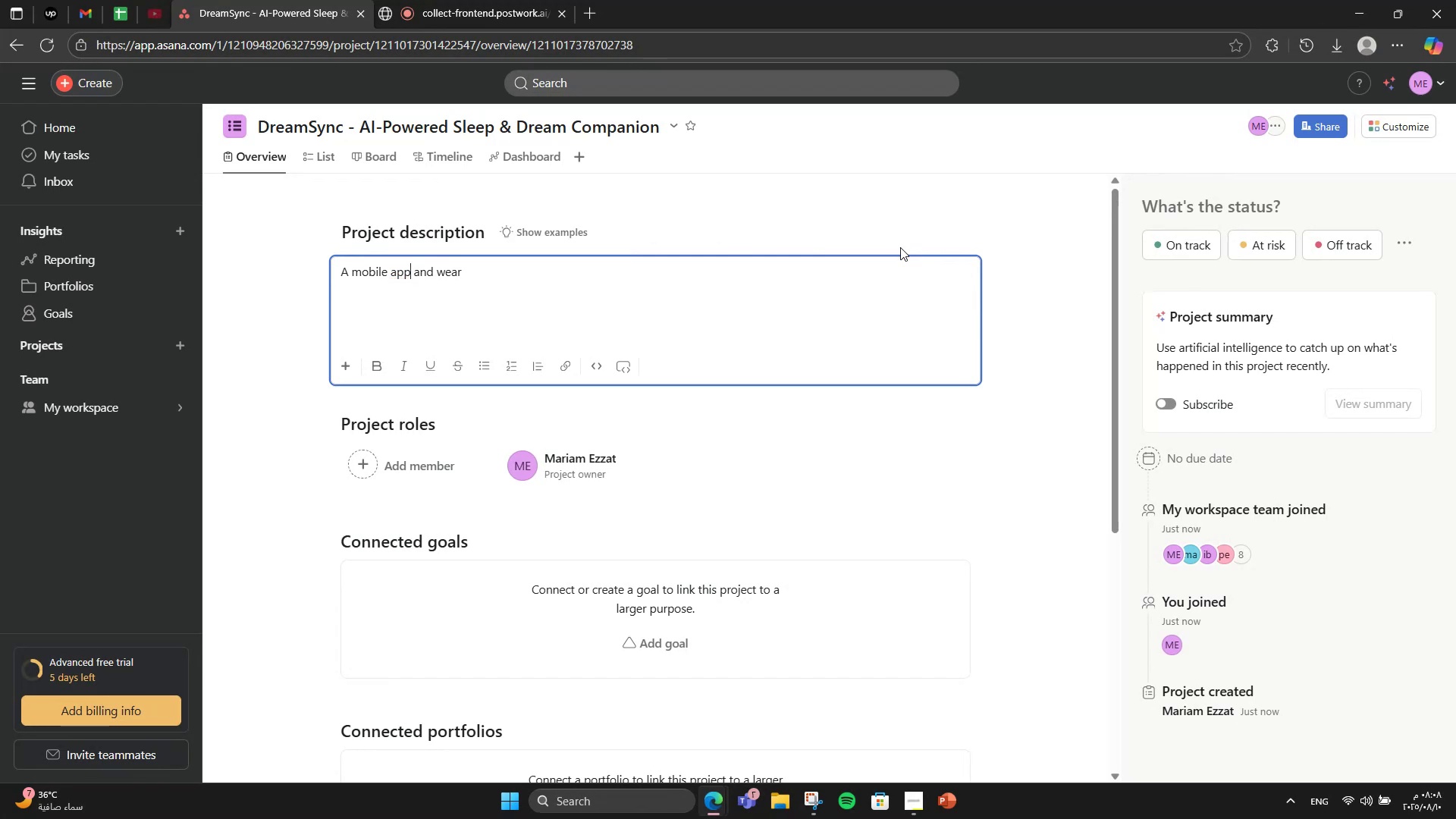 
hold_key(key=ArrowLeft, duration=0.77)
 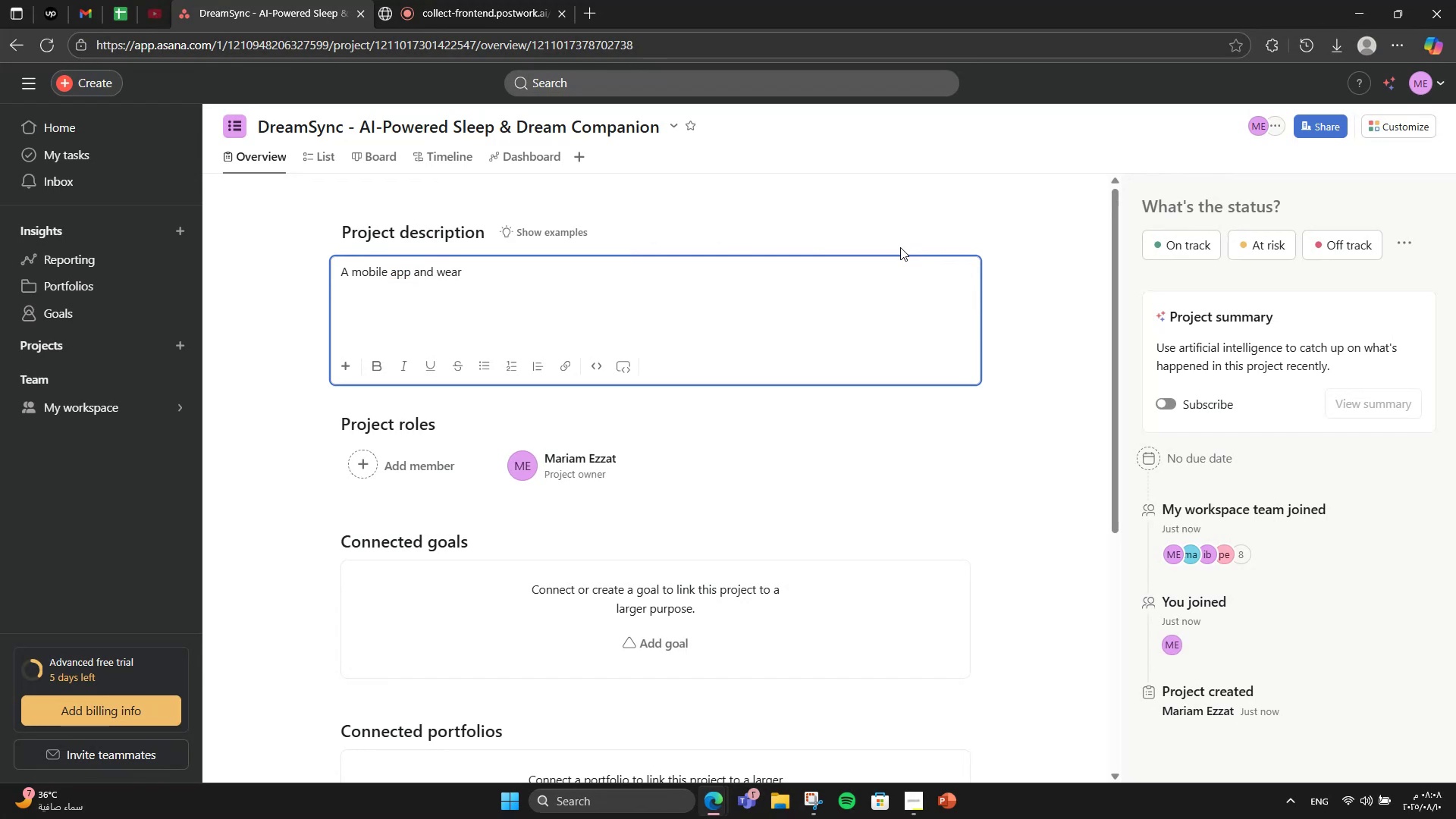 
hold_key(key=ArrowRight, duration=0.84)
 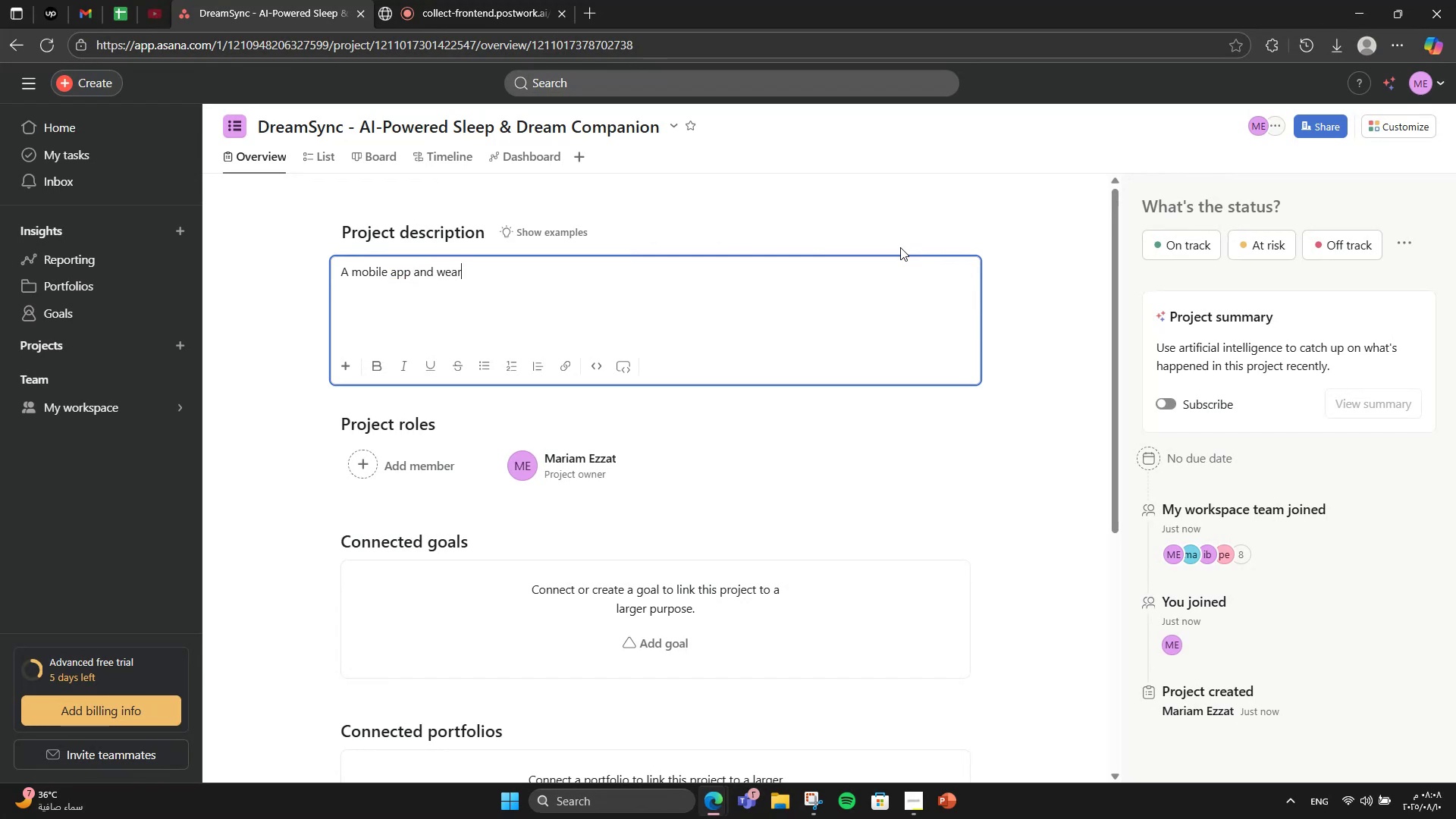 
type(able integration )
 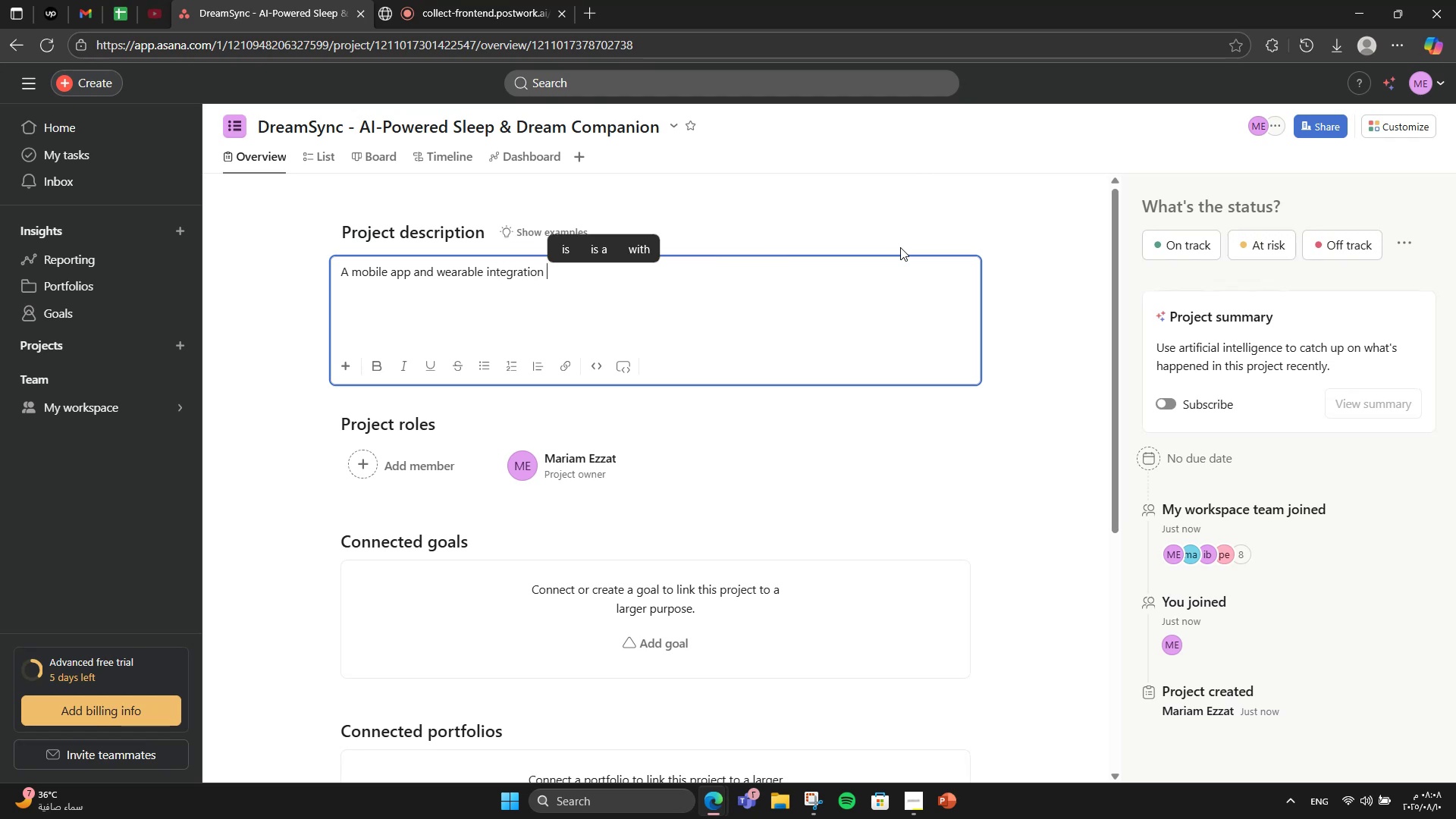 
type(that monitors sleep patterns, uses AI to iny)
key(Backspace)
type(terpret de)
key(Backspace)
type(reams through audio/voice journaling )
key(Backspace)
type(, and provides mood-based lifestyle)
 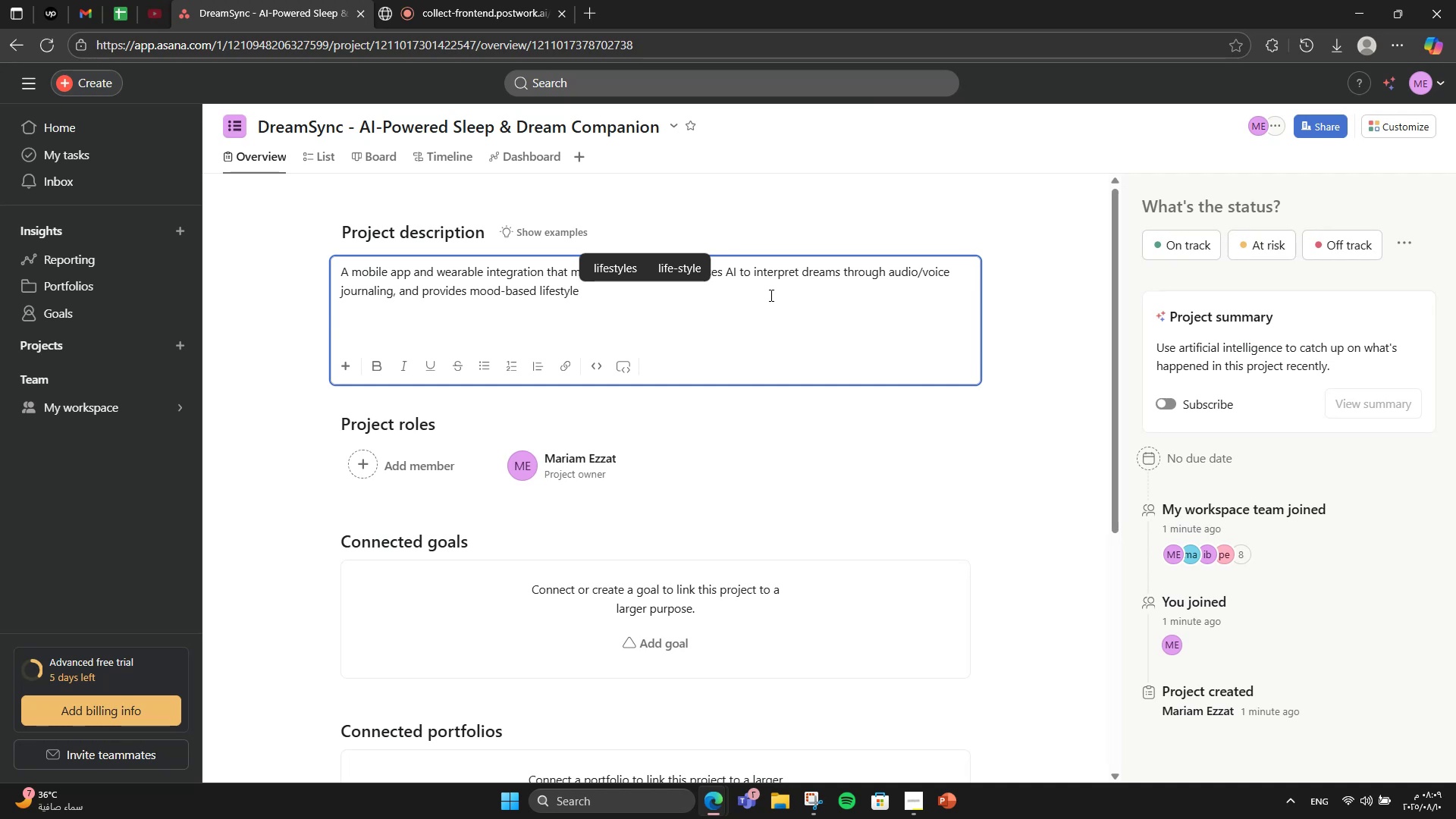 
wait(5.21)
 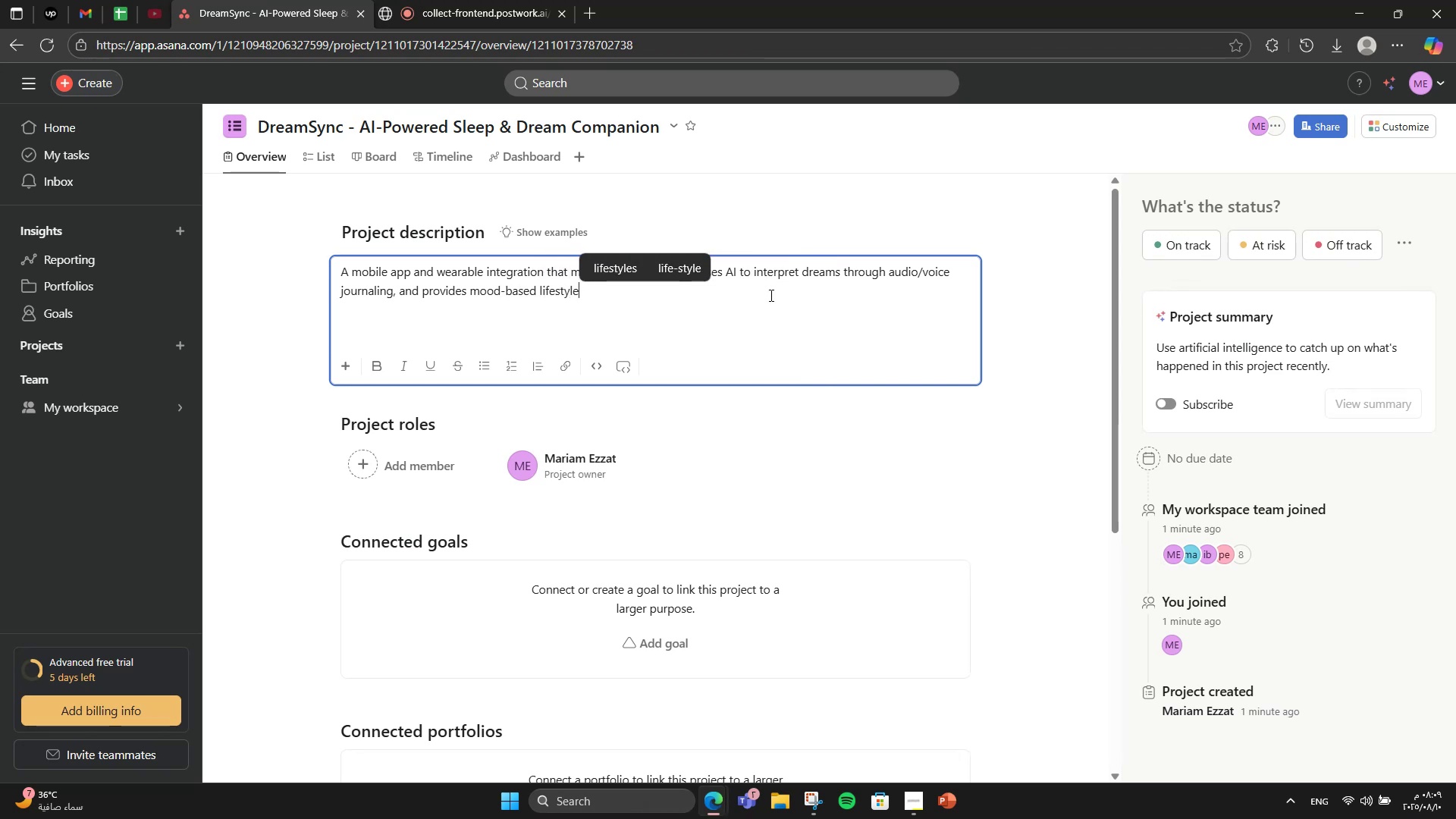 
type( recommendations in the morning )
 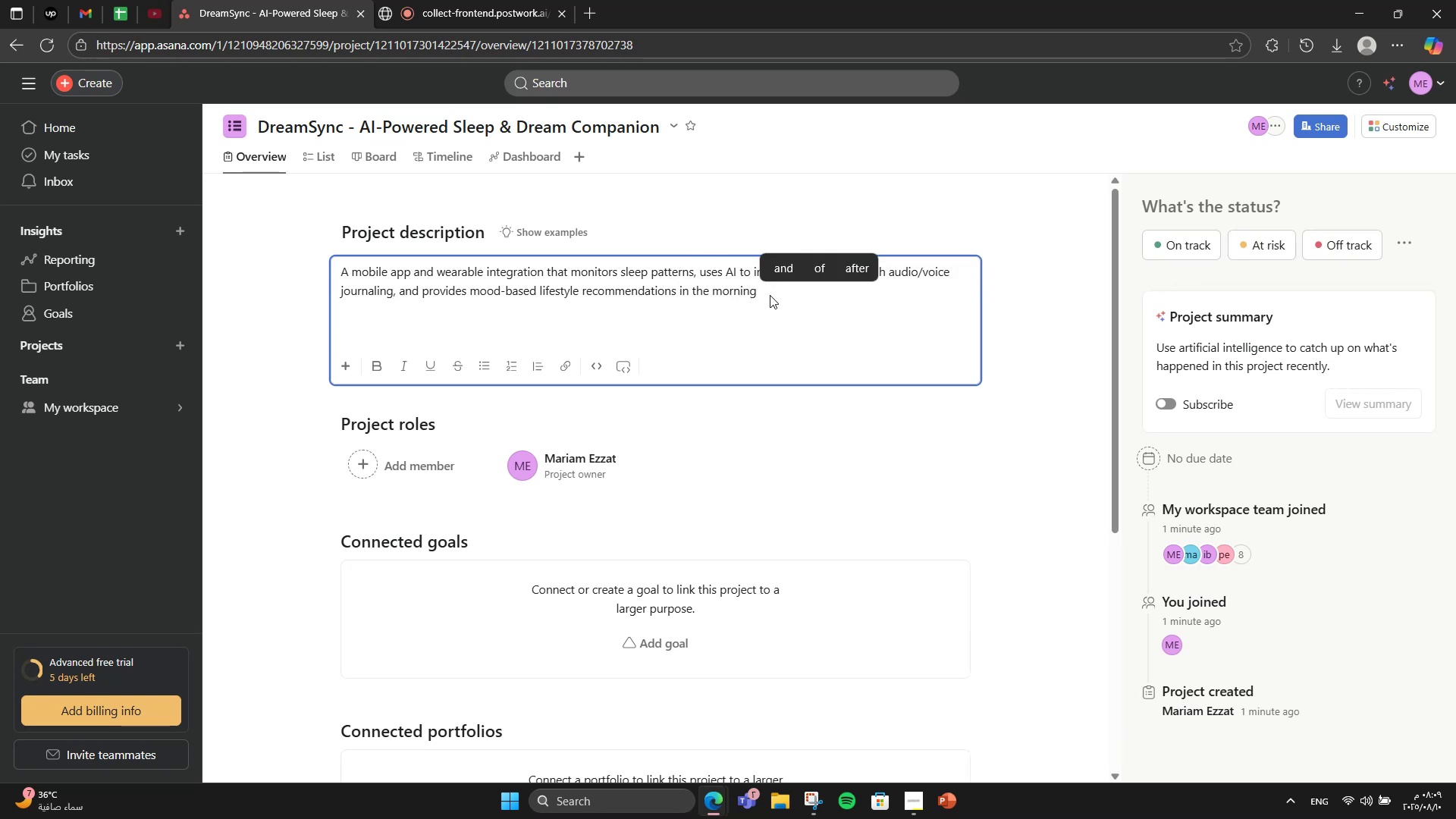 
key(Backspace)
type(. t)
key(Backspace)
type(TH)
key(Backspace)
type(he app combines biometric data (heart rate, movement) )
 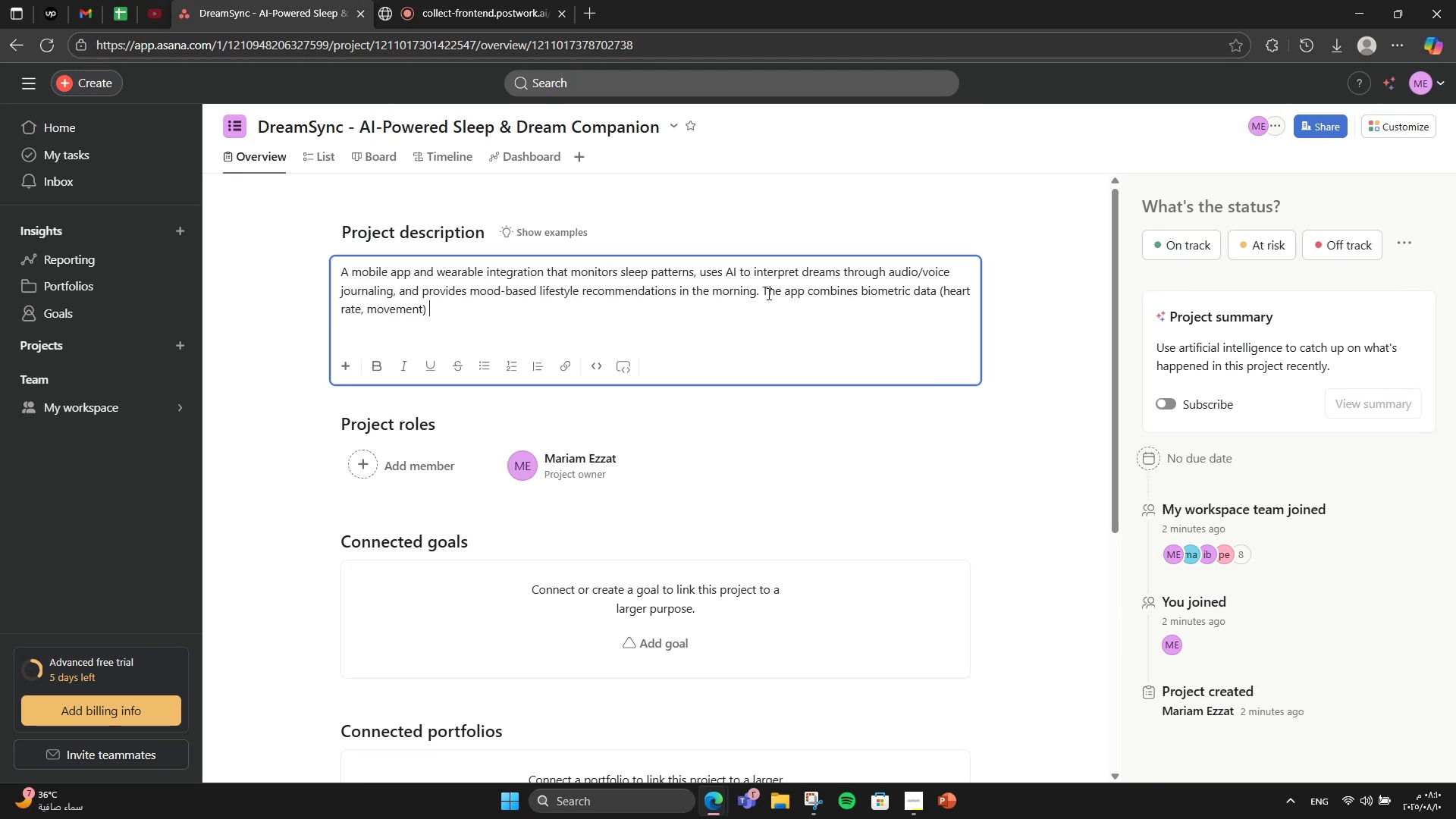 
type(with NLP analysis of recoe)
key(Backspace)
type(rded )
 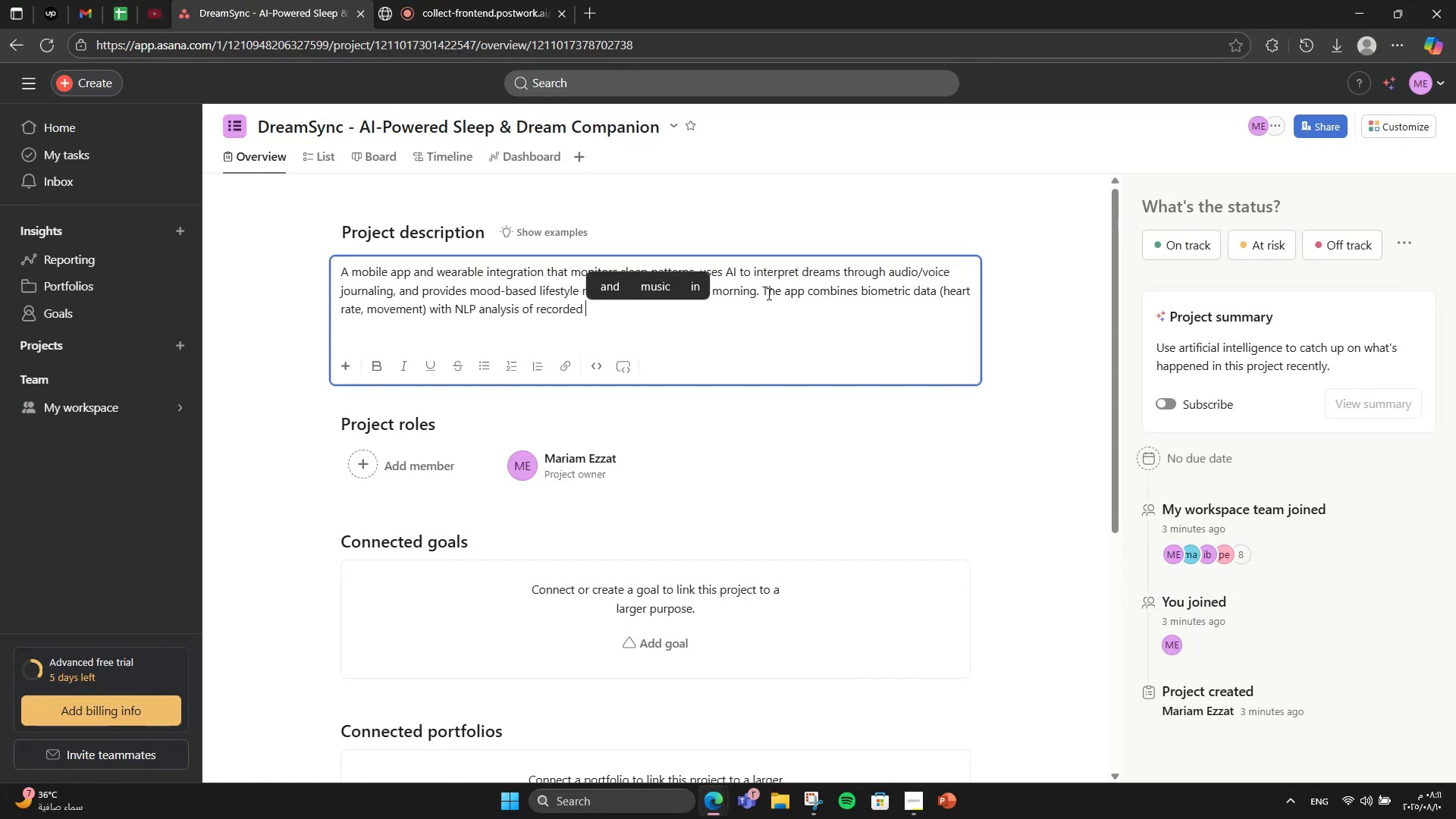 
type(f)
key(Backspace)
type(dream descriptiob)
key(Backspace)
type(n to help user )
key(Backspace)
type(s improve slee)
key(Backspace)
type(ep quality and emotional well-being.)
 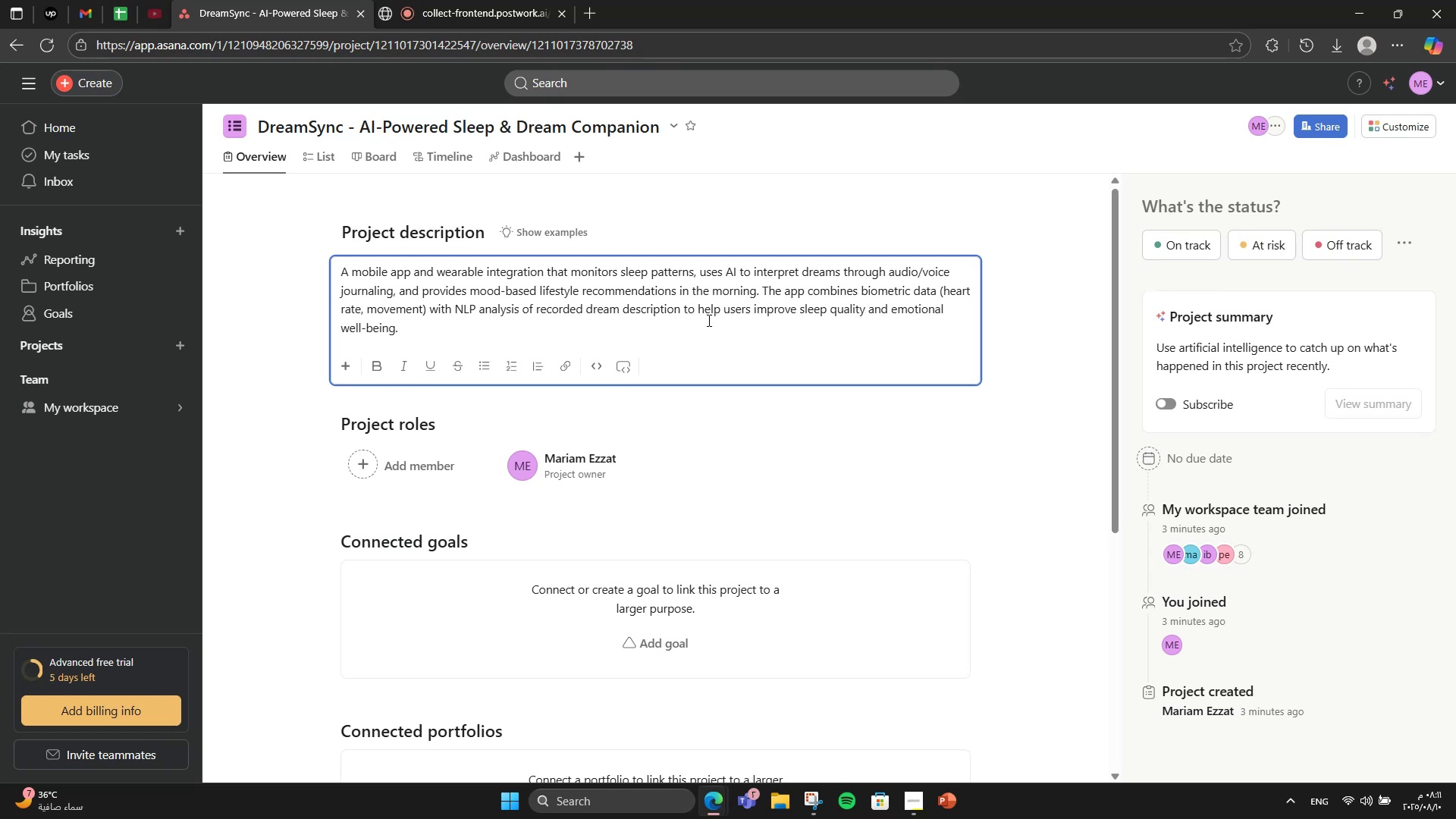 
wait(16.55)
 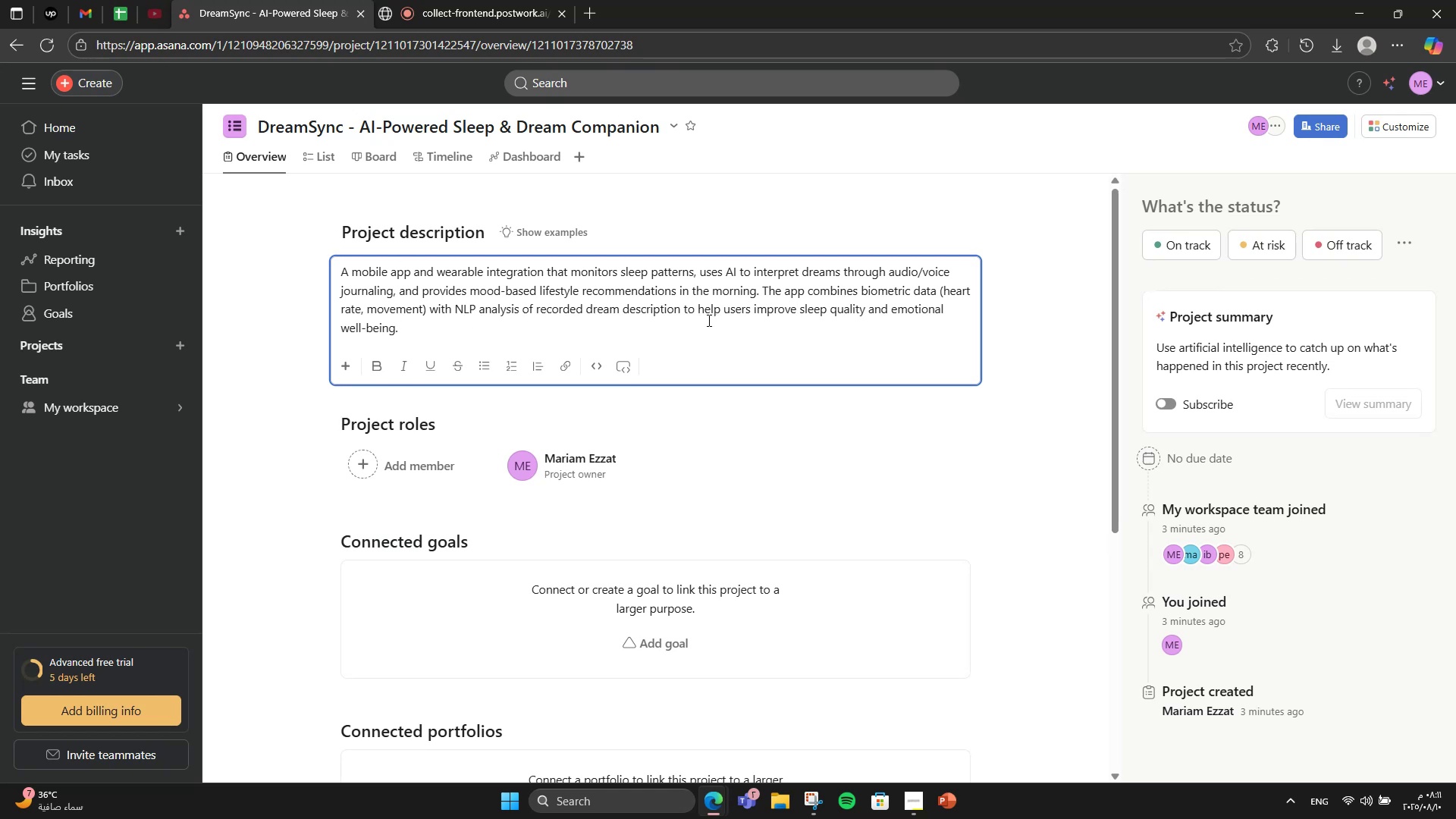 
scroll: coordinate [776, 422], scroll_direction: down, amount: 3.0
 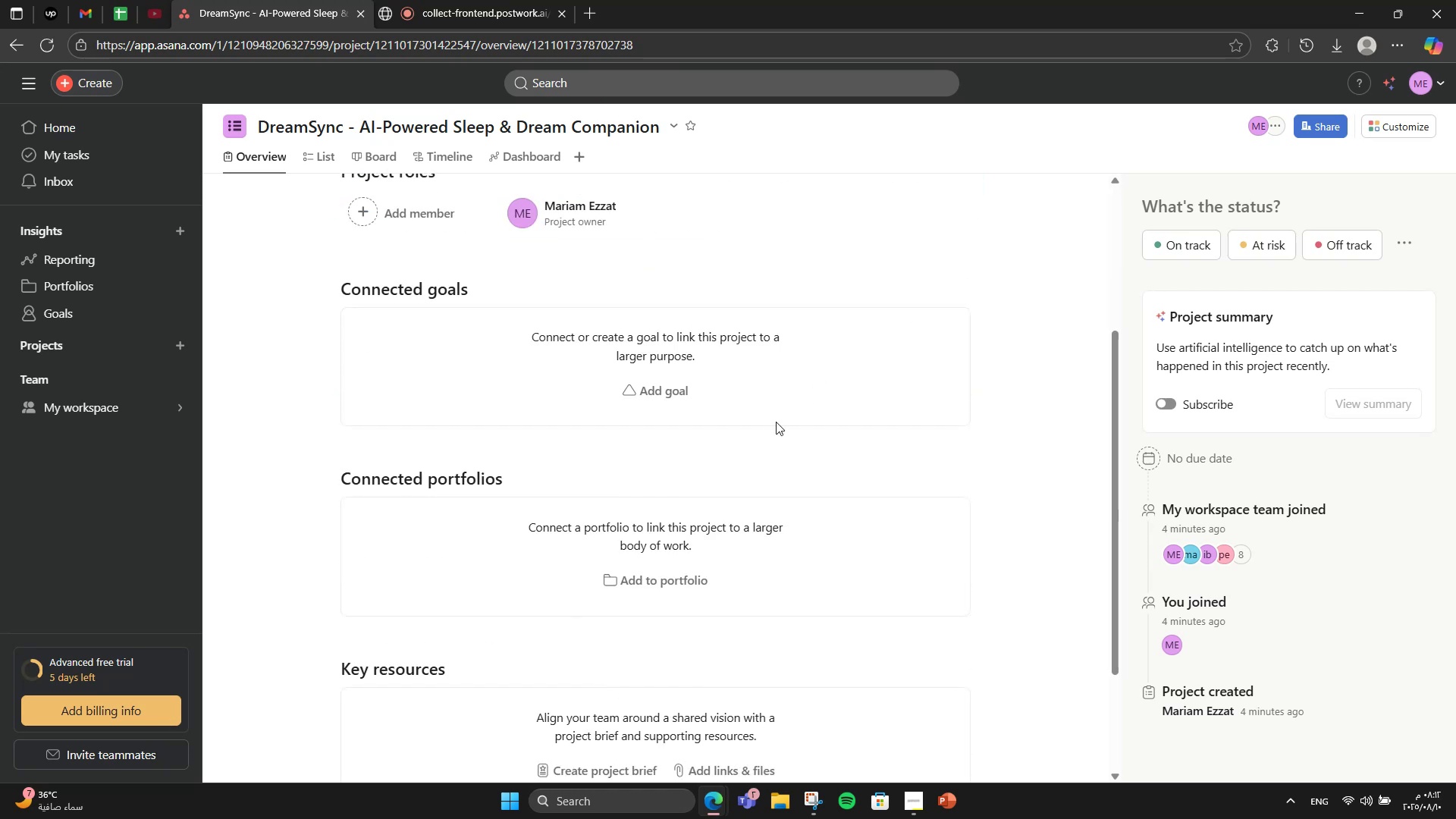 
wait(5.94)
 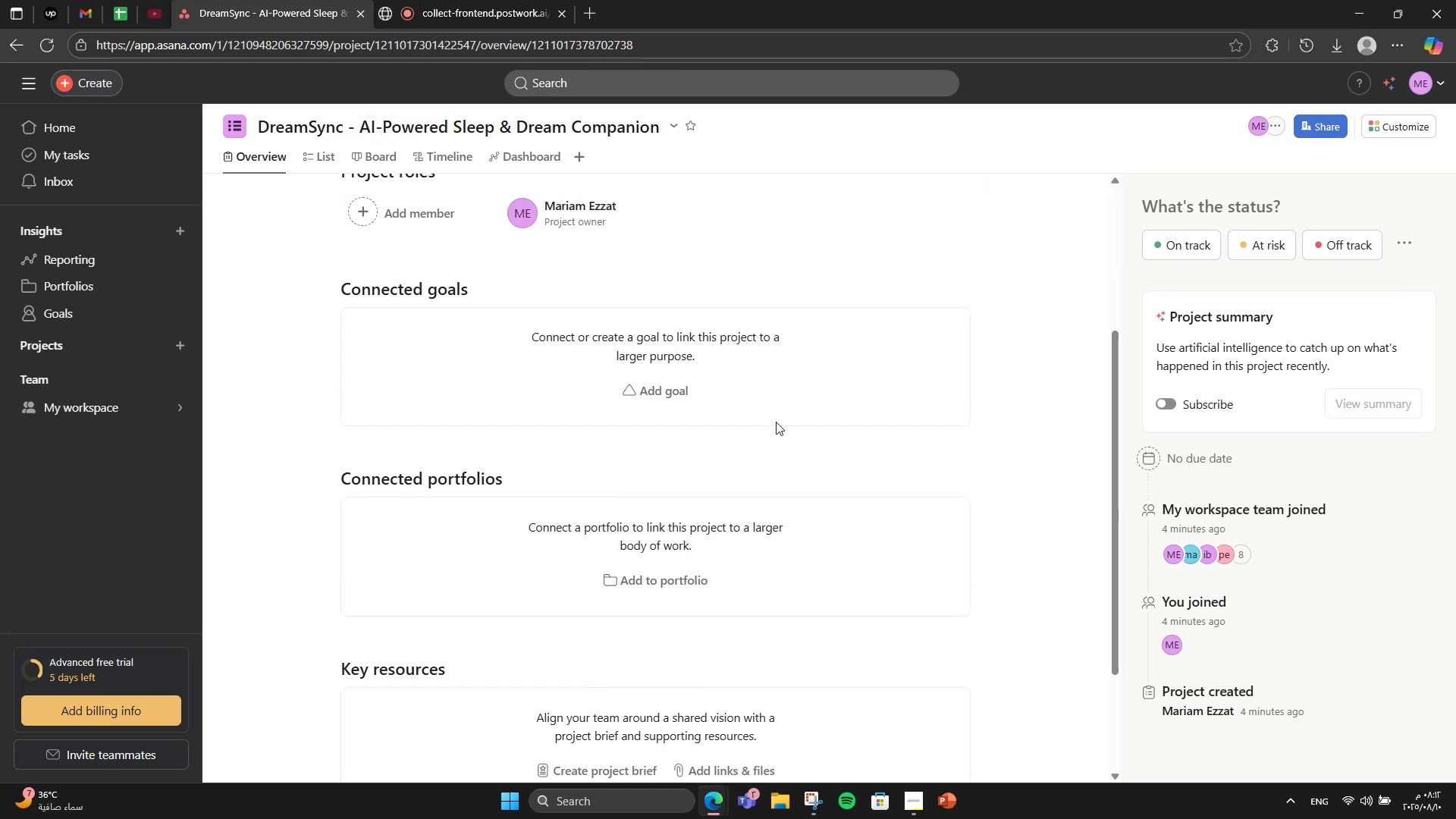 
scroll: coordinate [574, 601], scroll_direction: down, amount: 5.0
 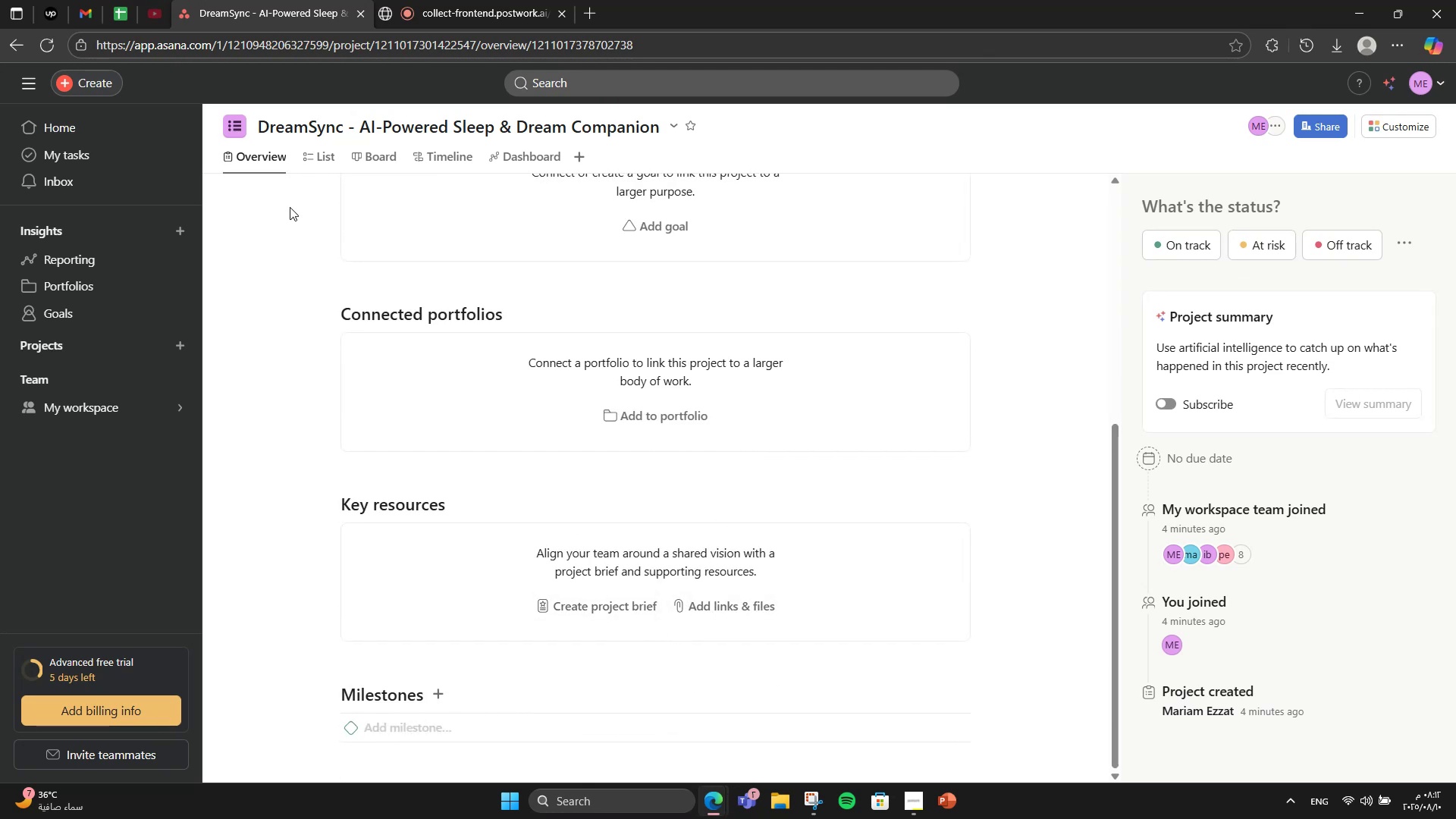 
wait(5.82)
 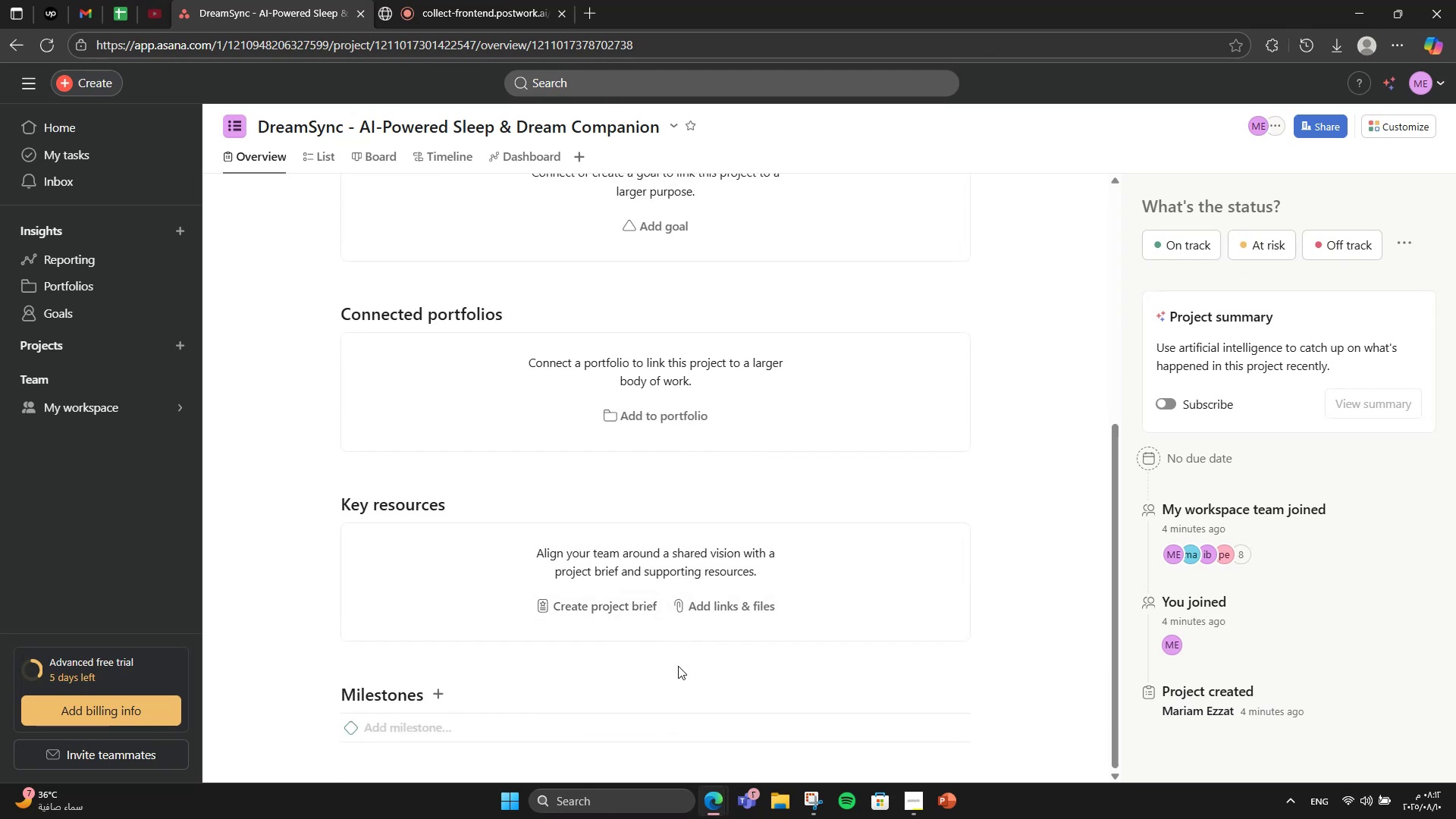 
scroll: coordinate [288, 220], scroll_direction: up, amount: 3.0
 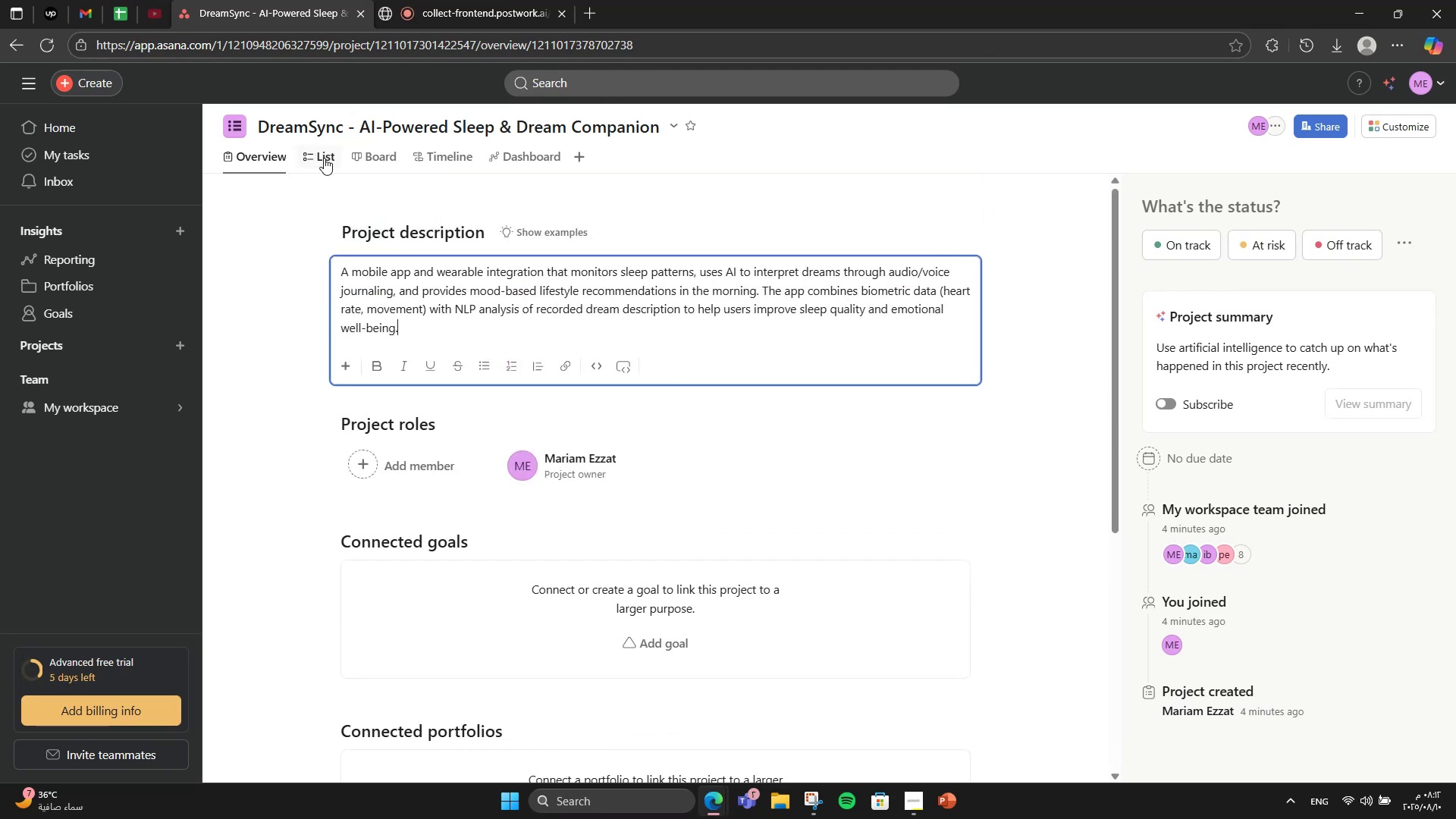 
left_click([324, 158])
 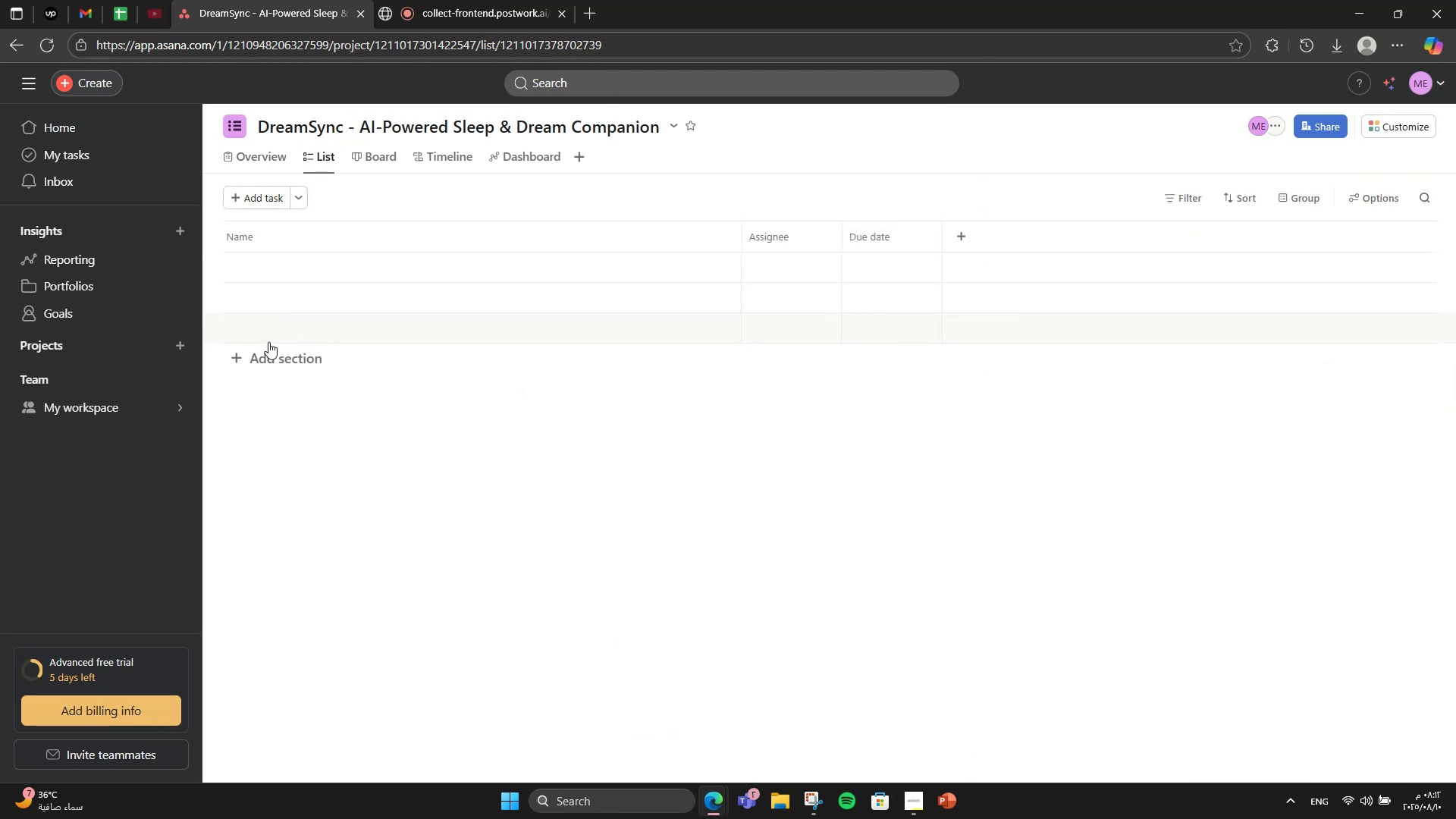 
left_click([268, 363])
 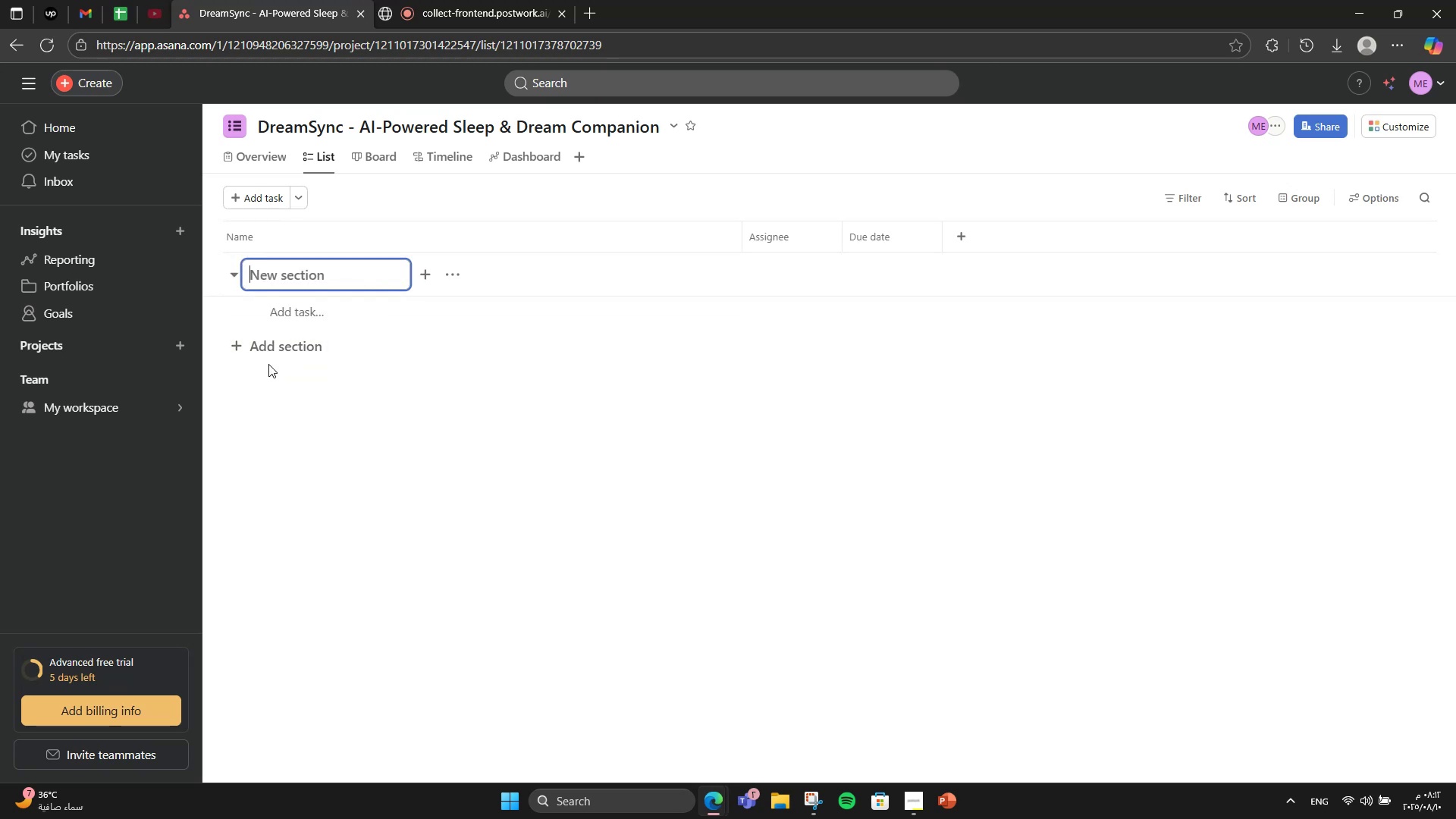 
type(Planing)
 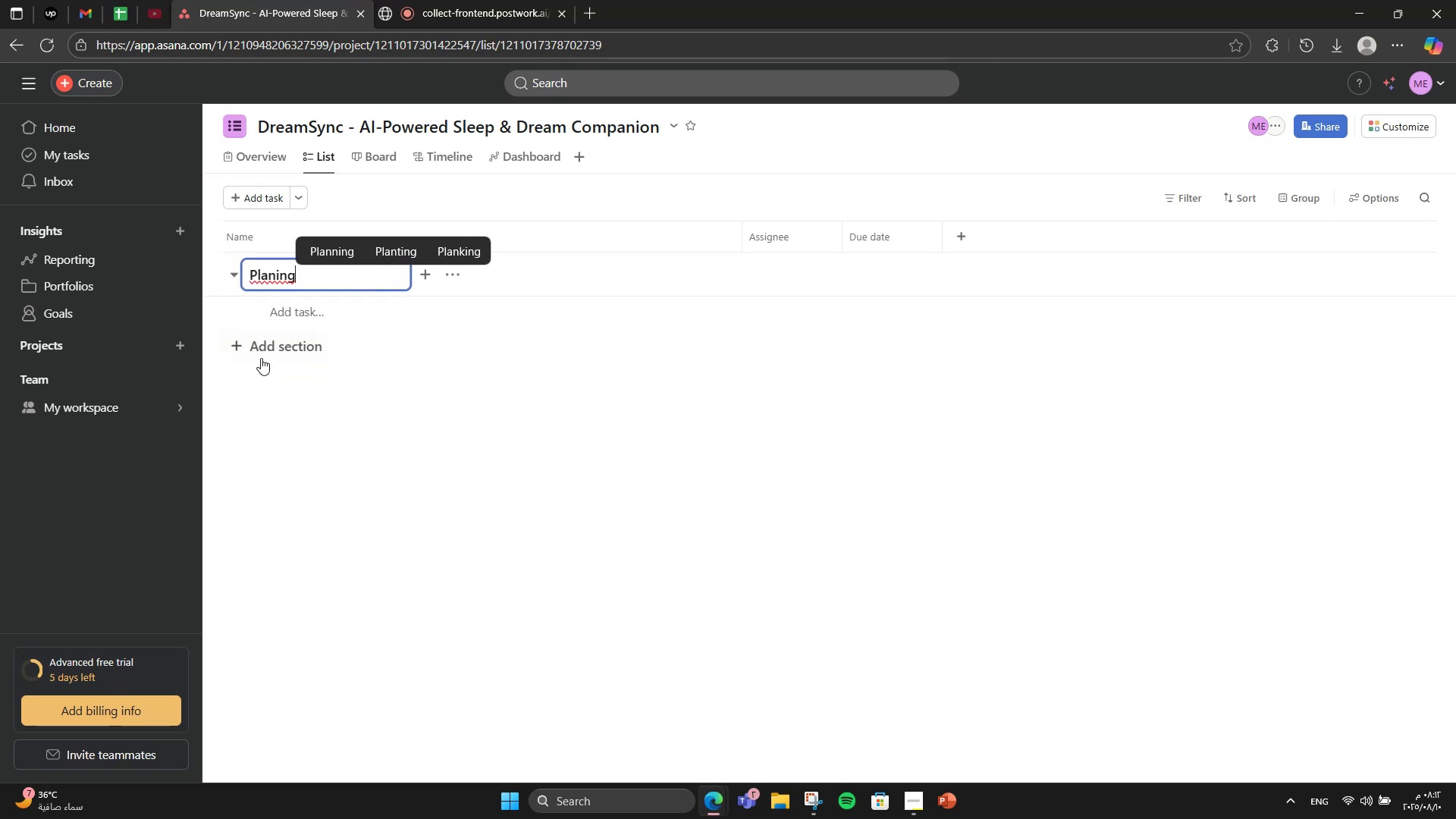 
left_click([243, 338])
 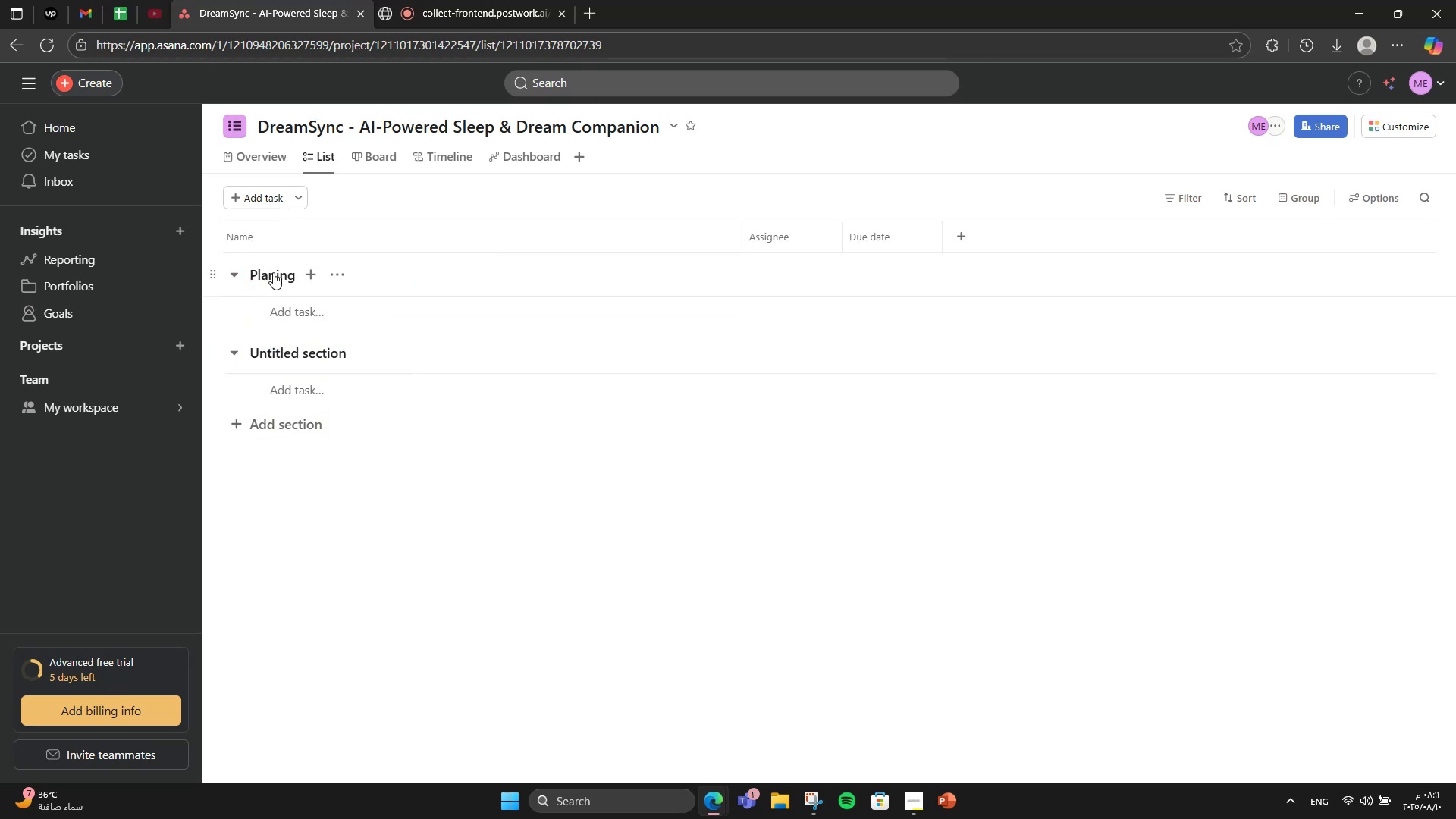 
double_click([273, 272])
 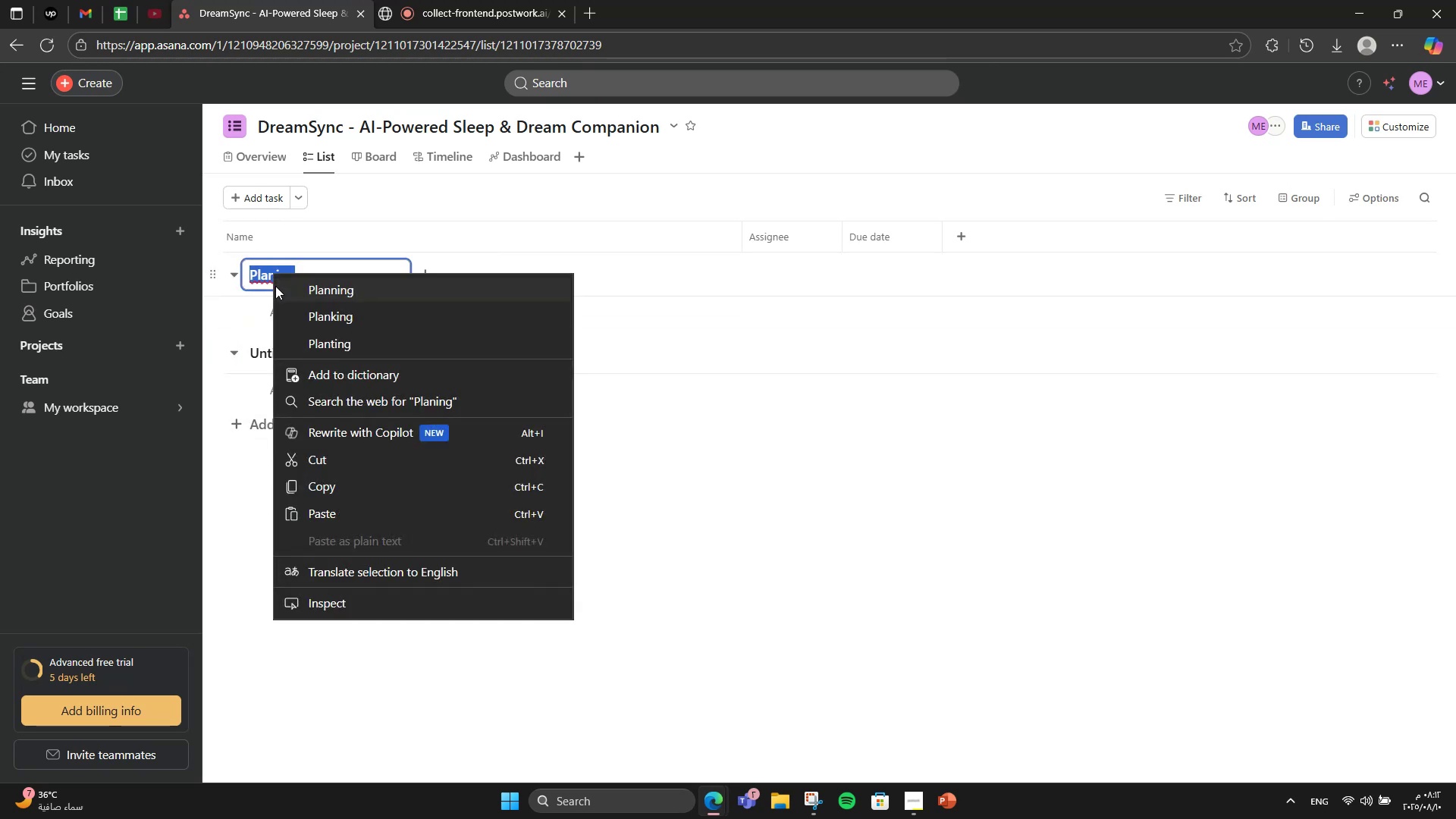 
left_click([276, 286])
 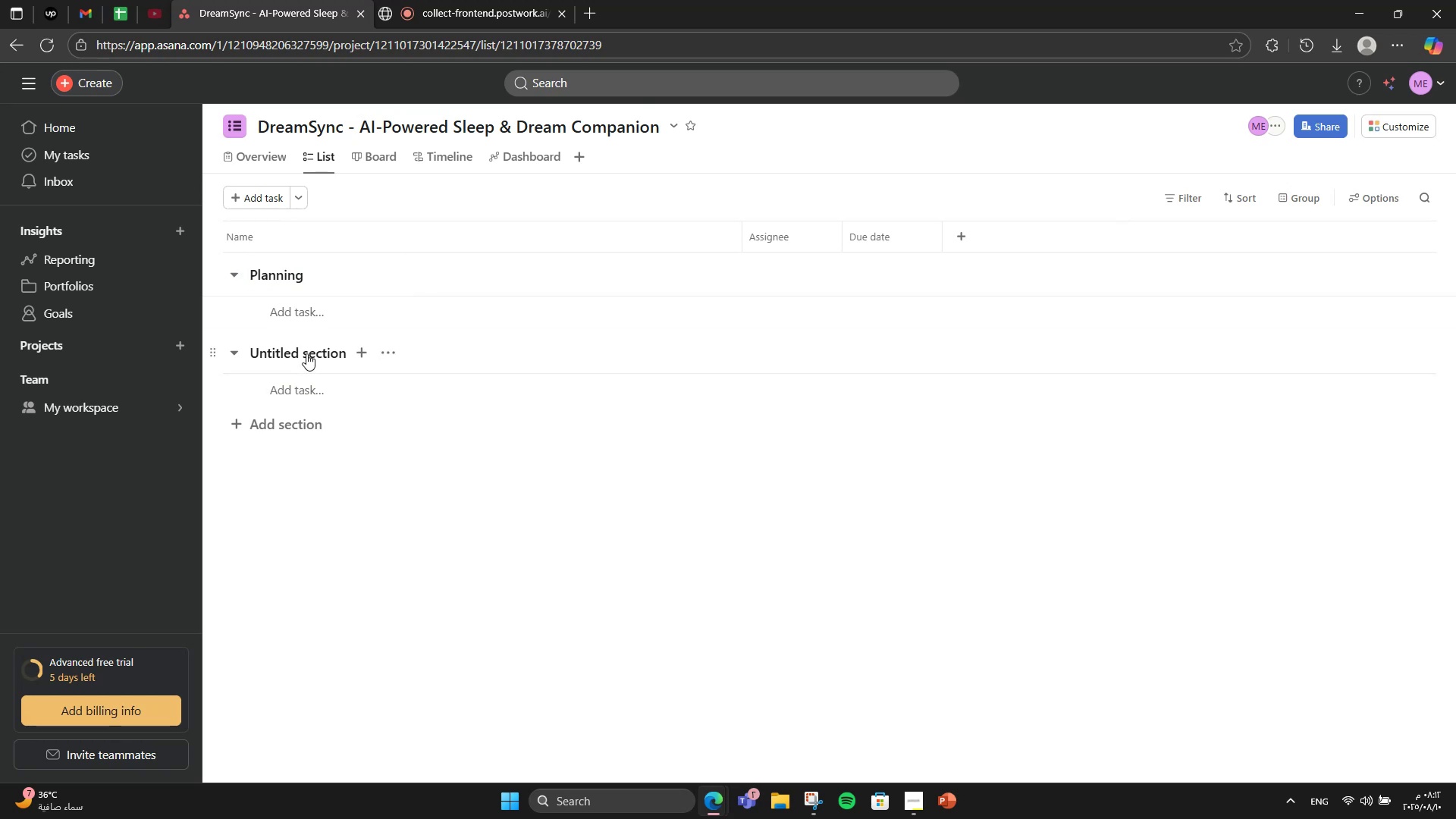 
double_click([306, 353])
 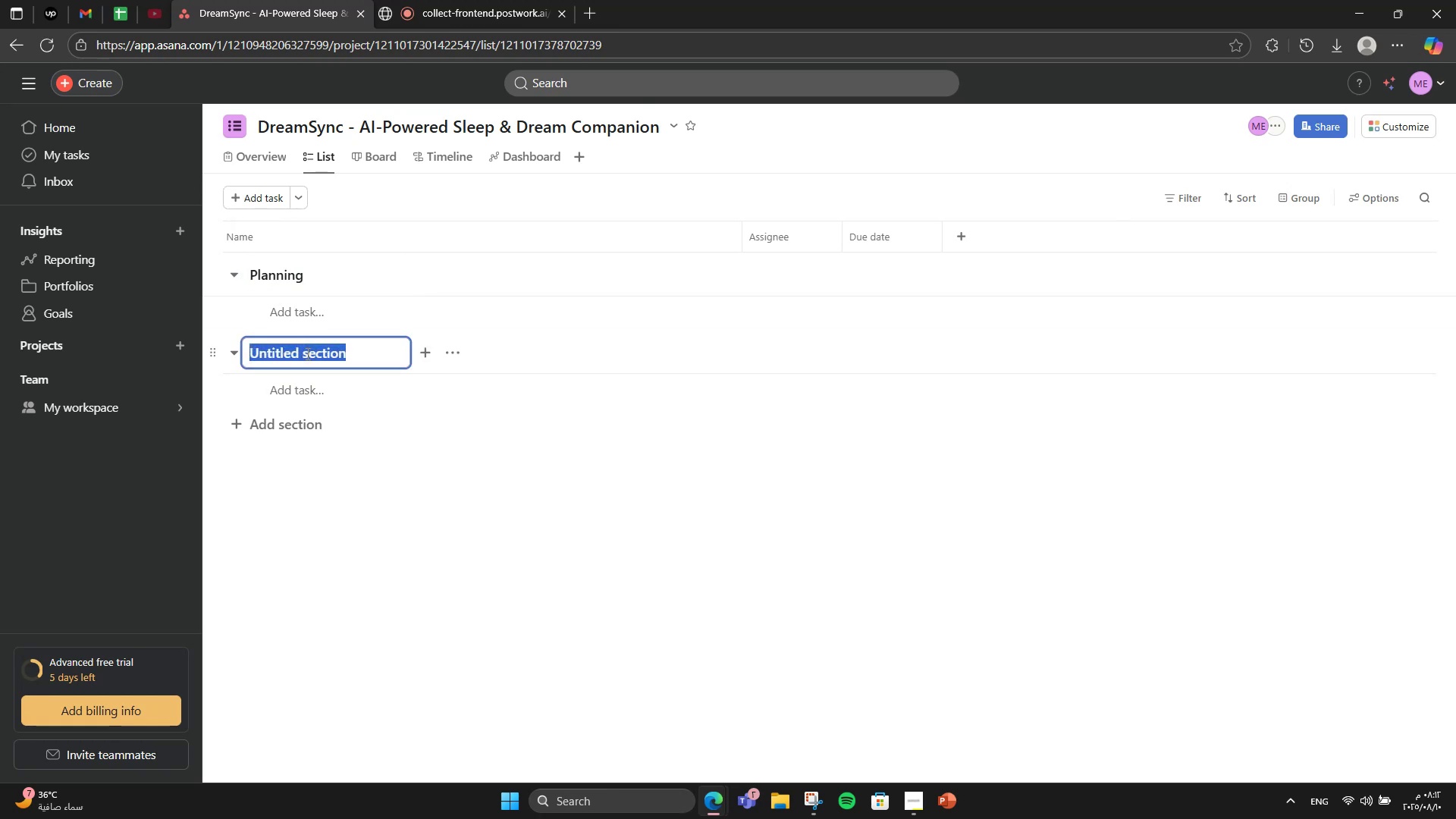 
triple_click([306, 353])
 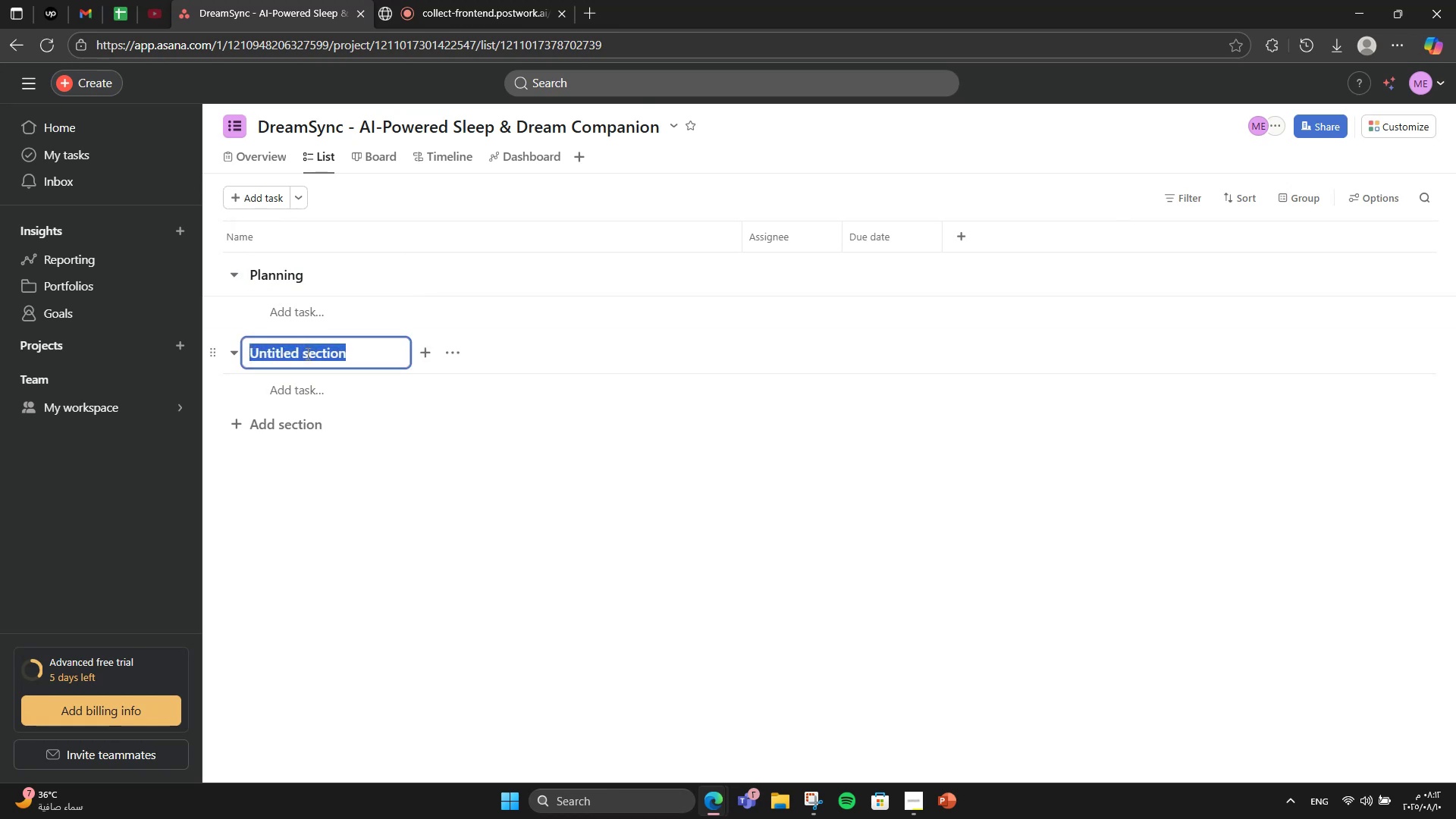 
type(Design)
 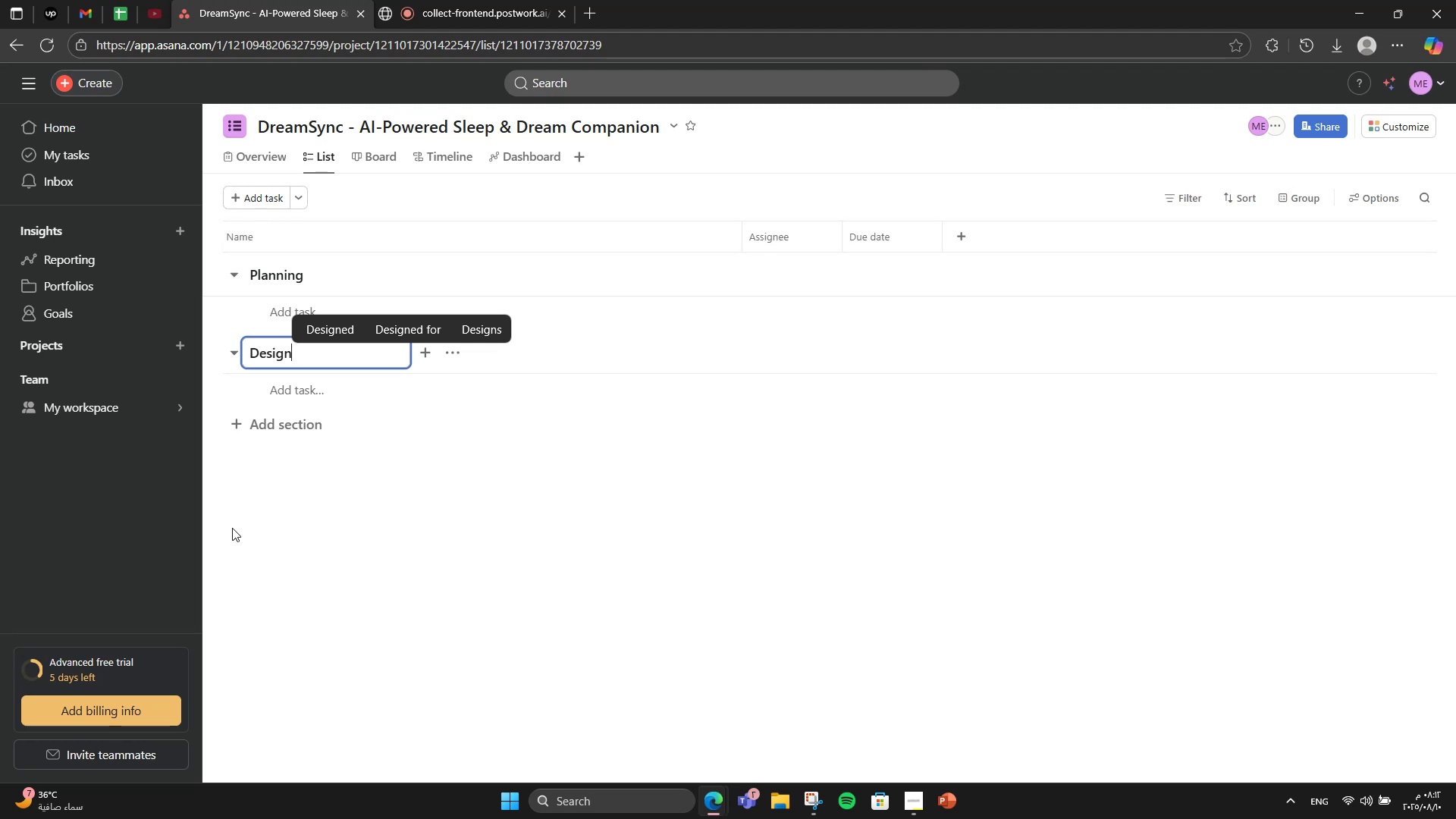 
wait(7.28)
 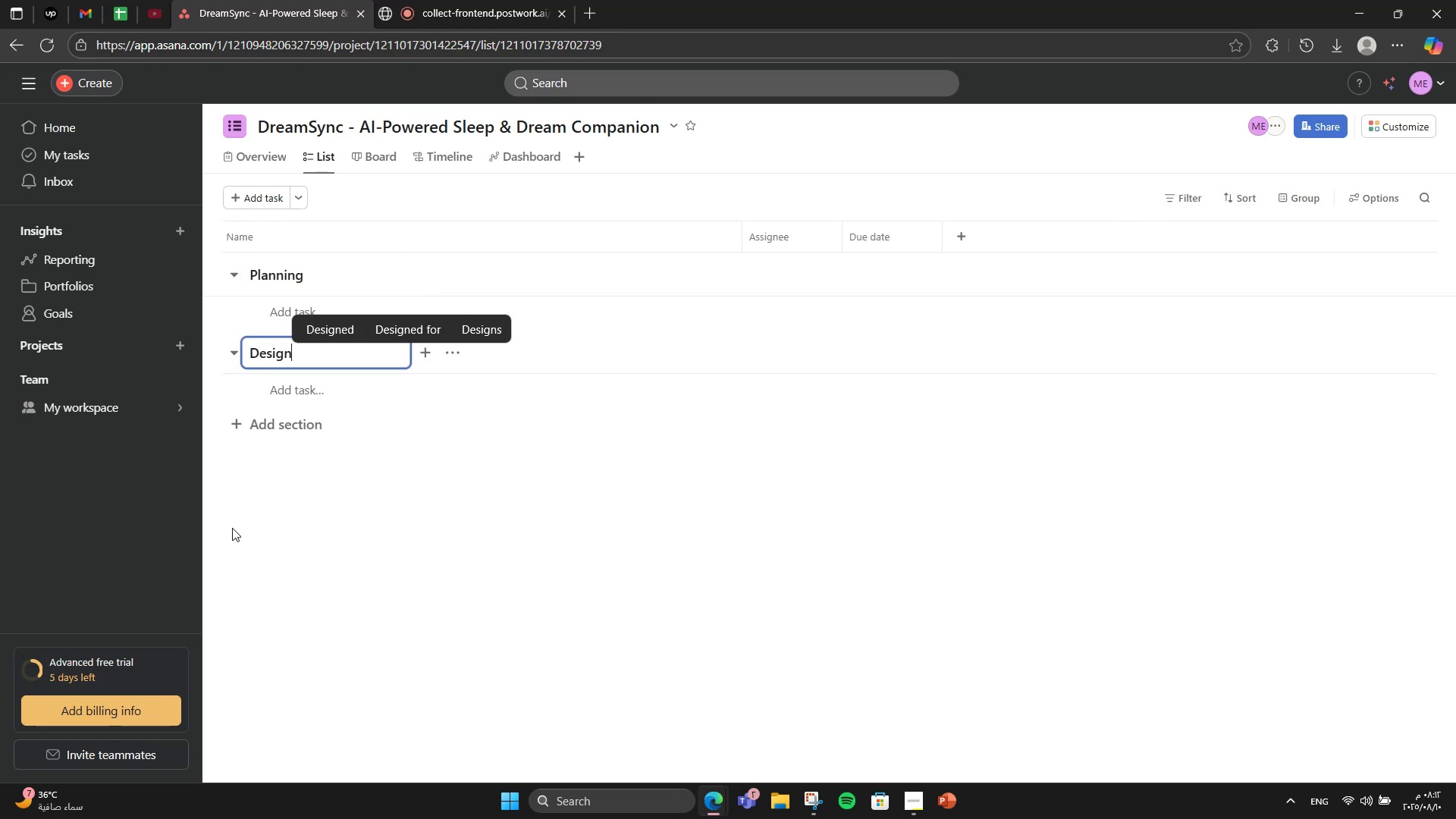 
left_click([263, 416])
 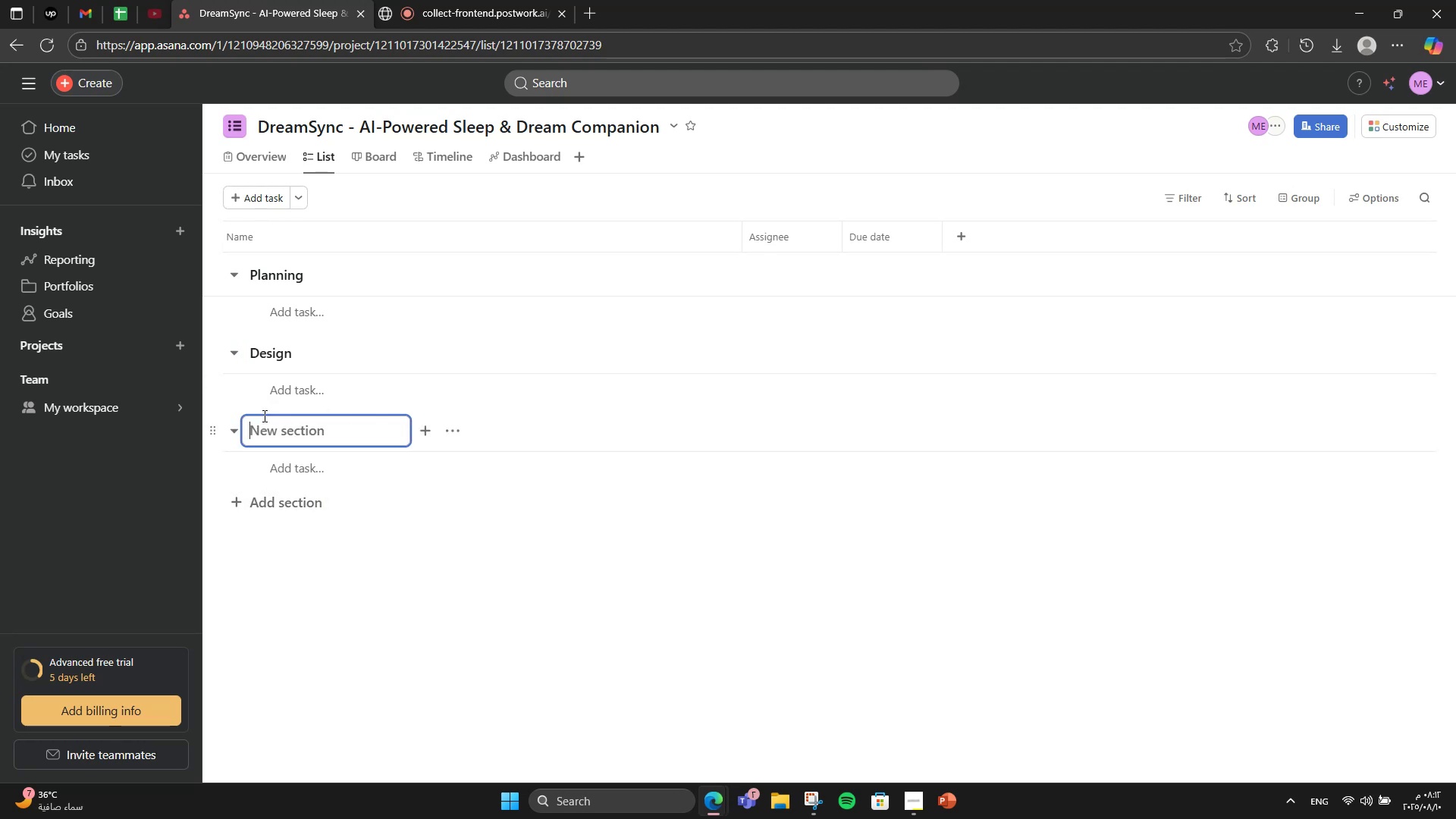 
type(Development)
 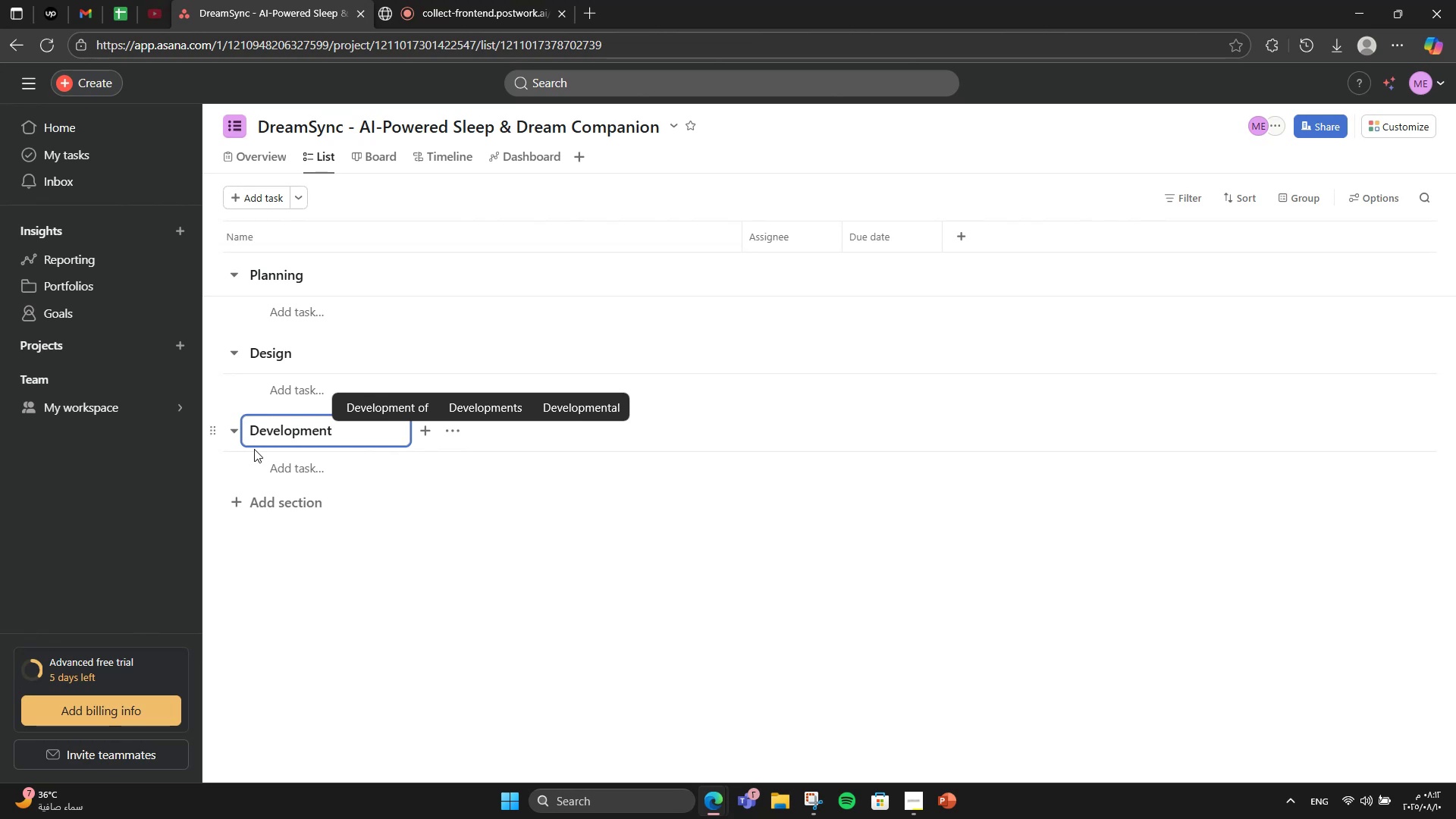 
left_click([266, 500])
 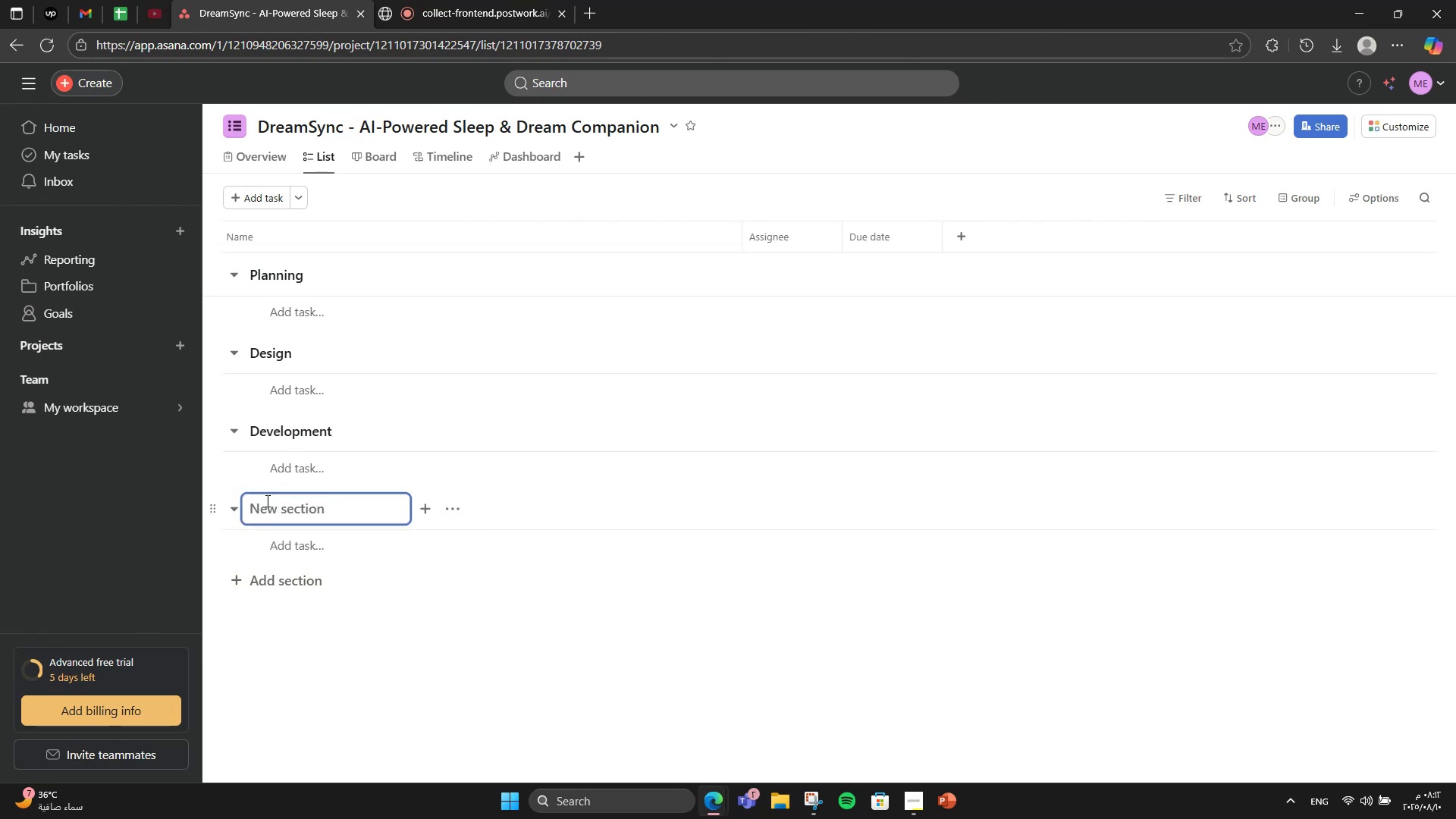 
type(QA)
 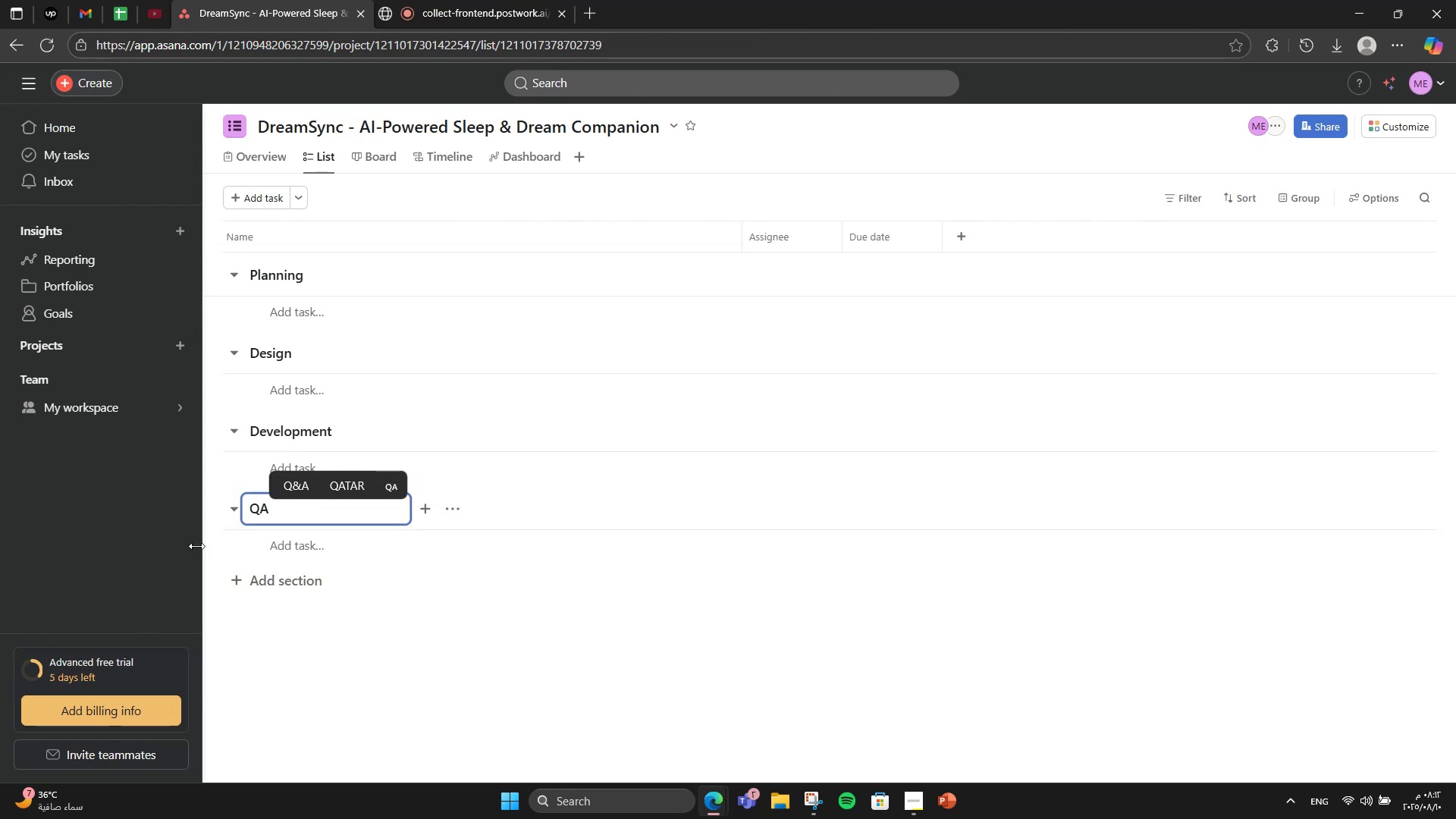 
left_click([259, 578])
 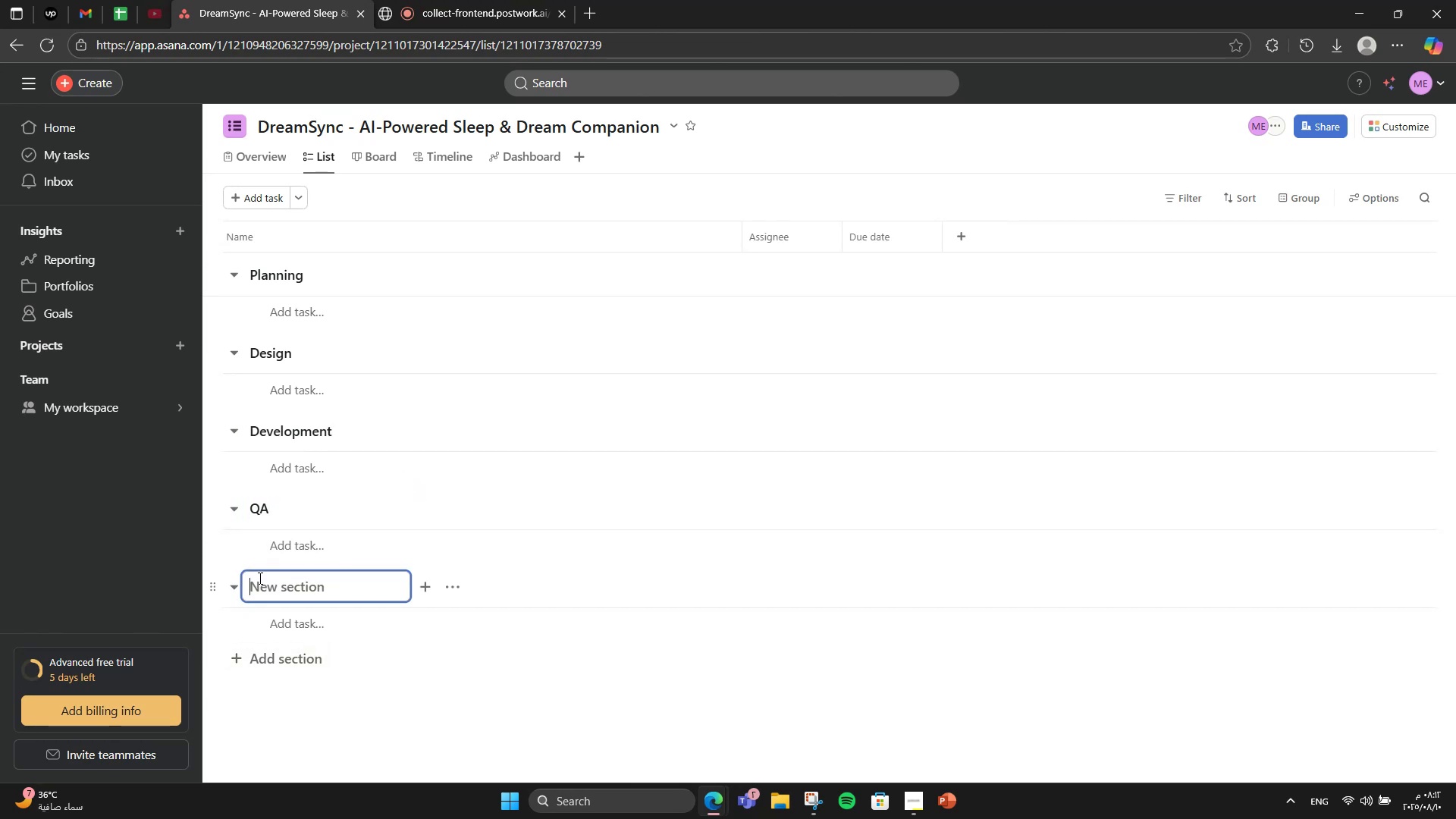 
type(Marketing)
 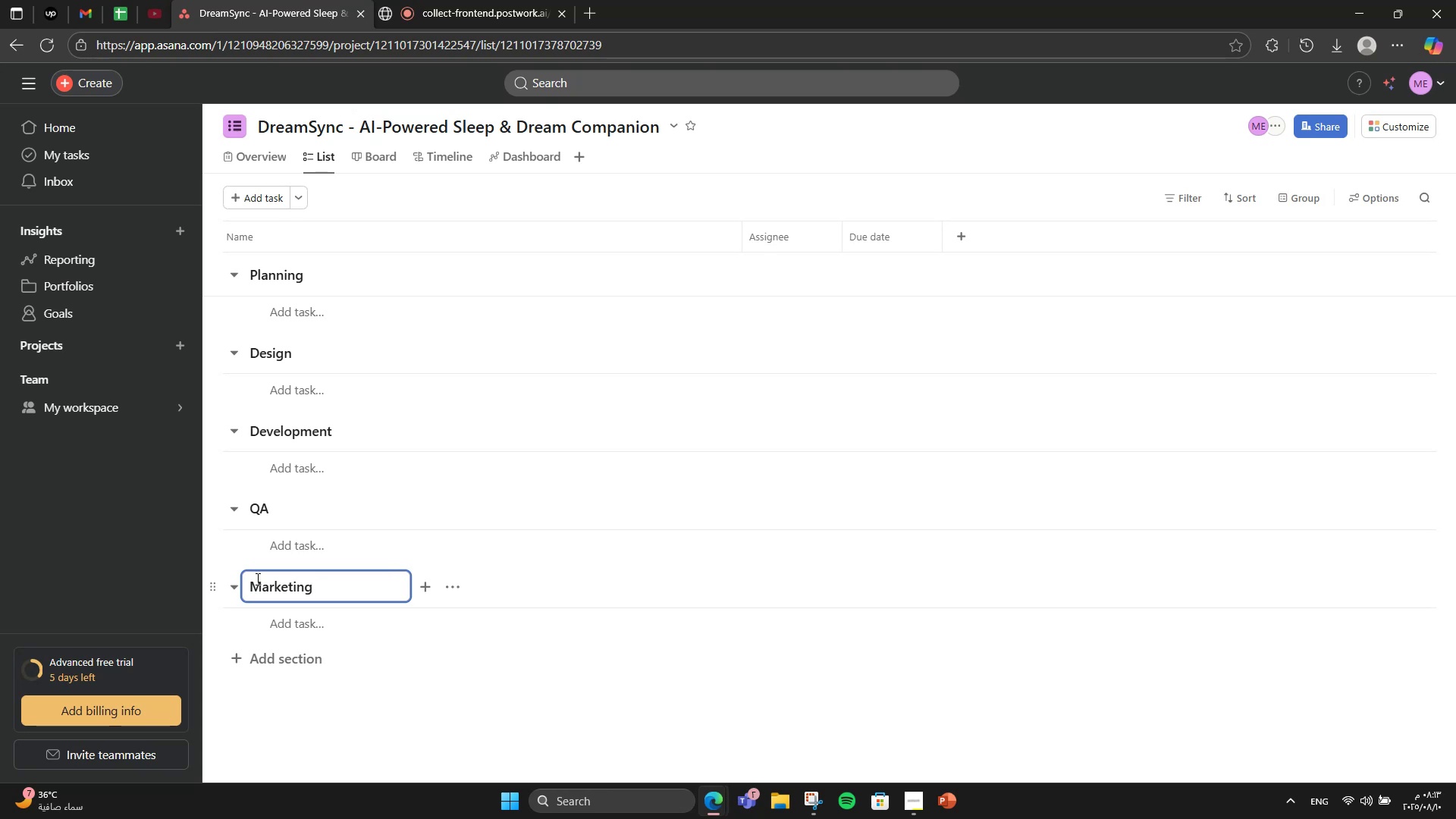 
wait(5.68)
 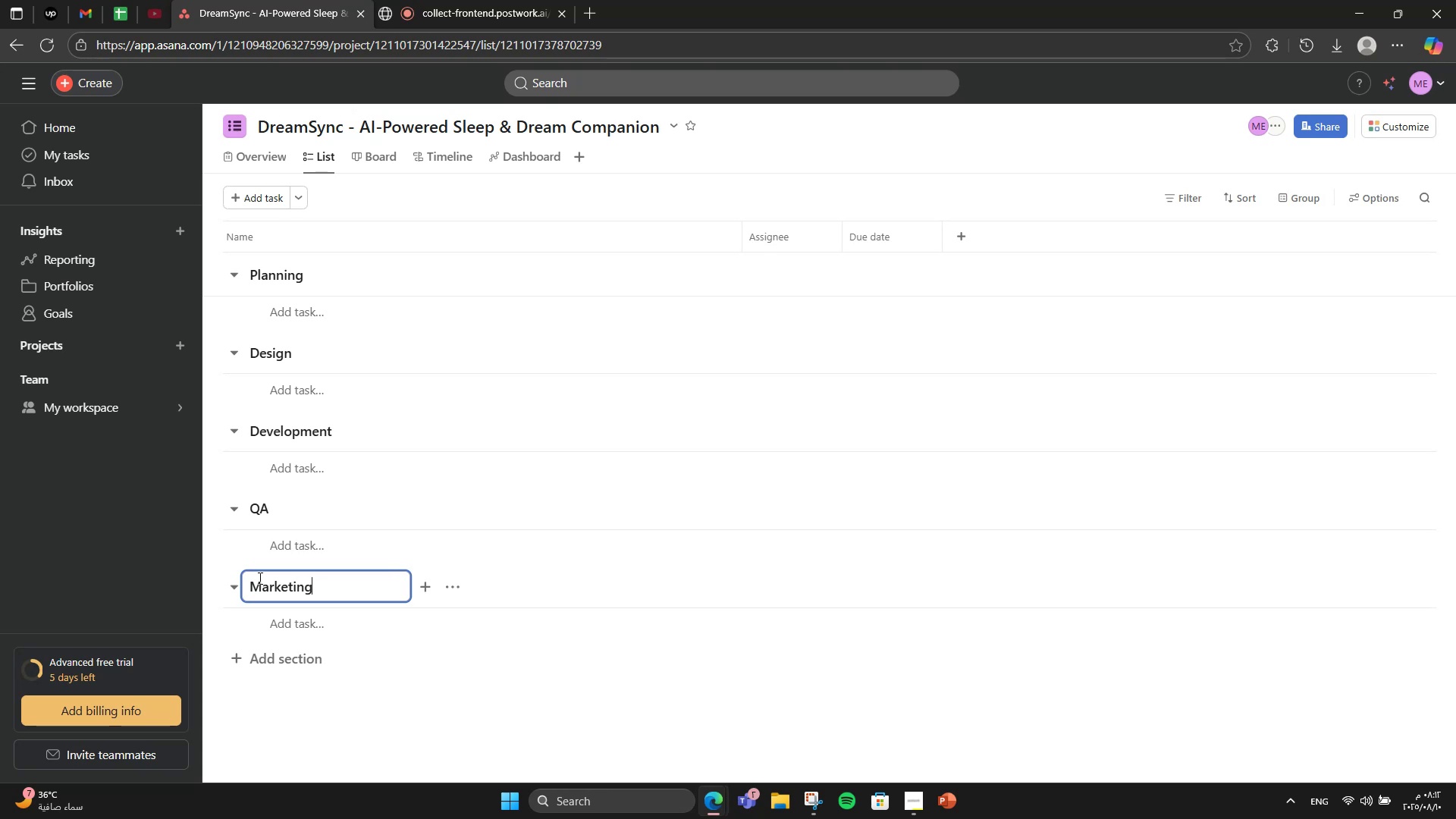 
left_click([256, 649])
 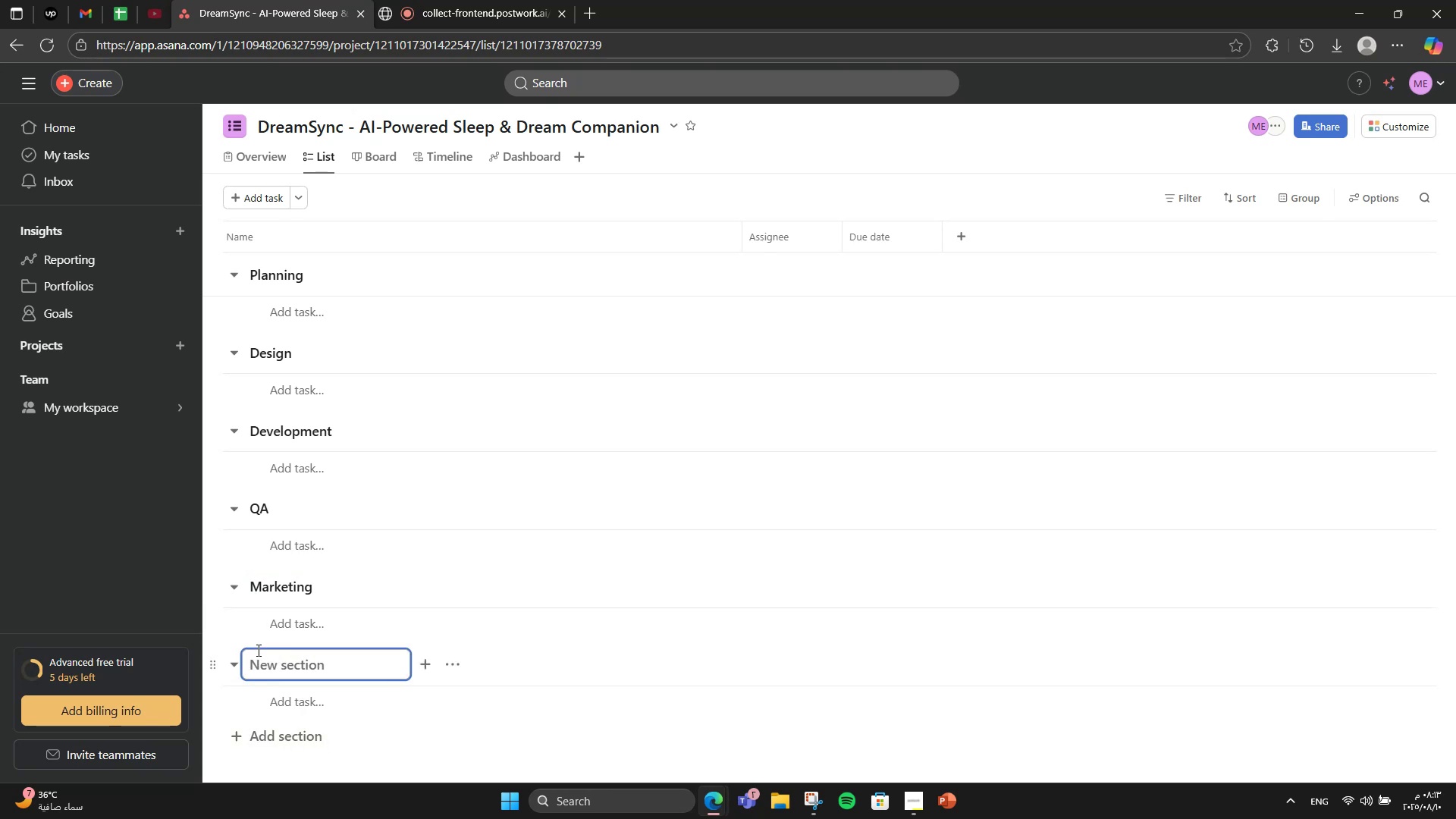 
wait(5.52)
 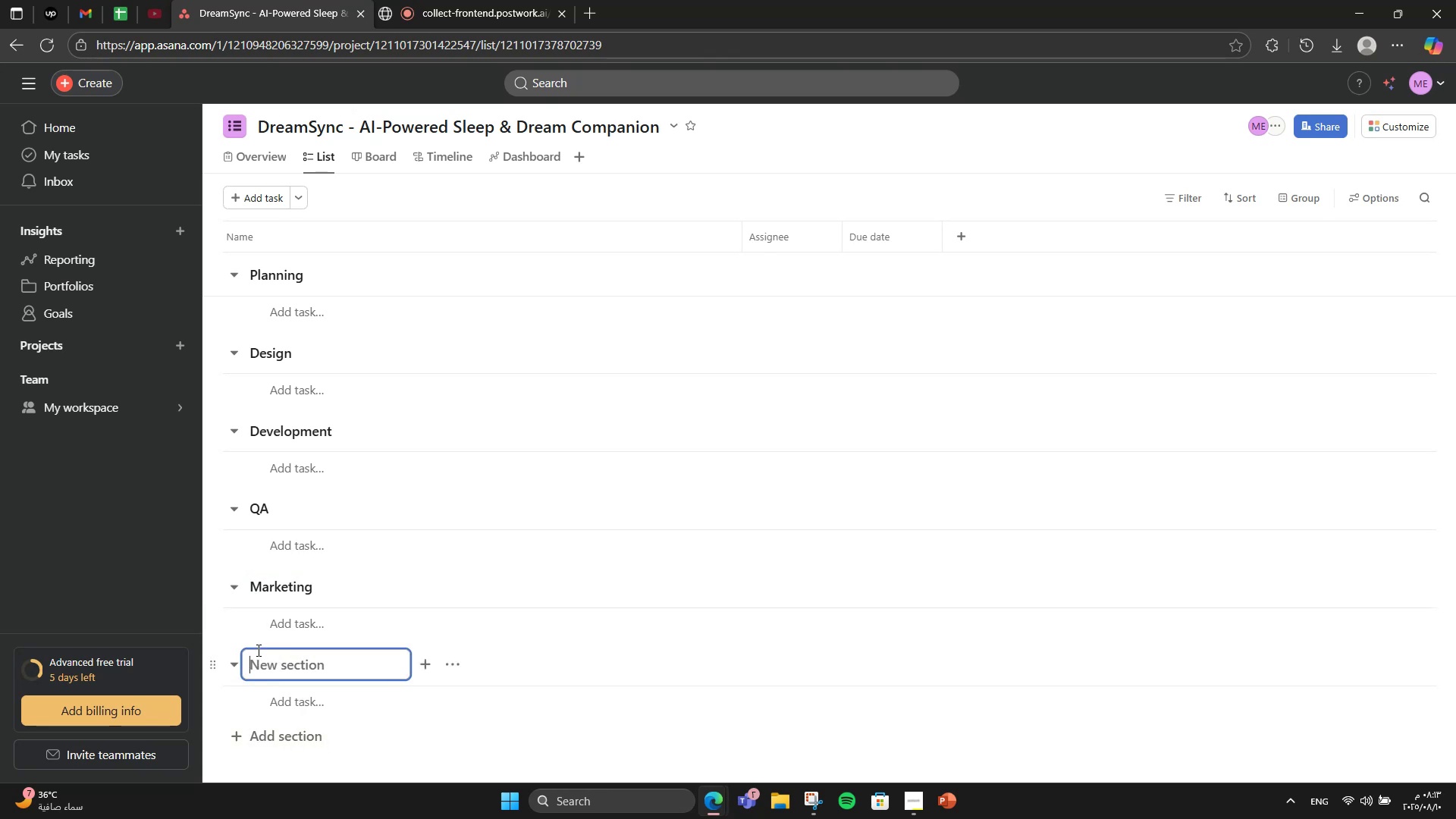 
type(Operations)
 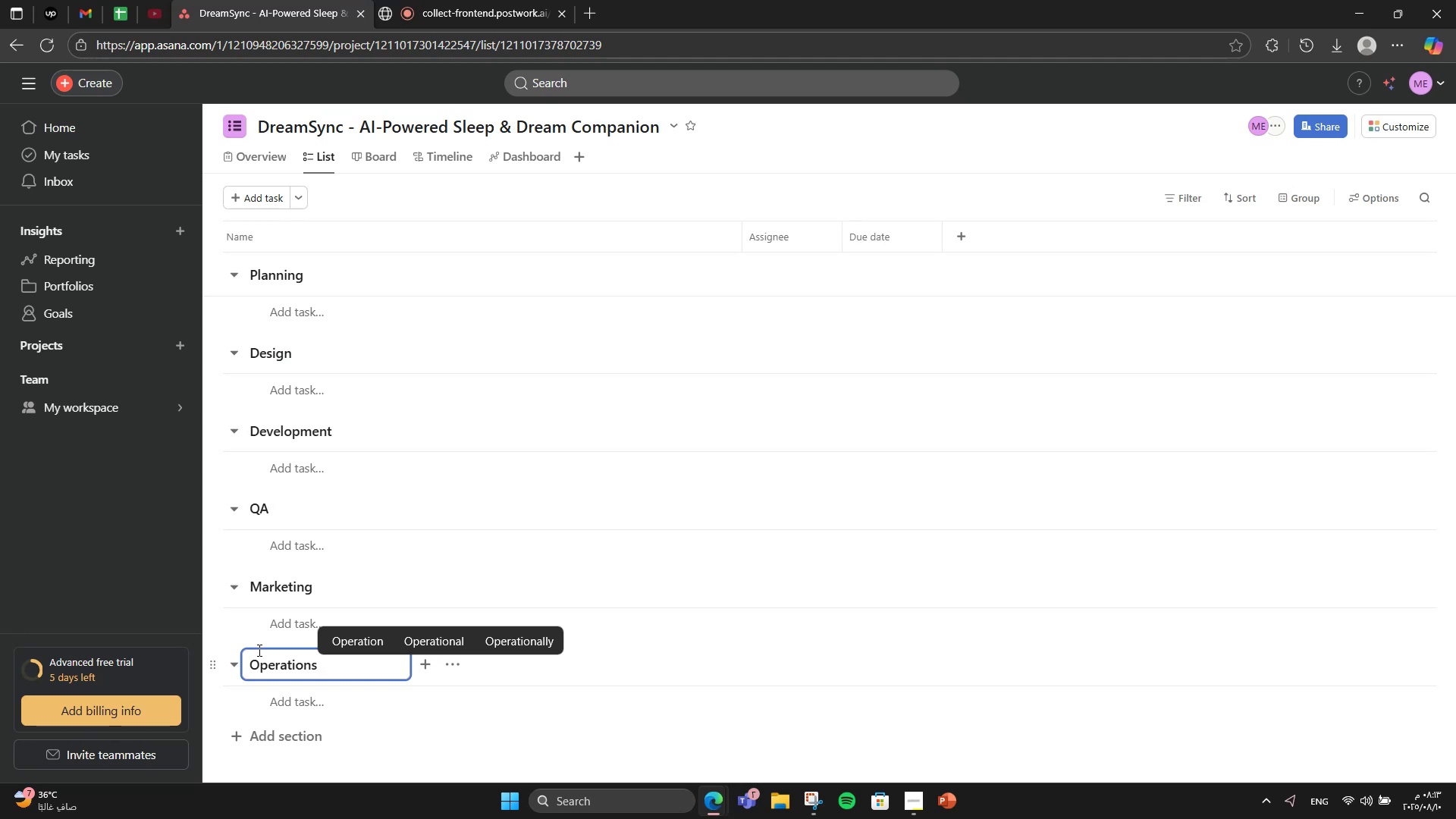 
wait(13.43)
 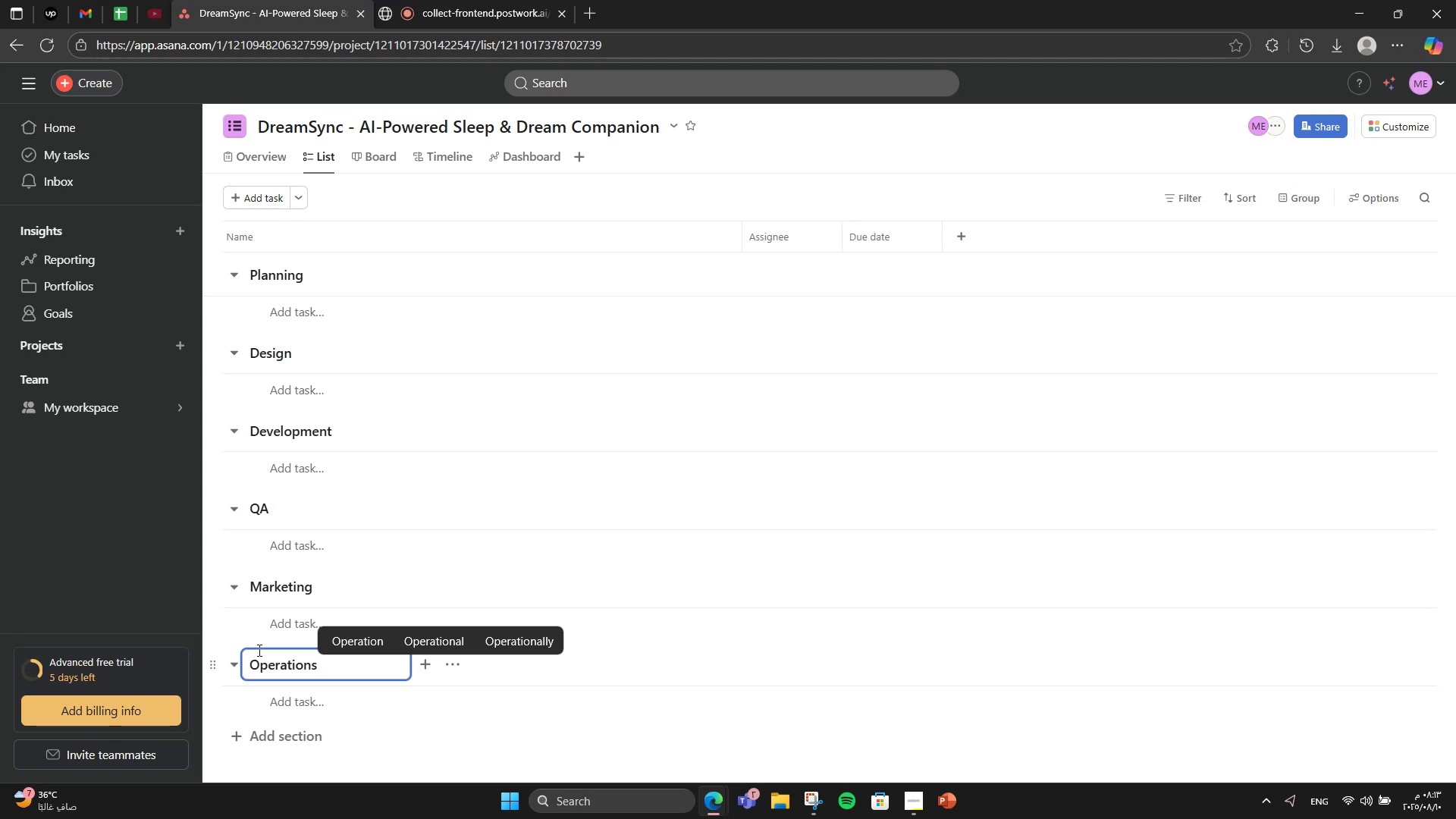 
left_click([981, 240])
 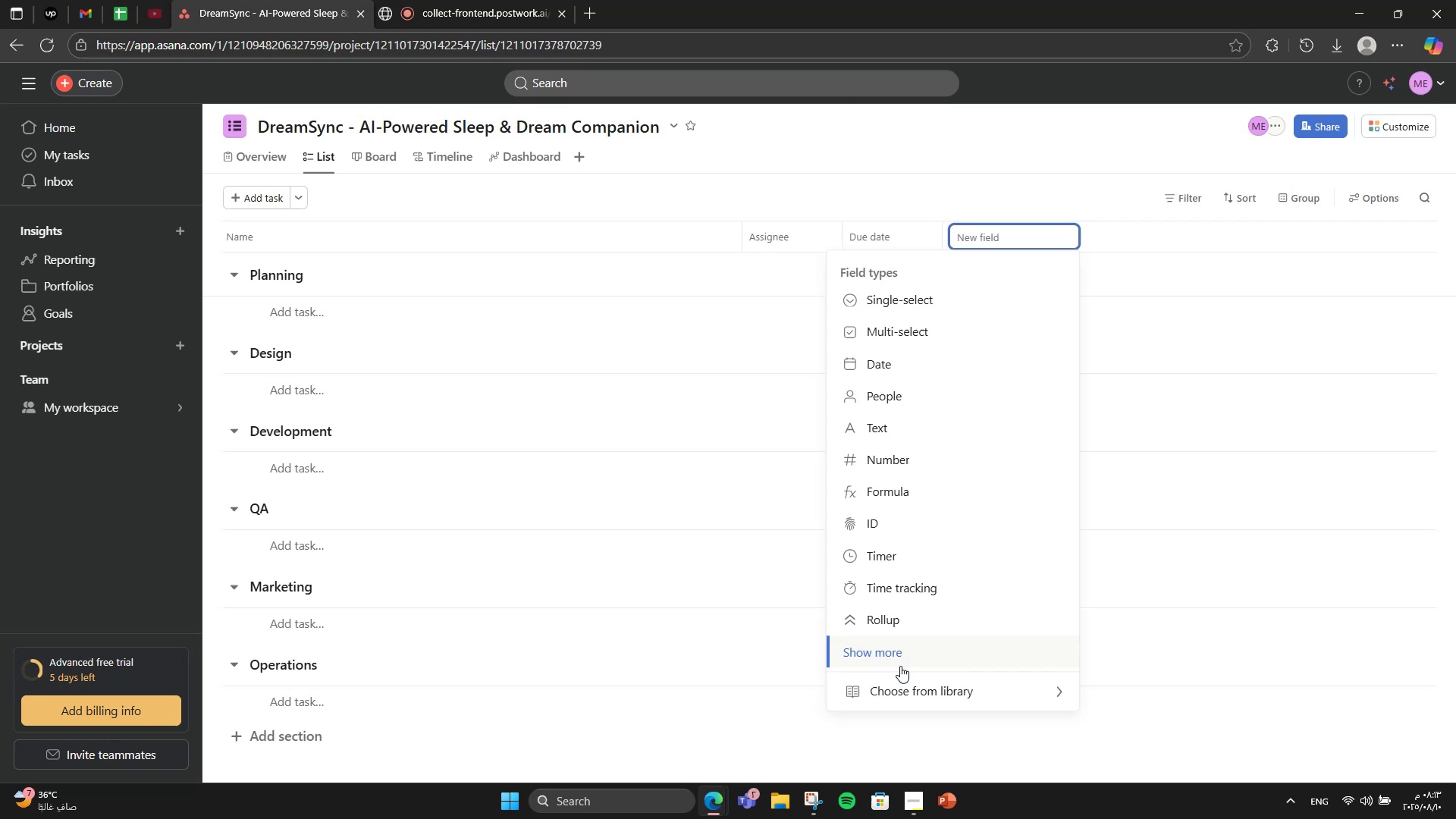 
left_click([896, 681])
 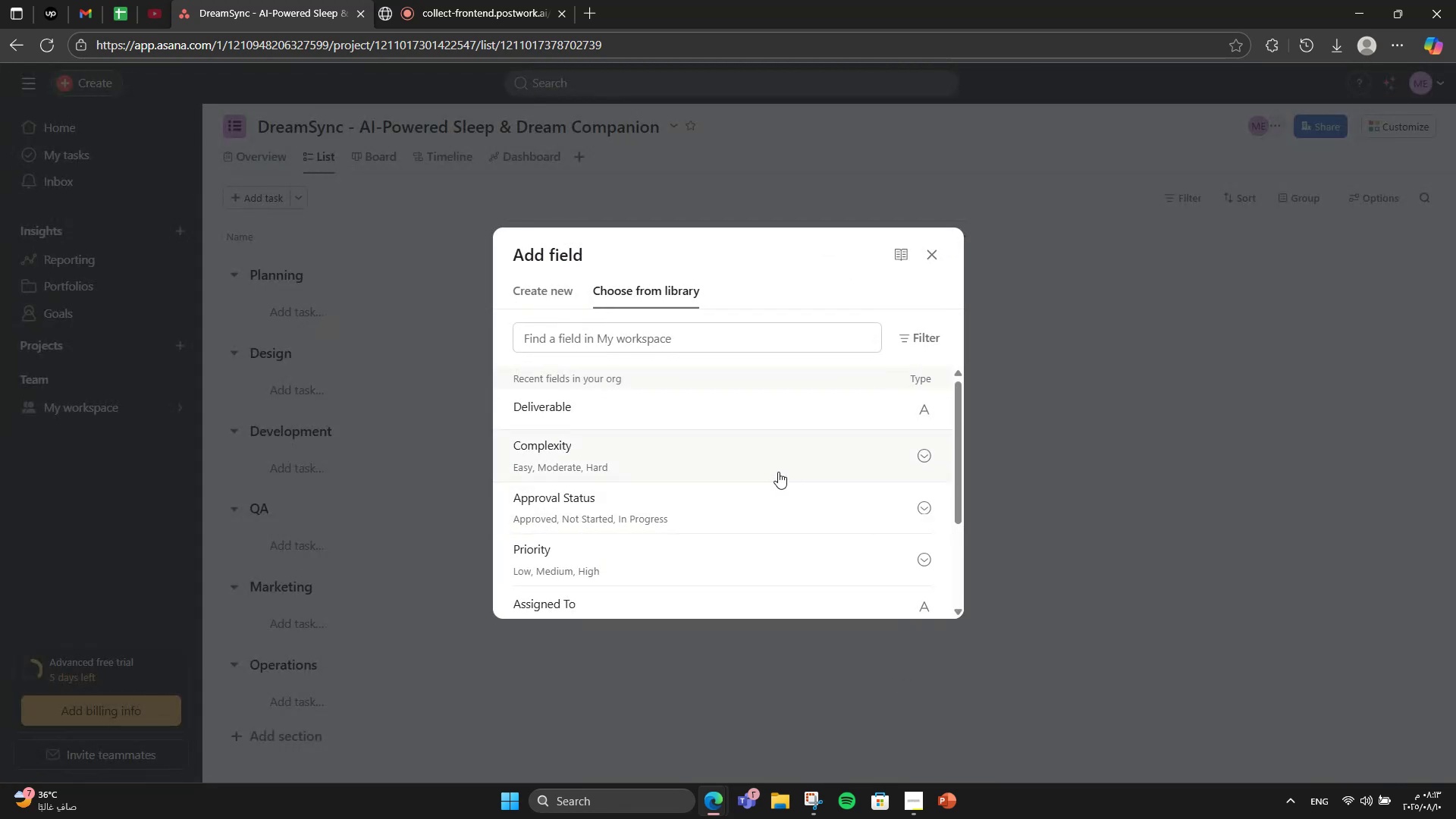 
left_click([731, 556])
 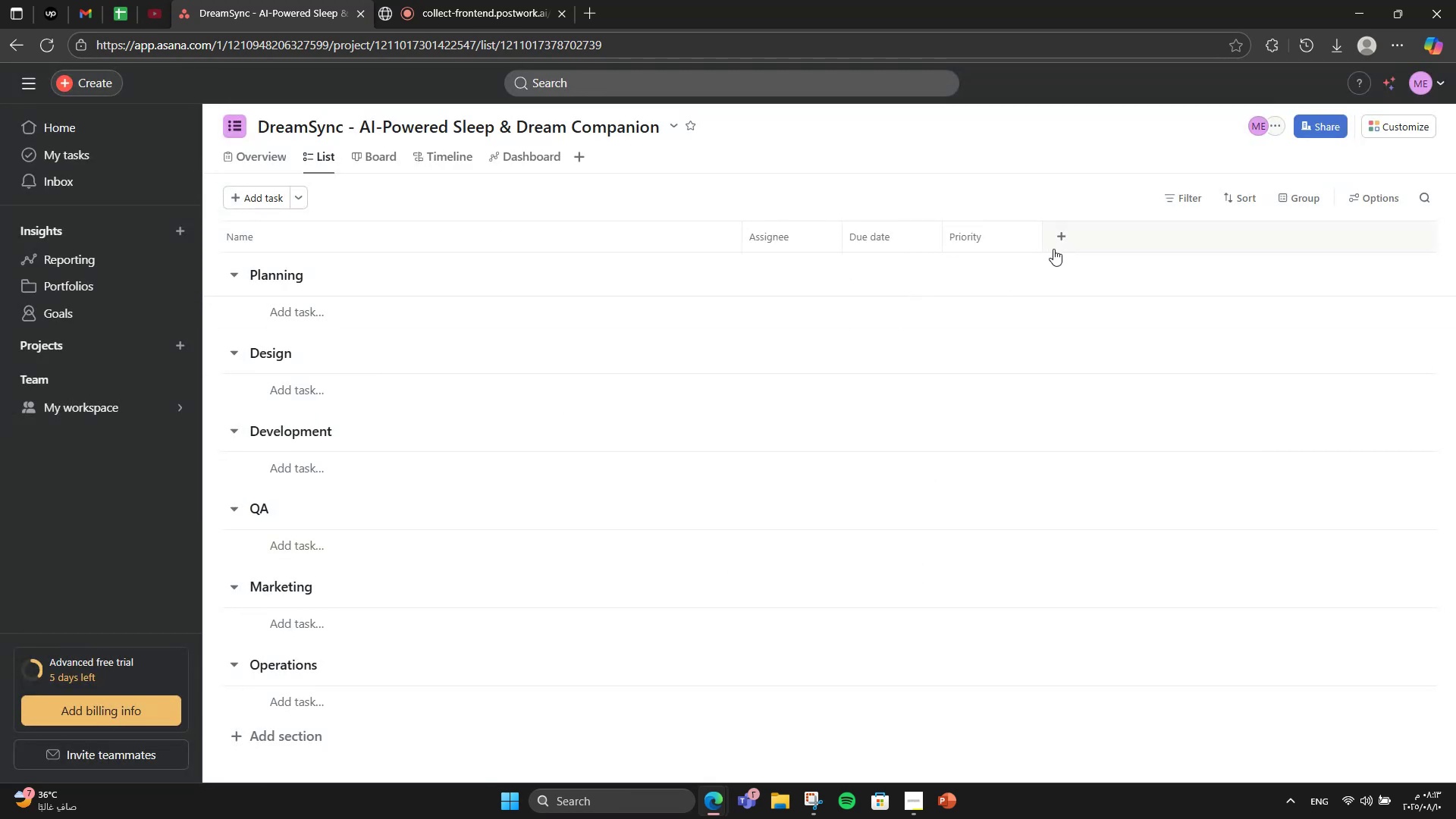 
left_click([1059, 246])
 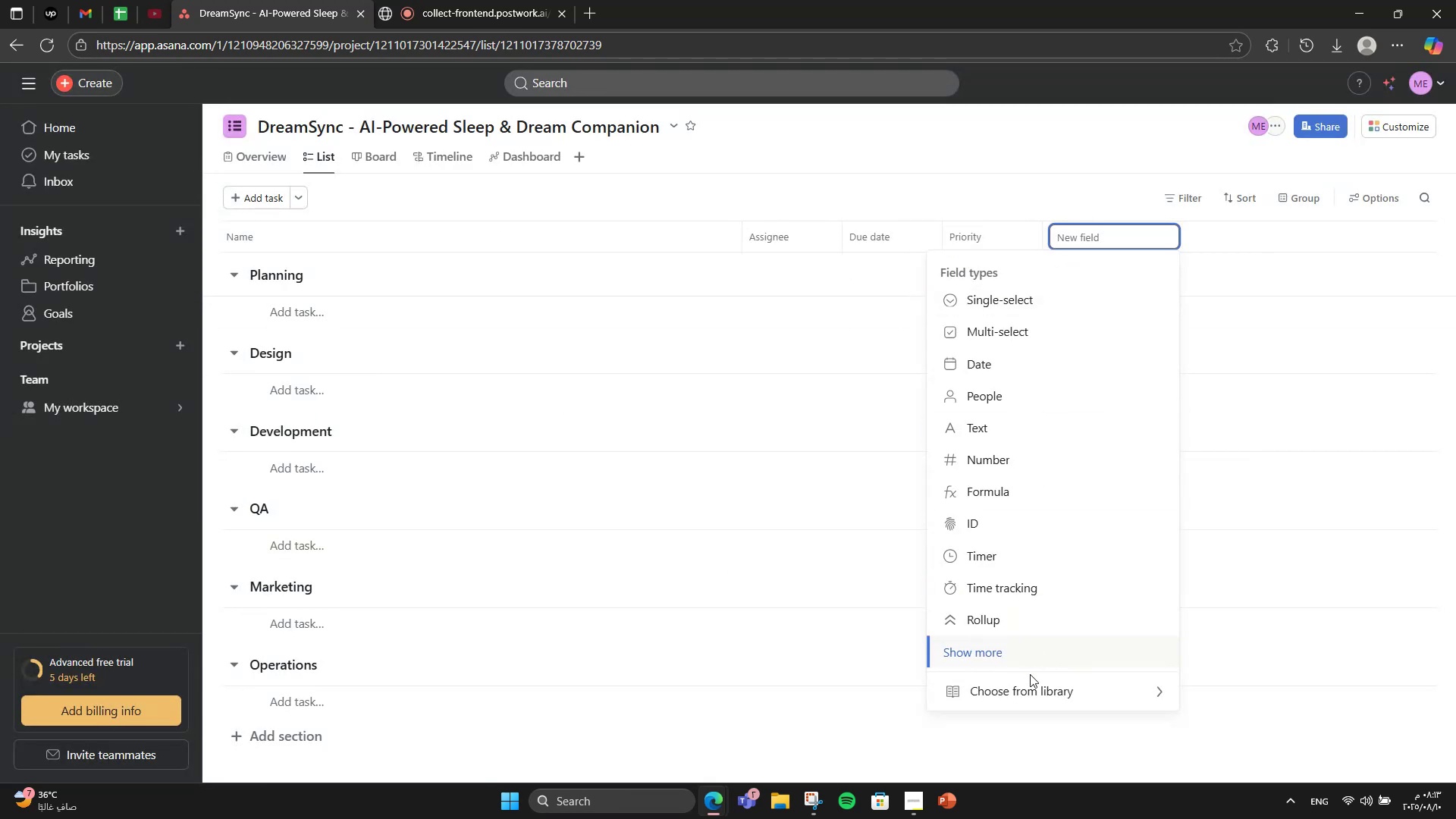 
left_click([1030, 681])
 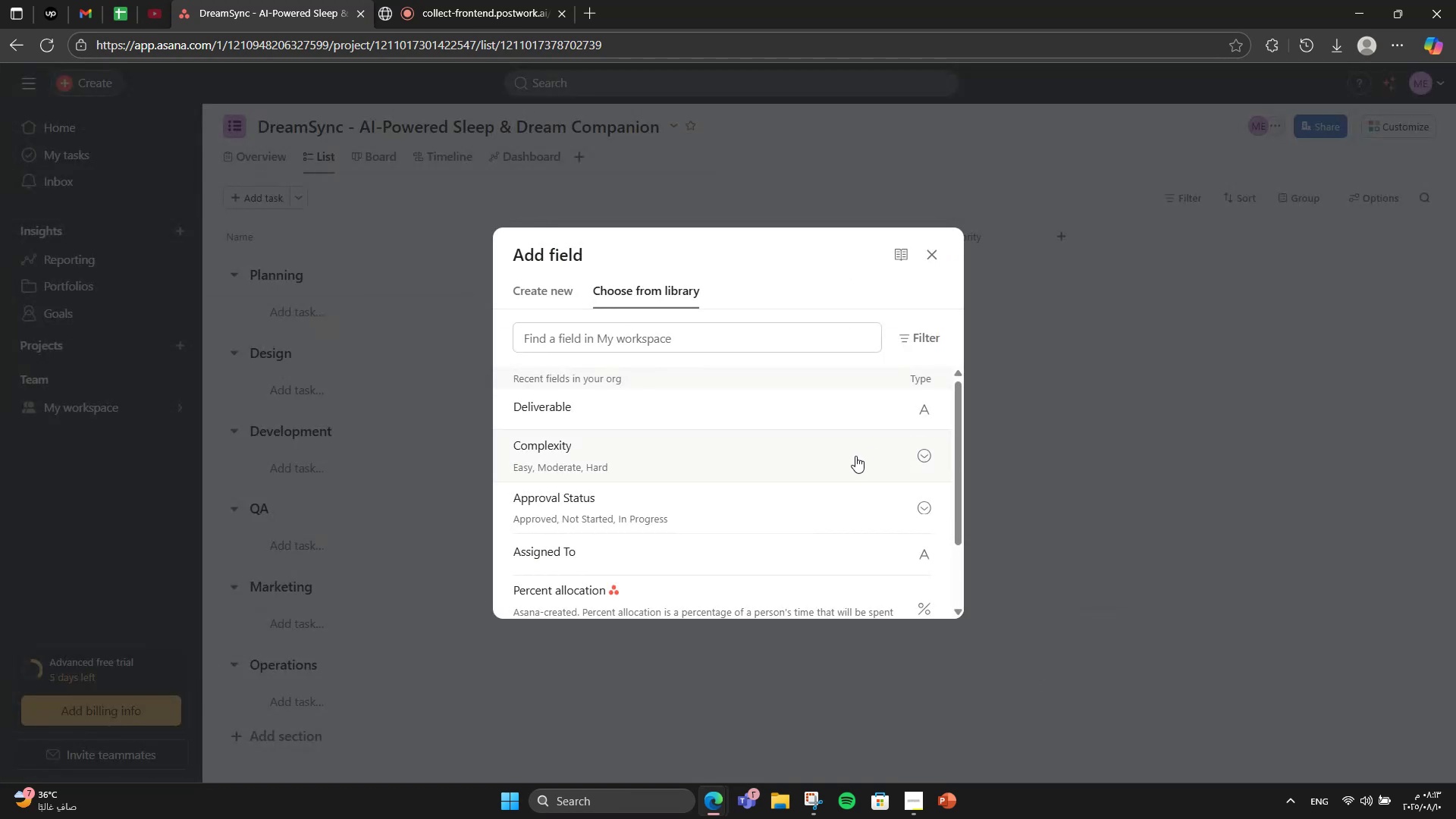 
left_click([855, 456])
 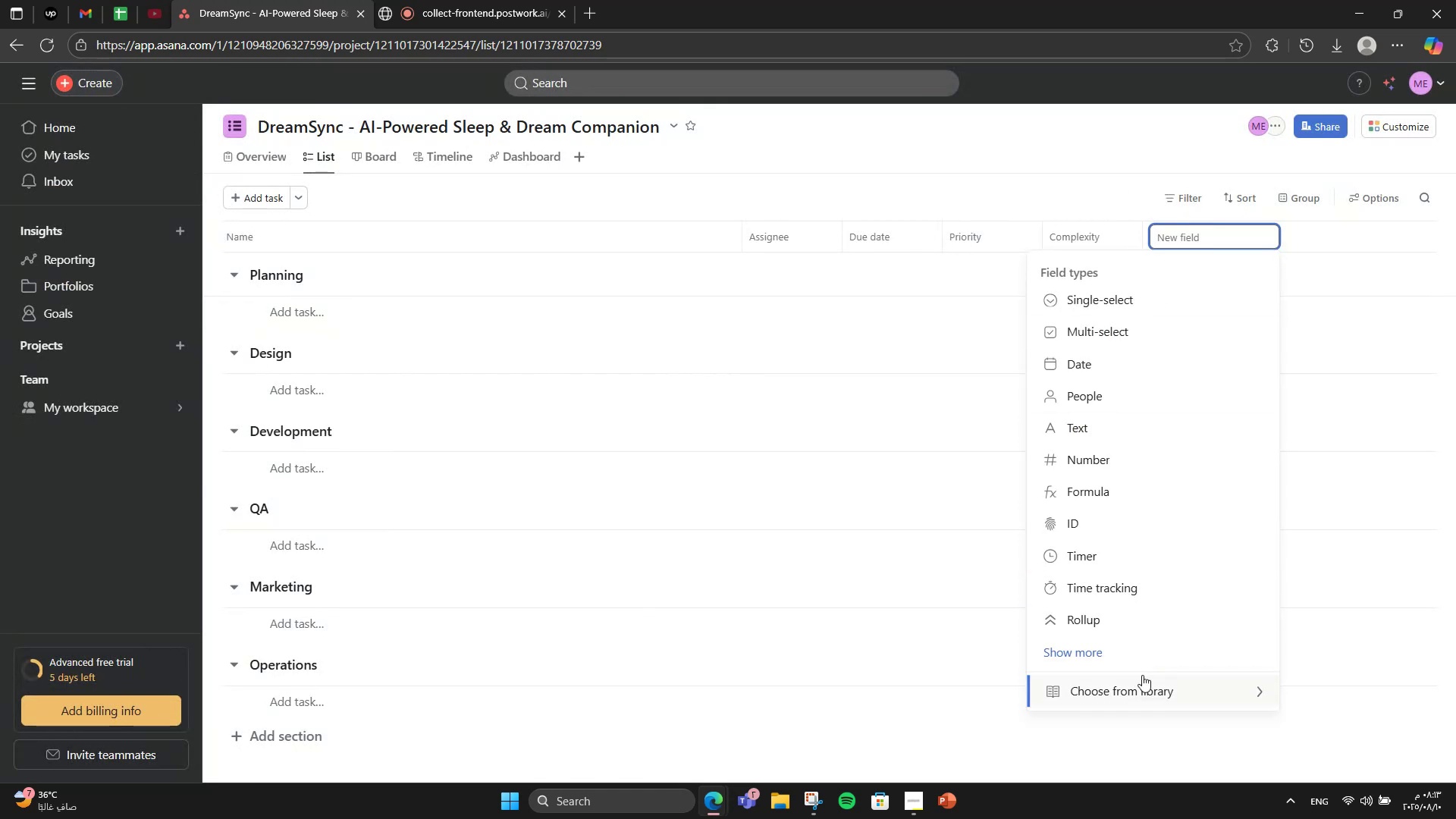 
left_click([1151, 678])
 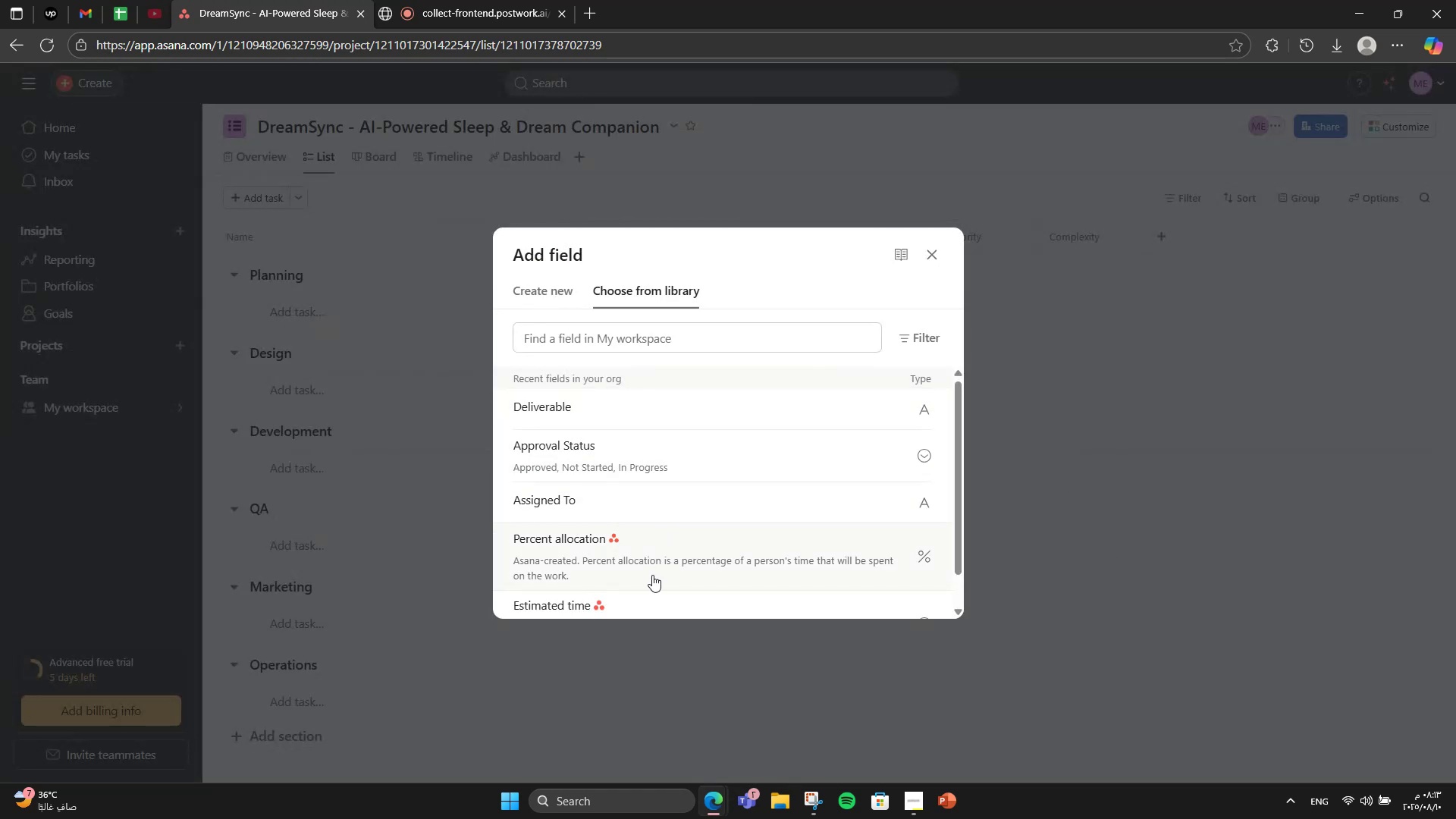 
left_click([642, 601])
 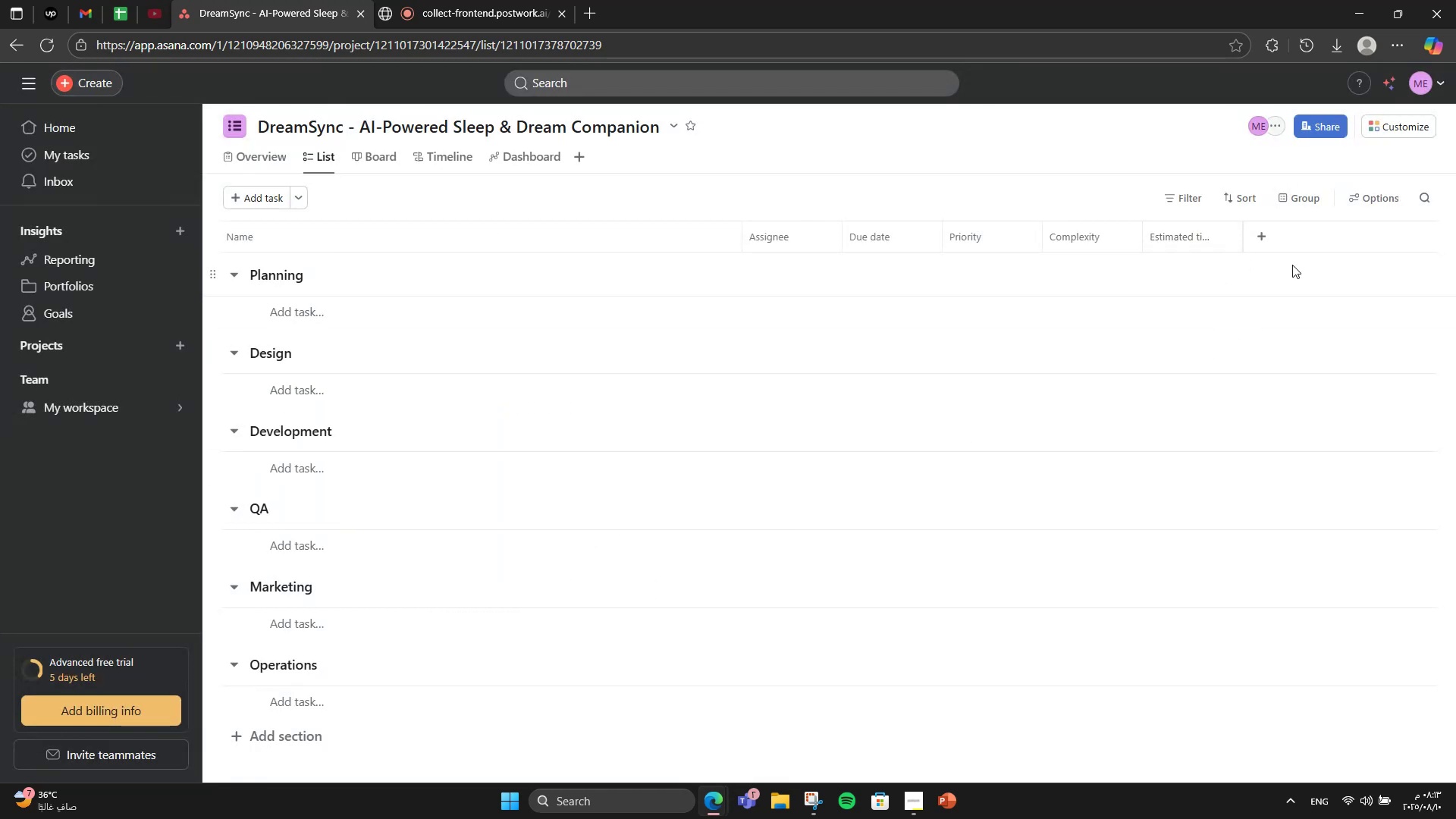 
double_click([1258, 251])
 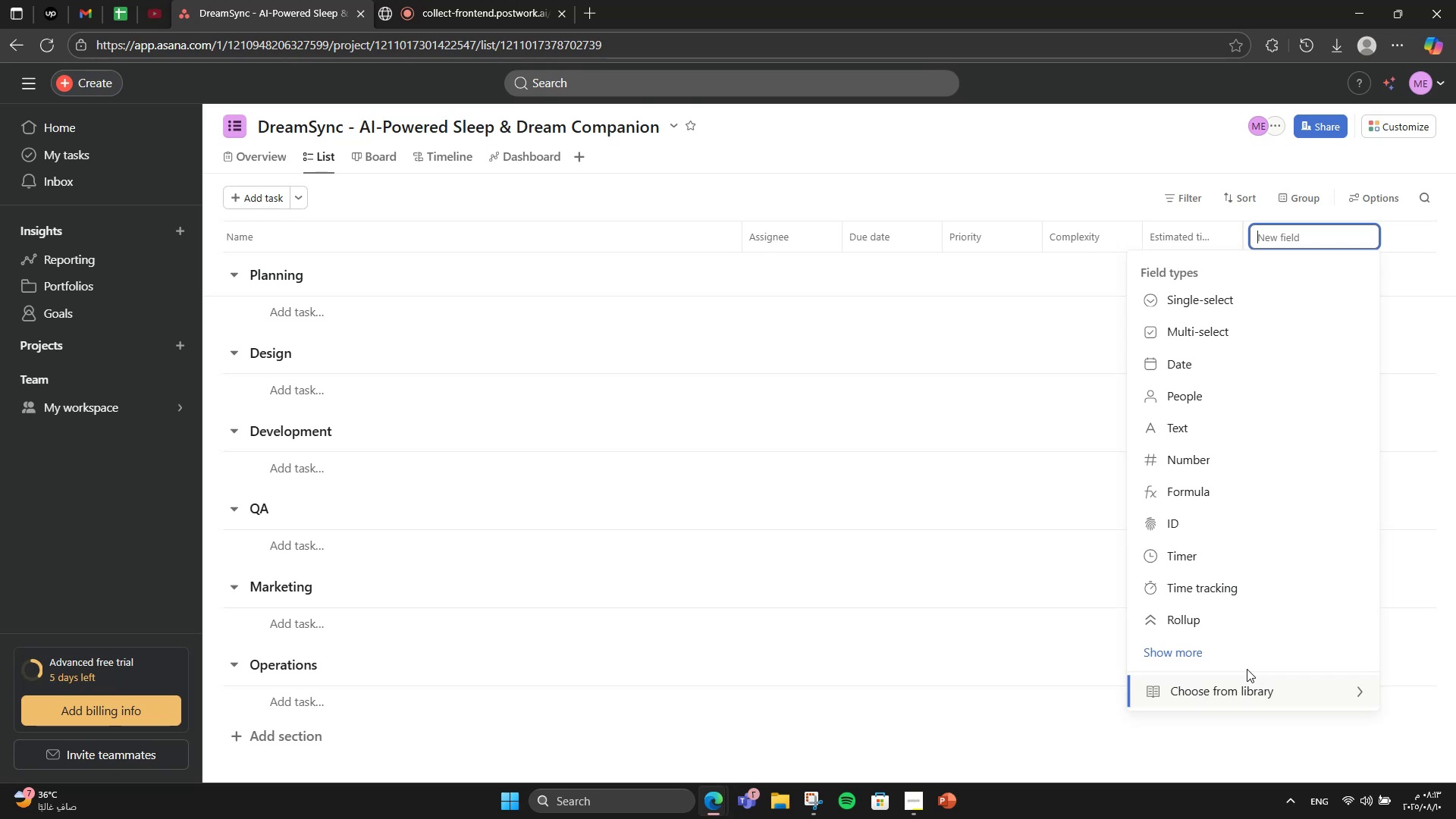 
left_click([1226, 686])
 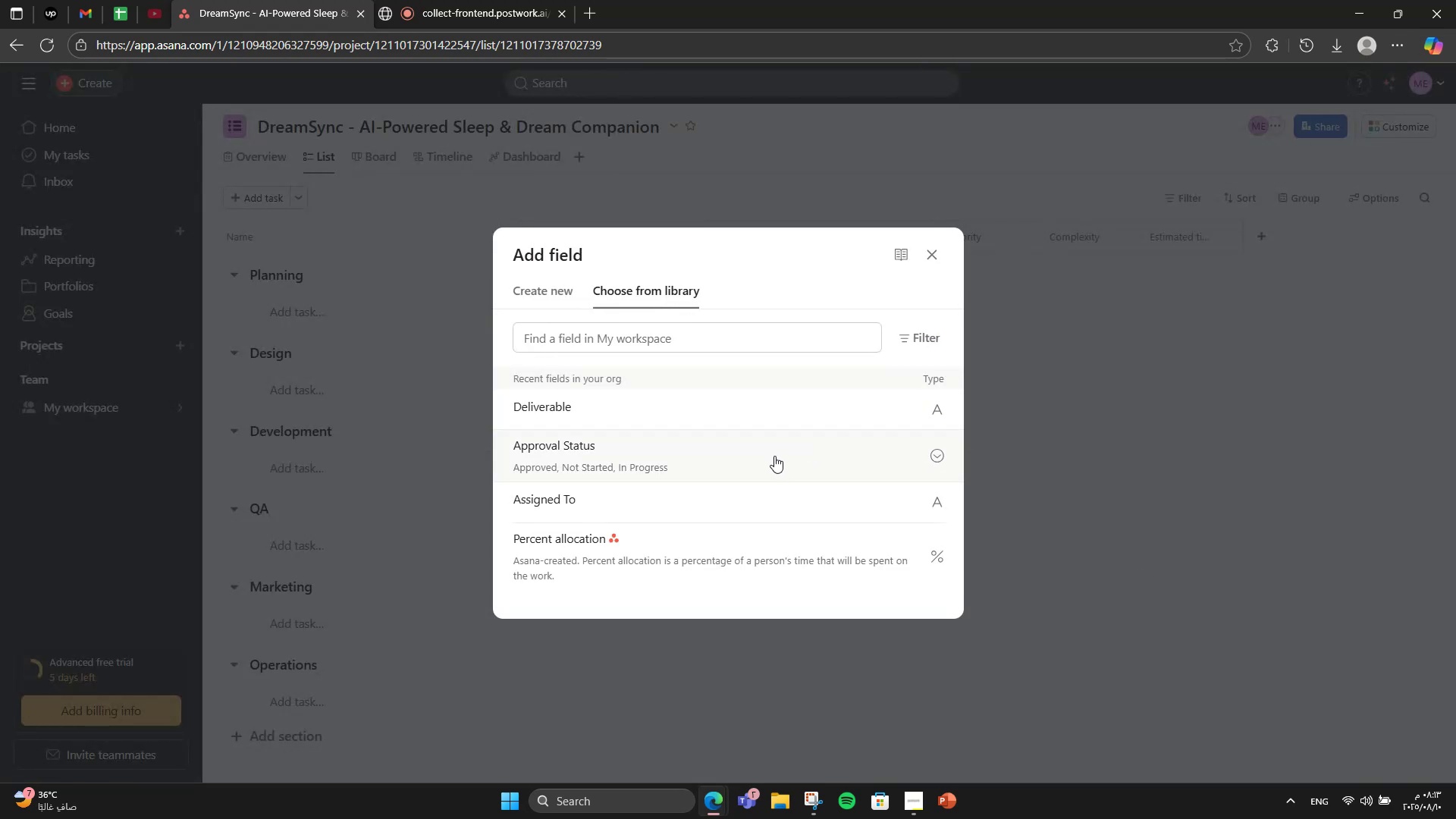 
left_click([752, 408])
 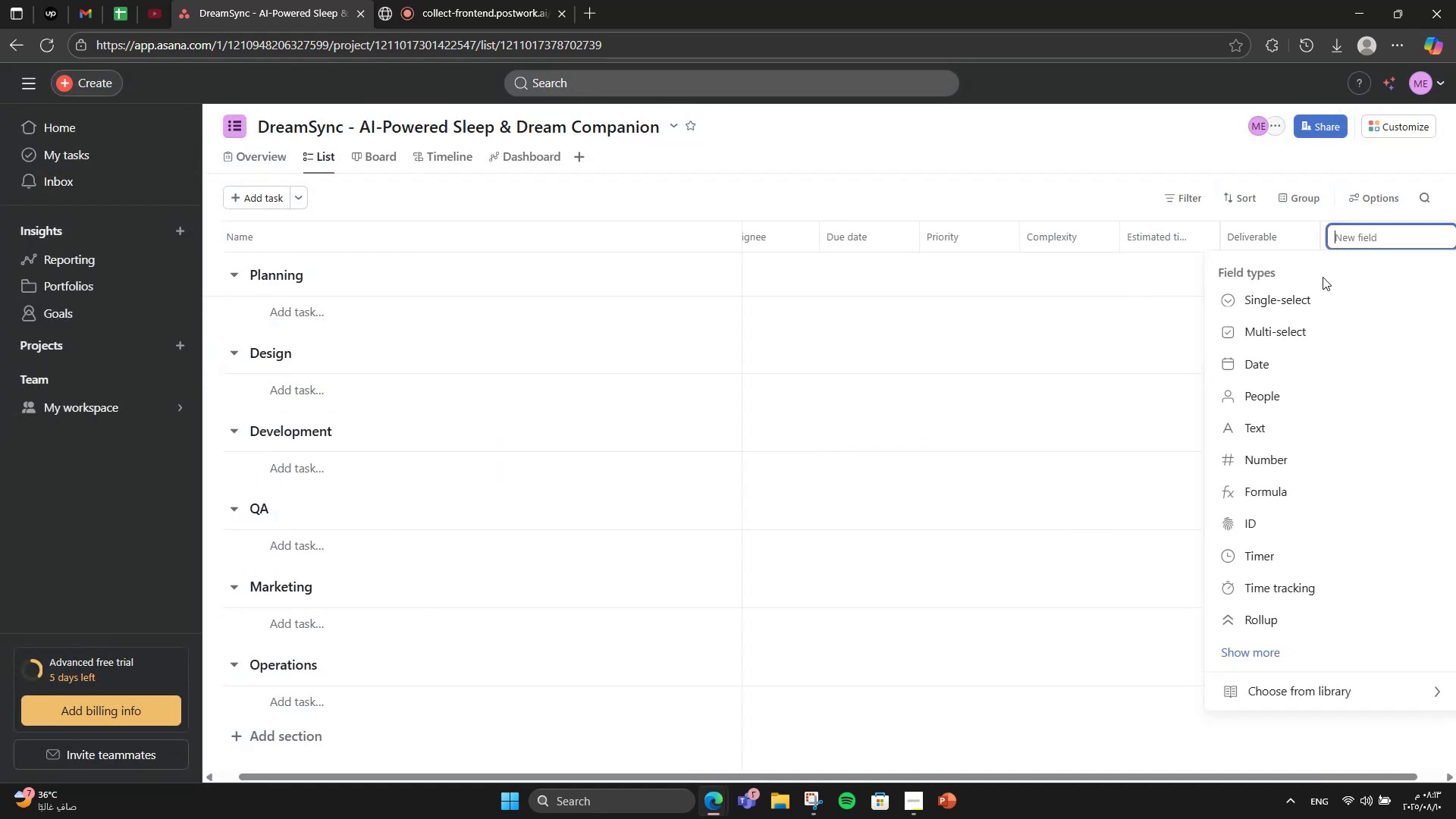 
left_click([1256, 676])
 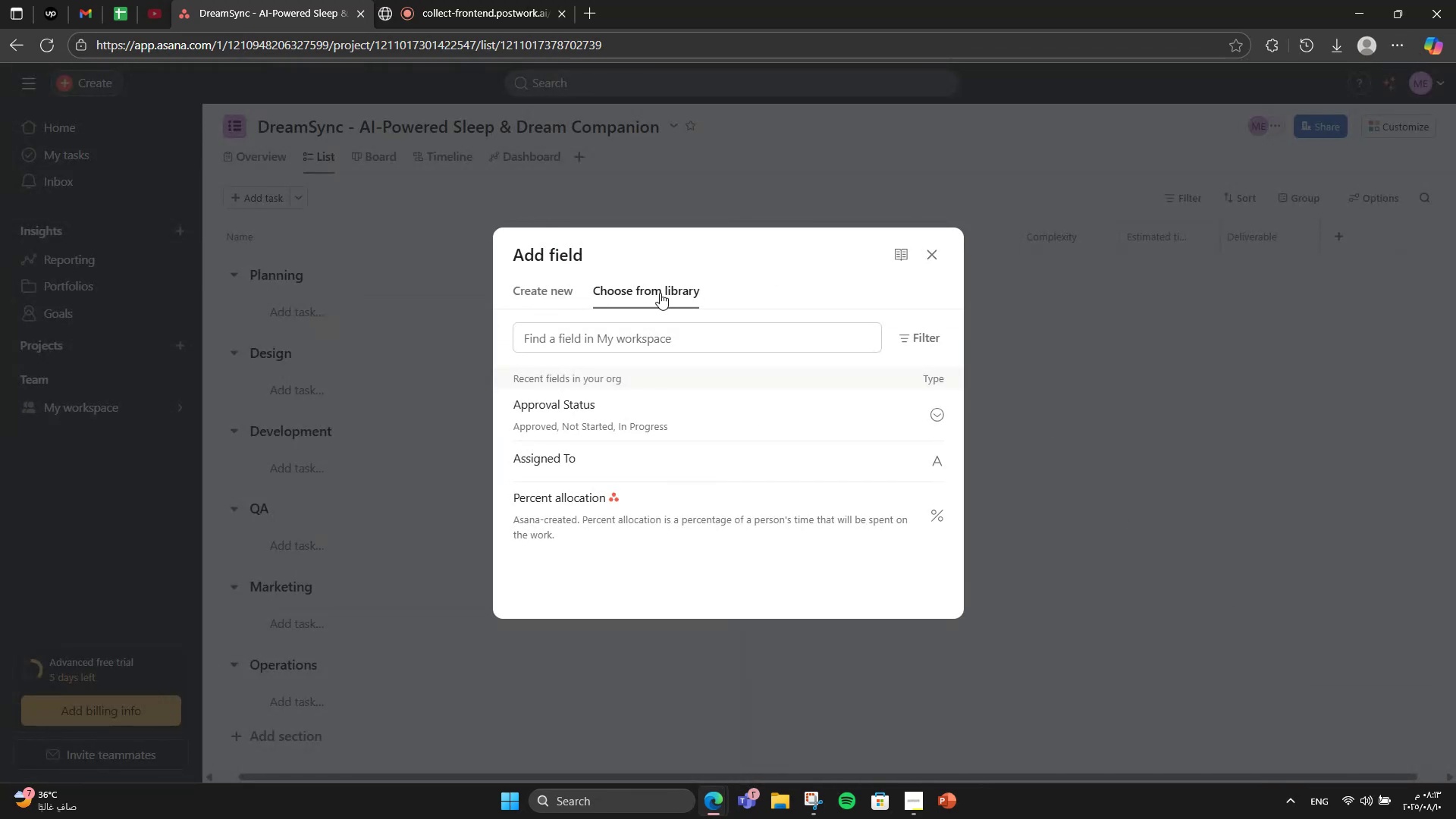 
left_click([522, 297])
 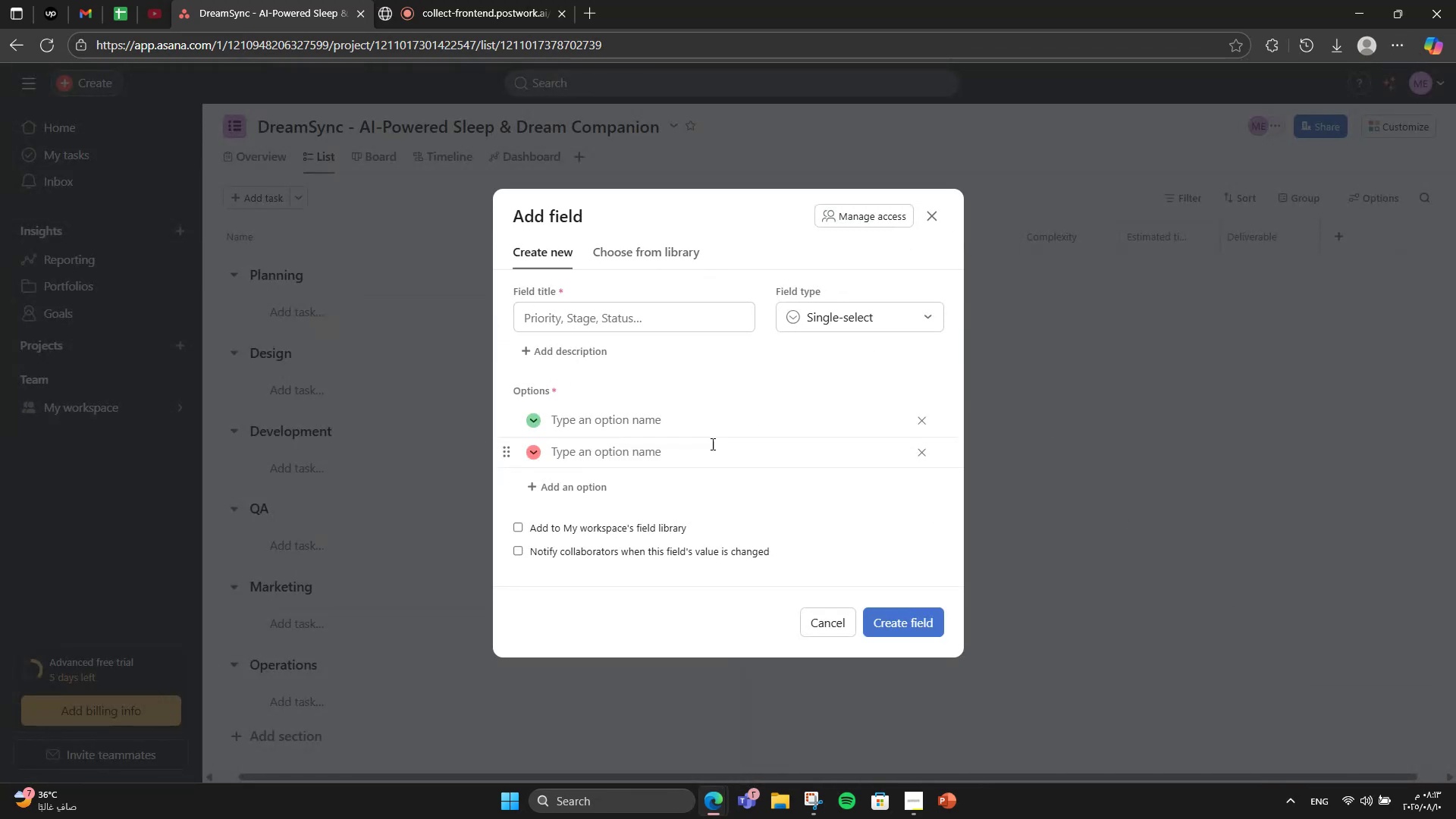 
left_click([632, 317])
 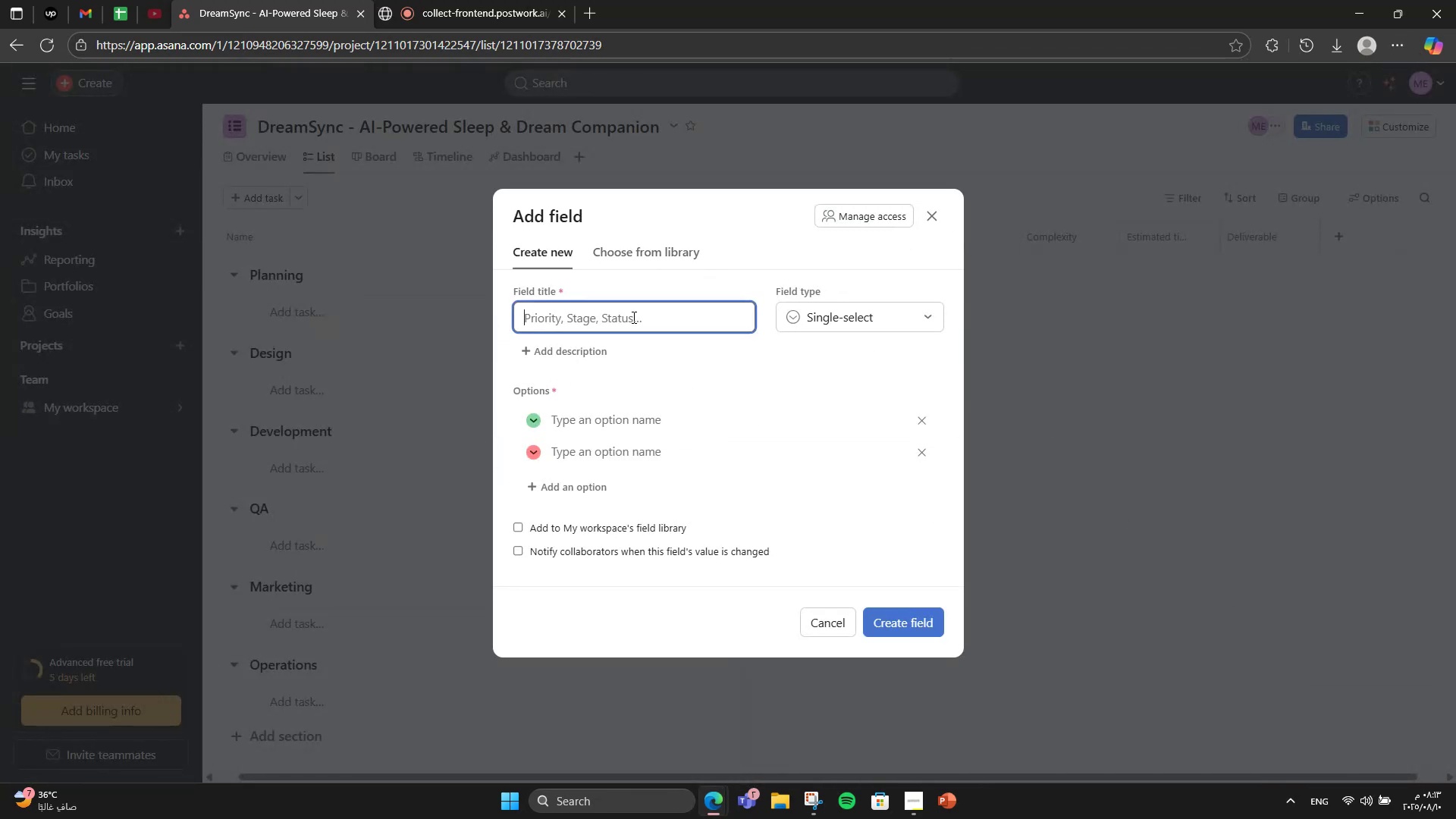 
type(Assigned To)
 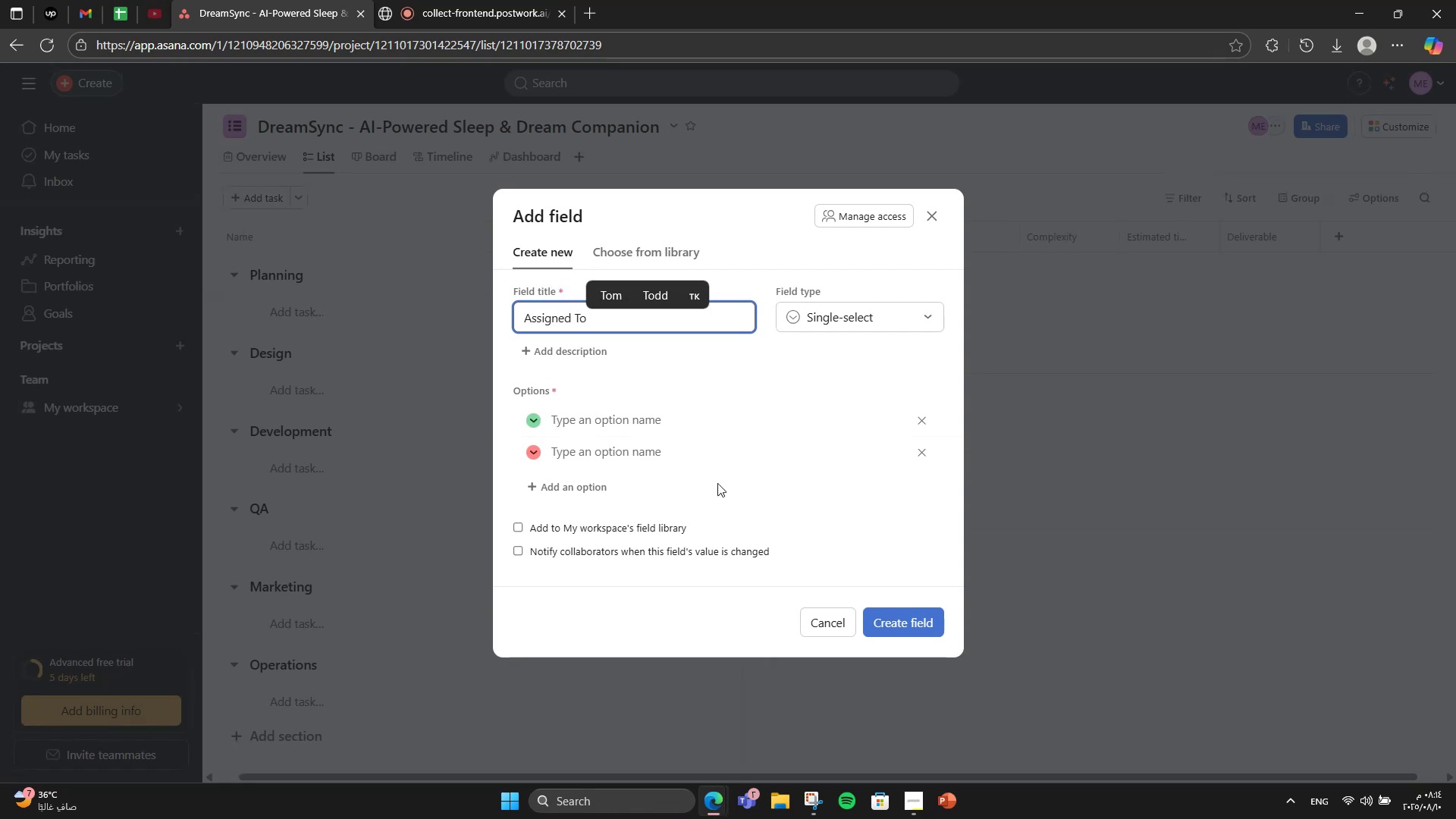 
left_click([686, 440])
 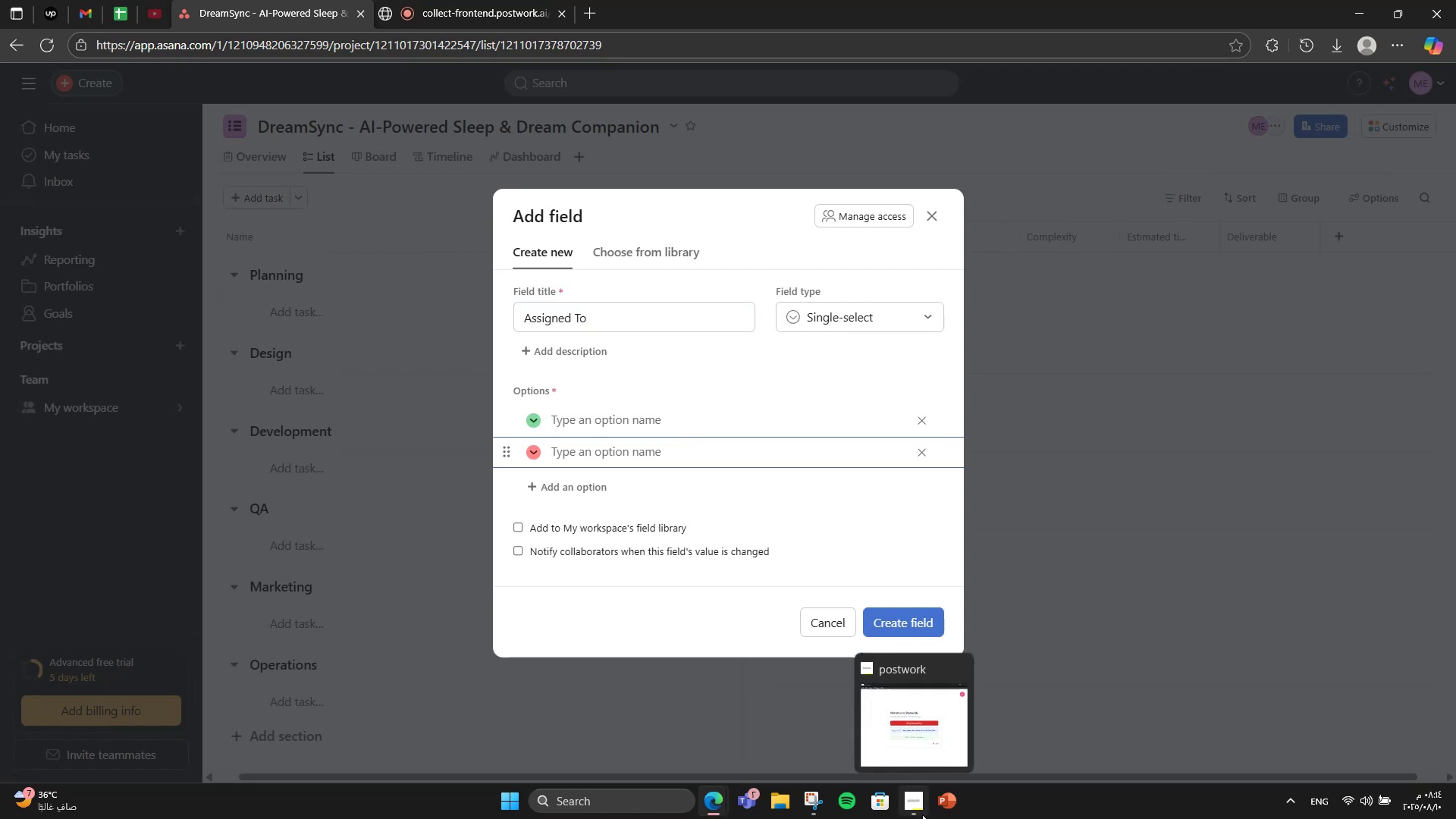 
left_click([922, 814])
 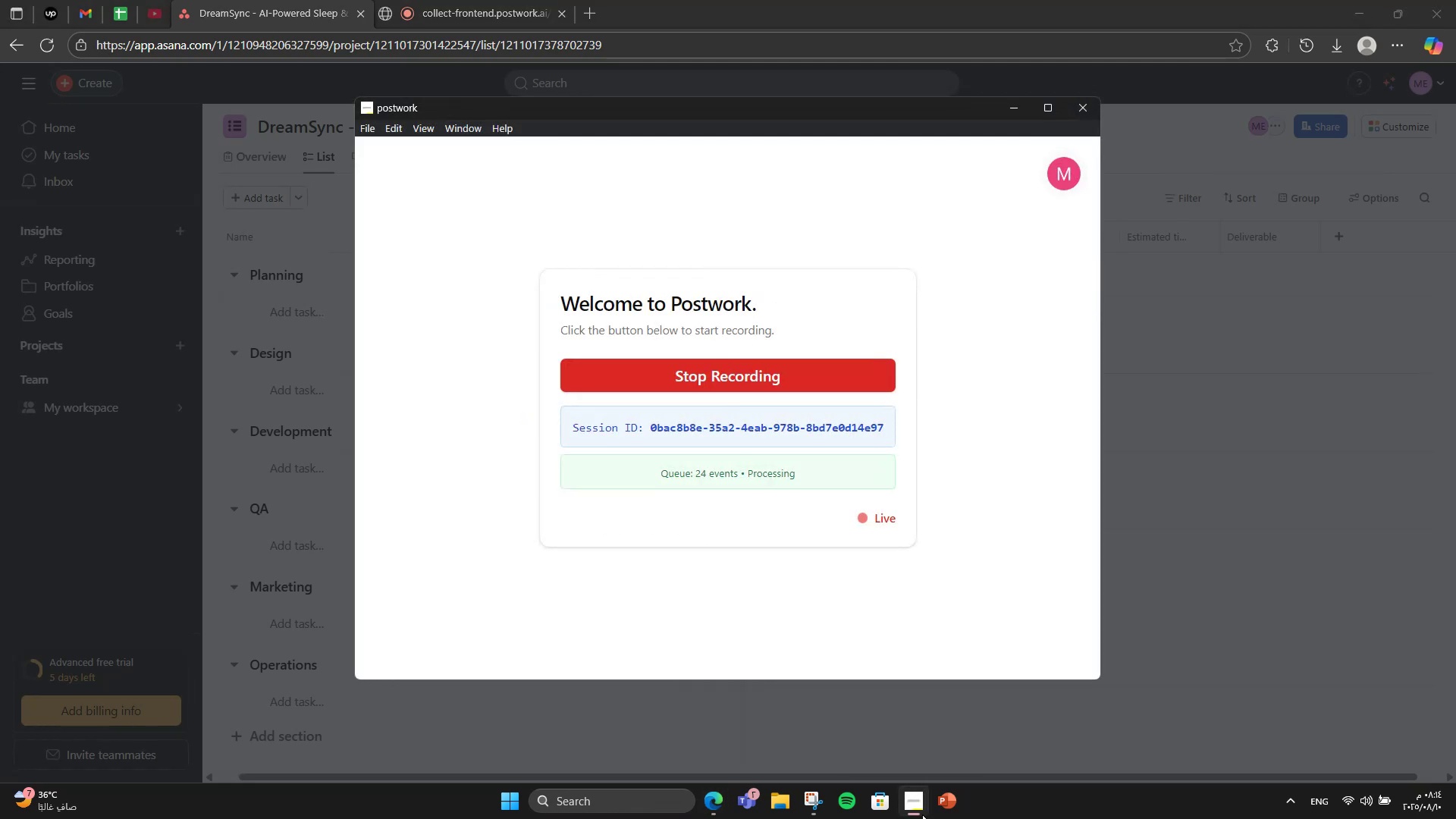 
left_click([922, 814])
 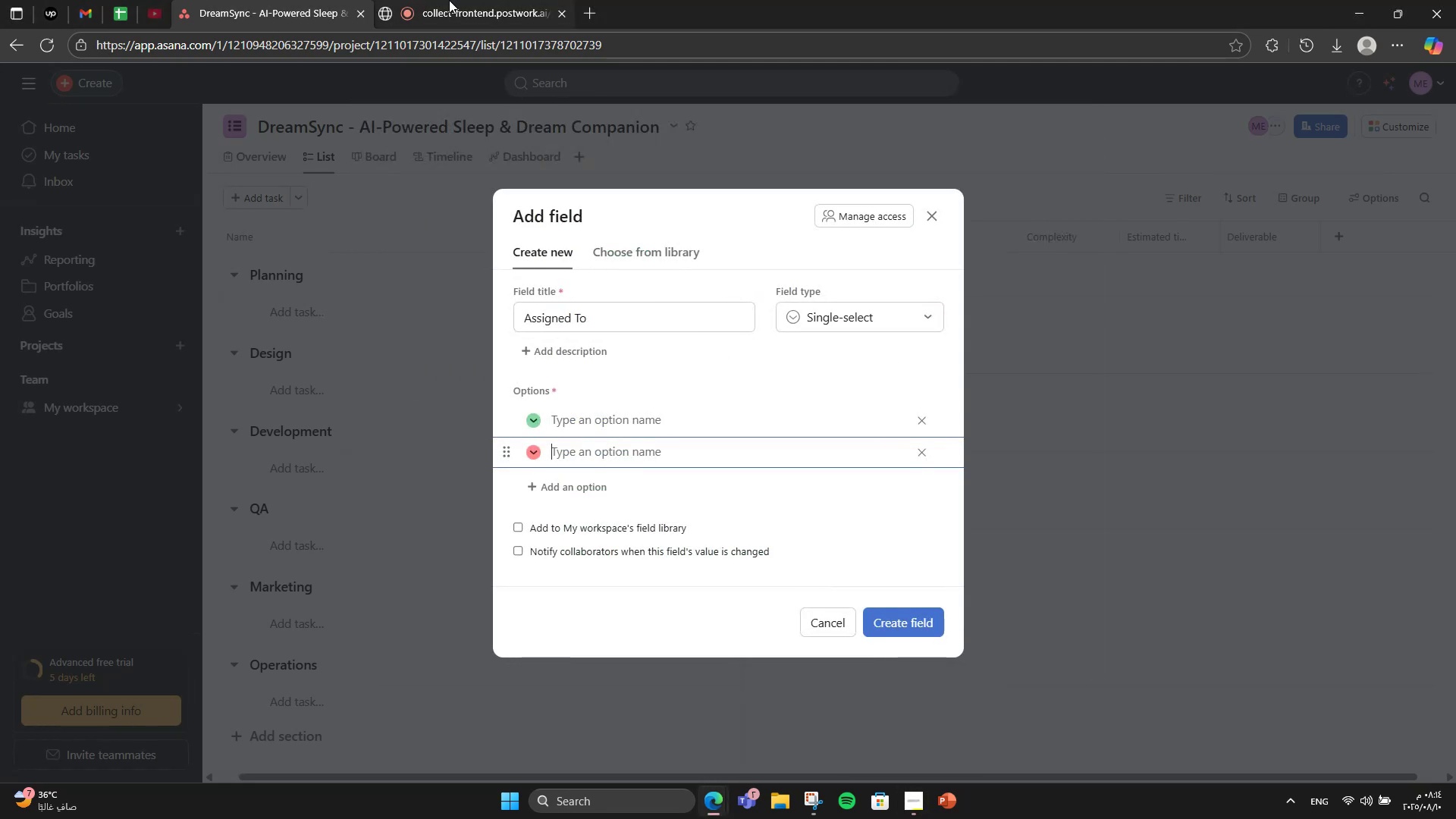 
left_click([451, 0])
 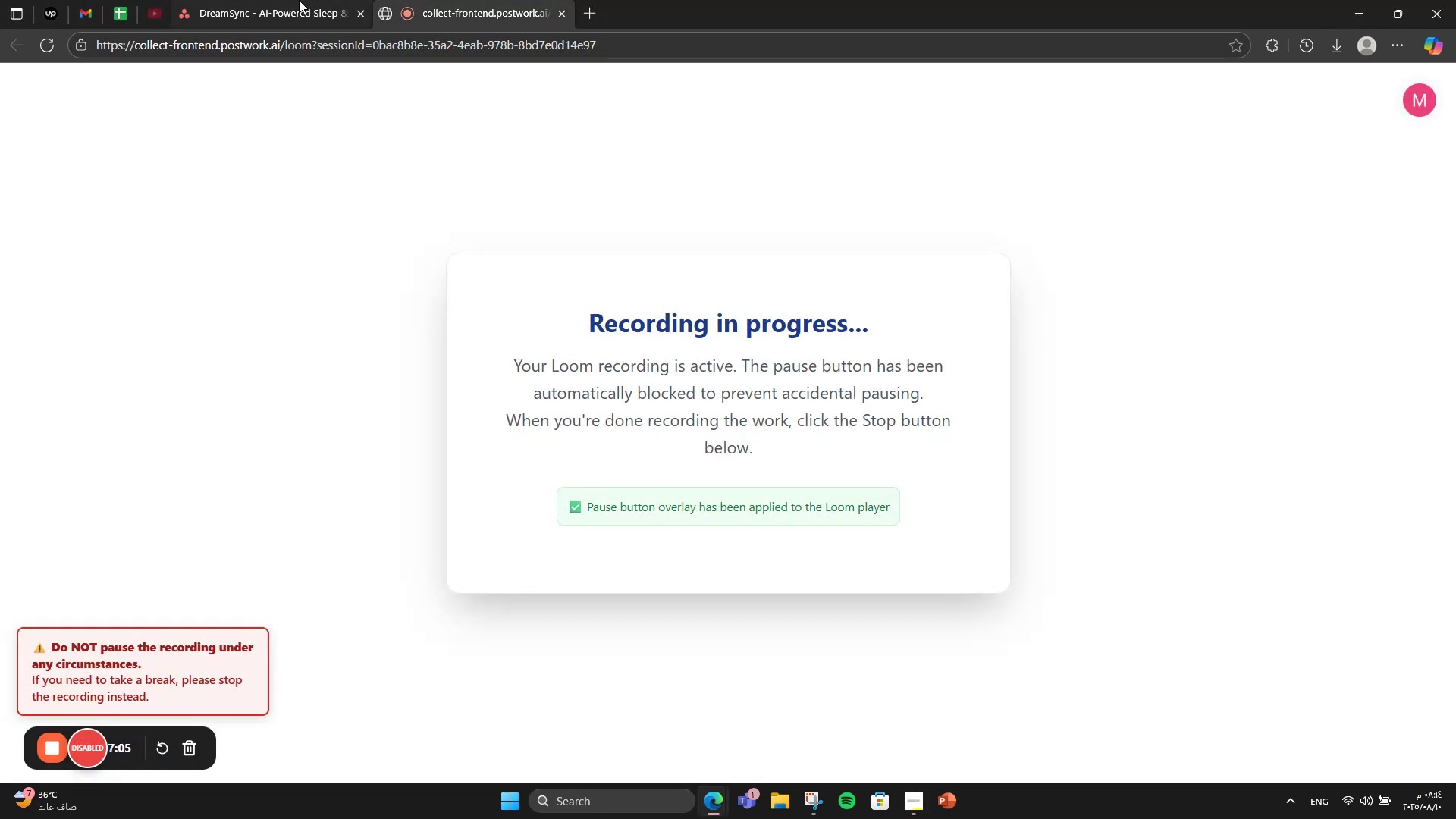 
left_click([293, 0])
 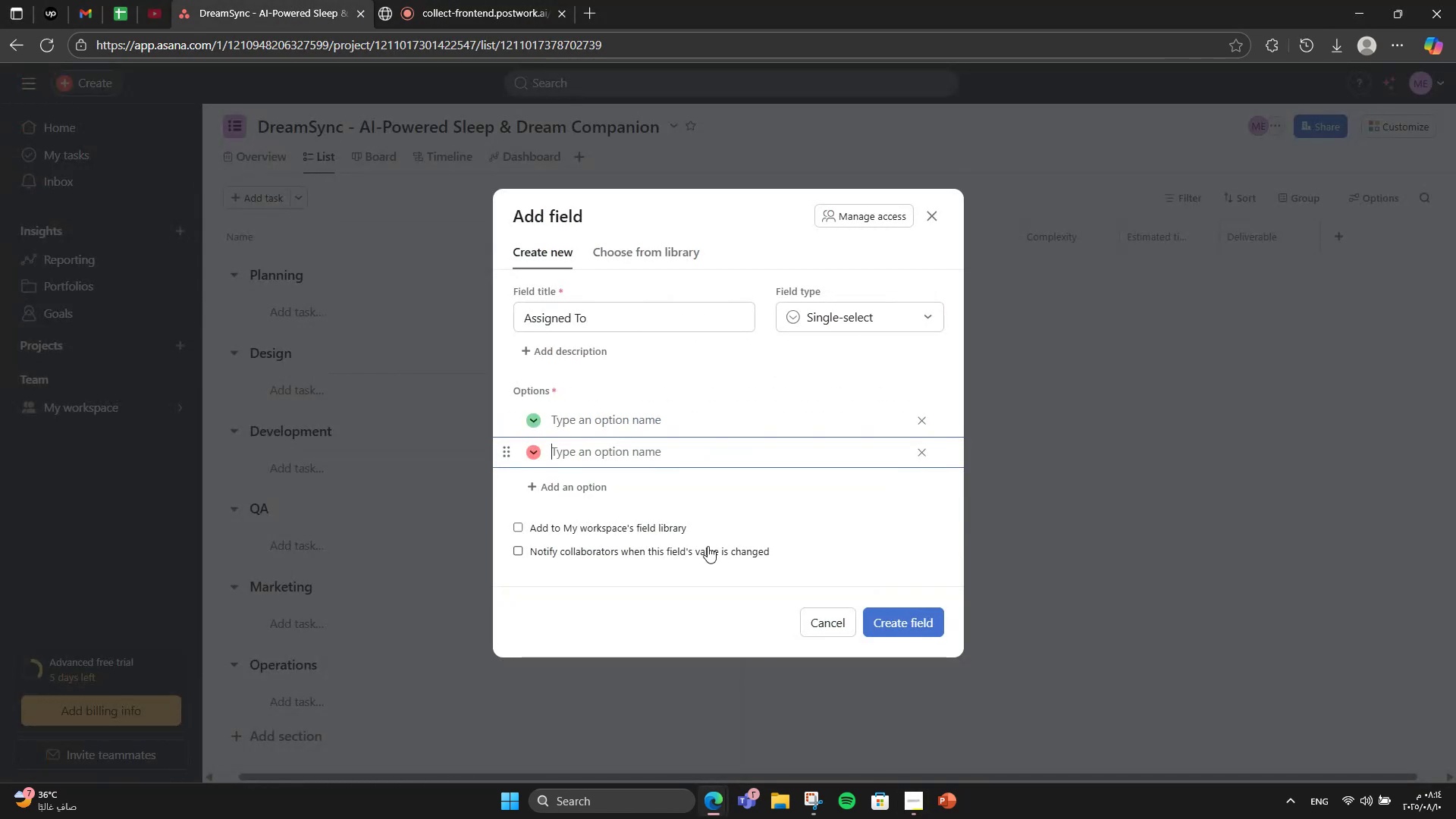 
left_click([664, 415])
 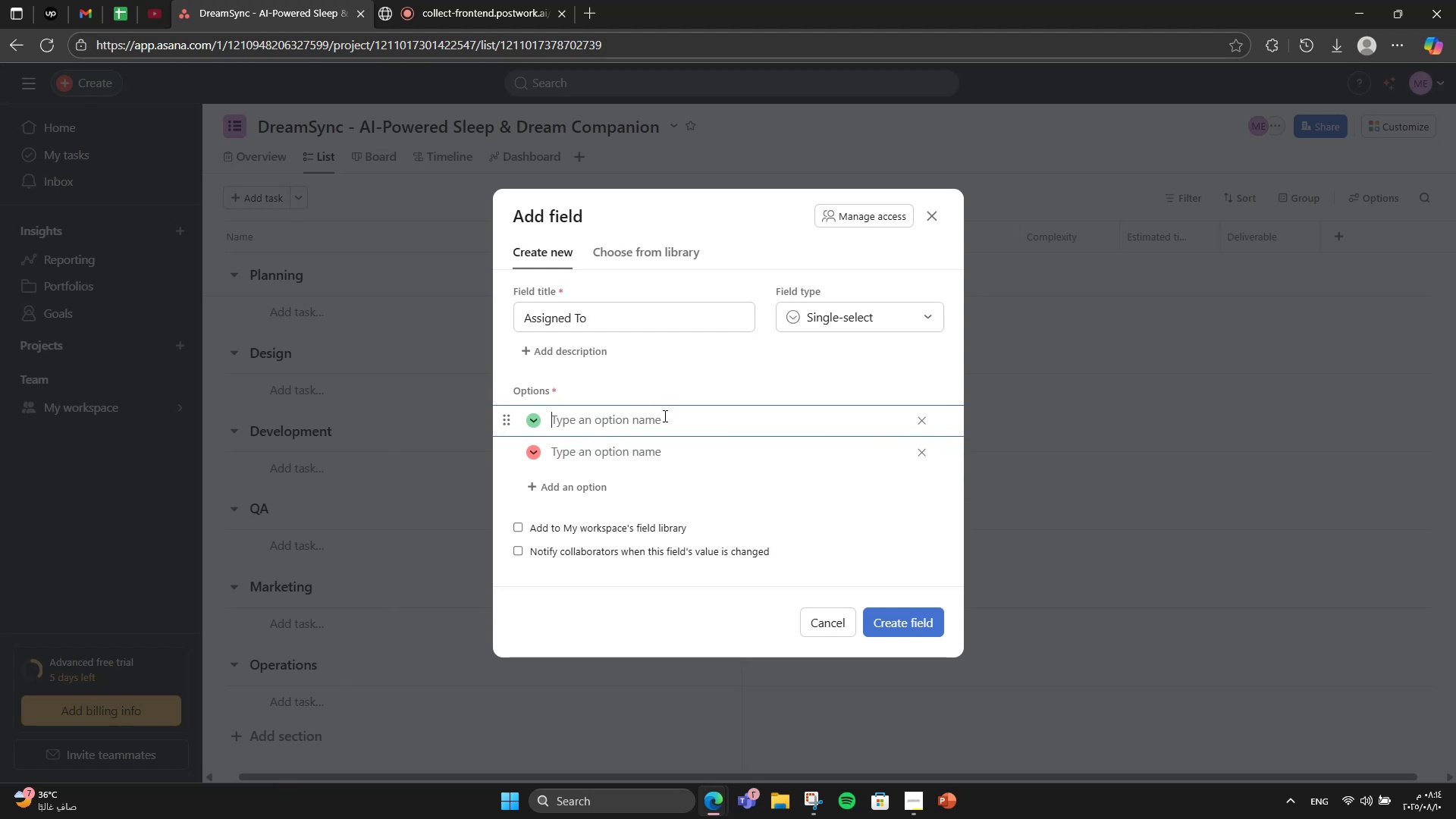 
wait(6.98)
 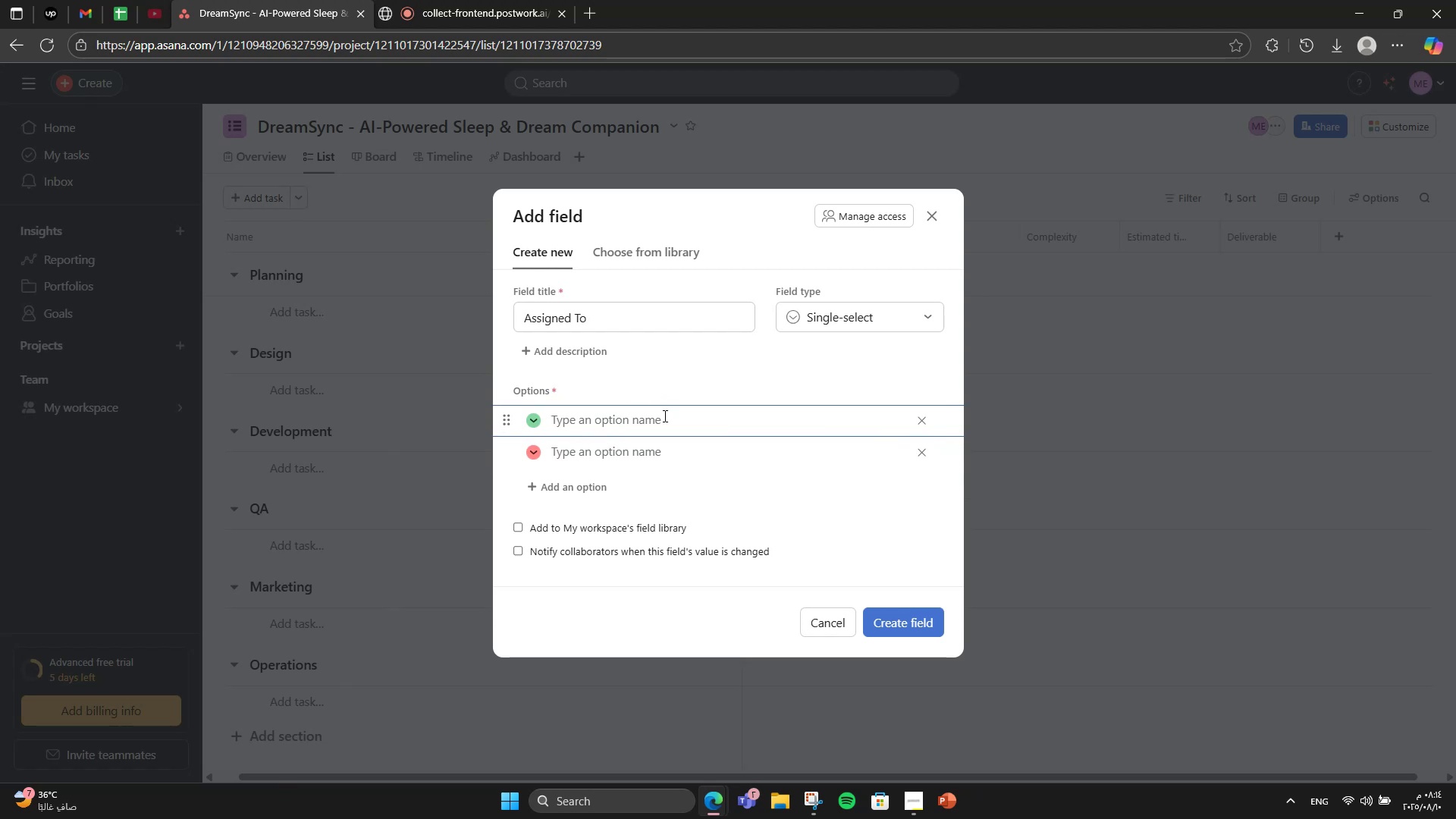 
type(Product Manager)
 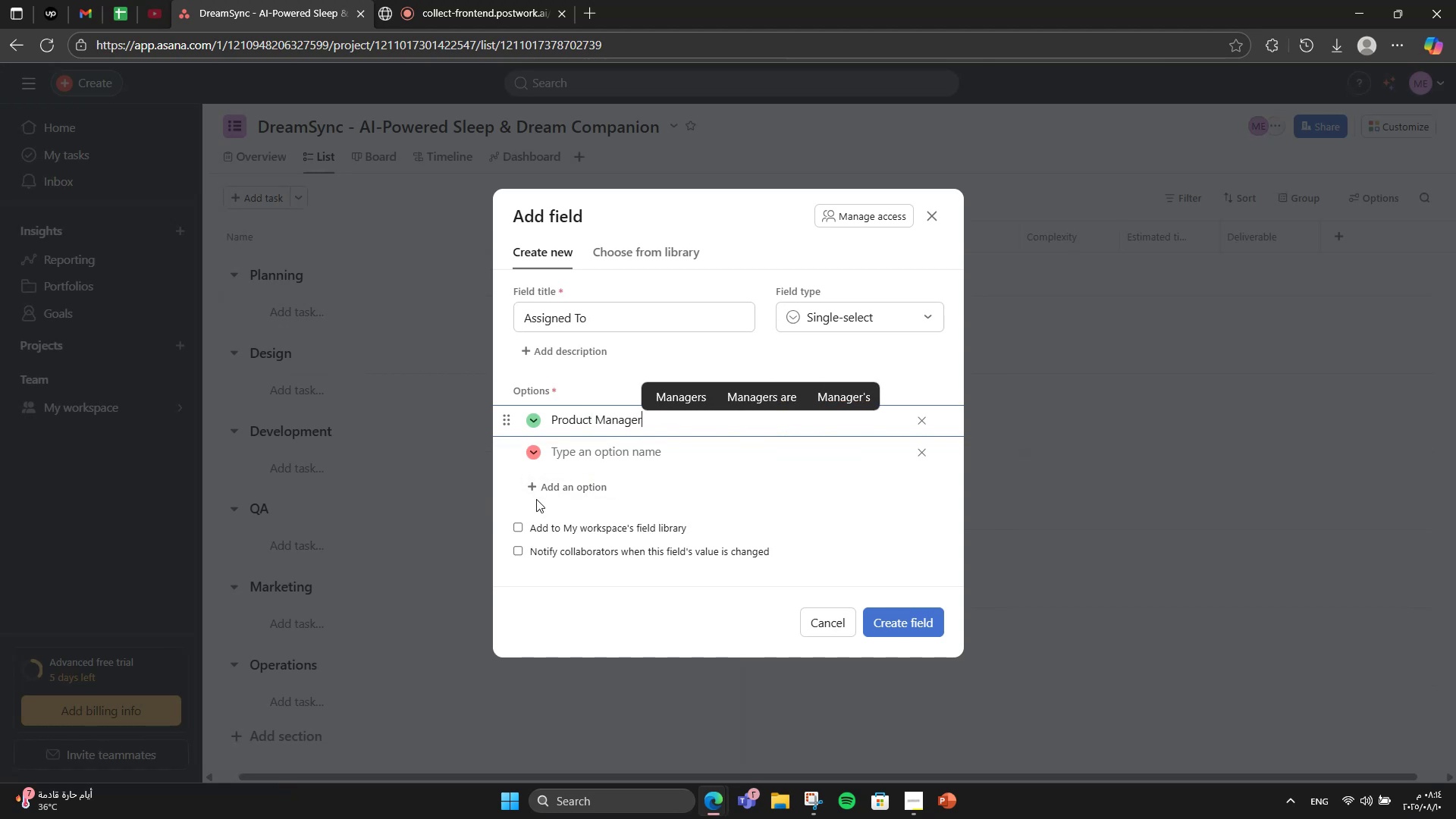 
key(Enter)
 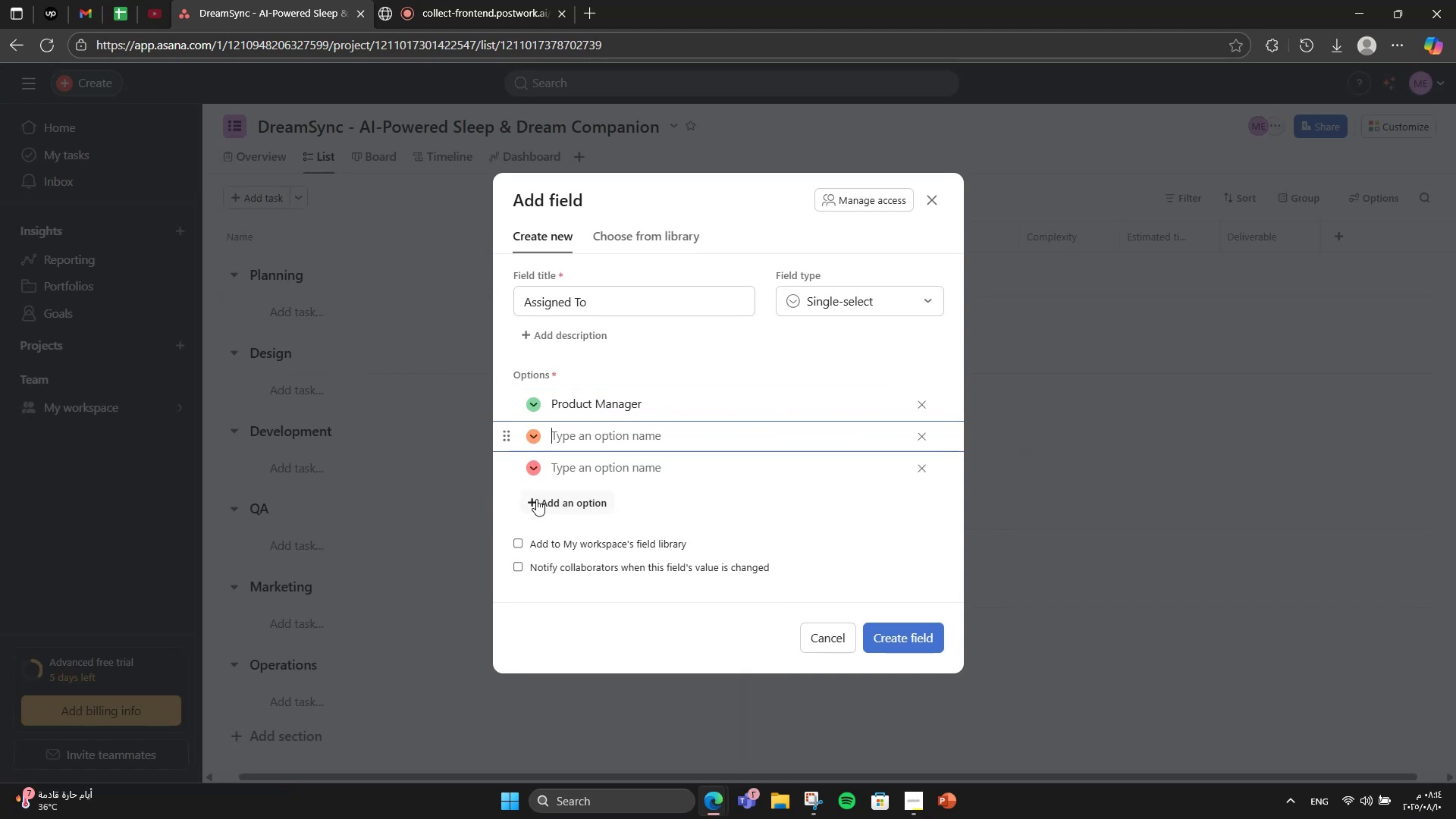 
type(Research Lead)
 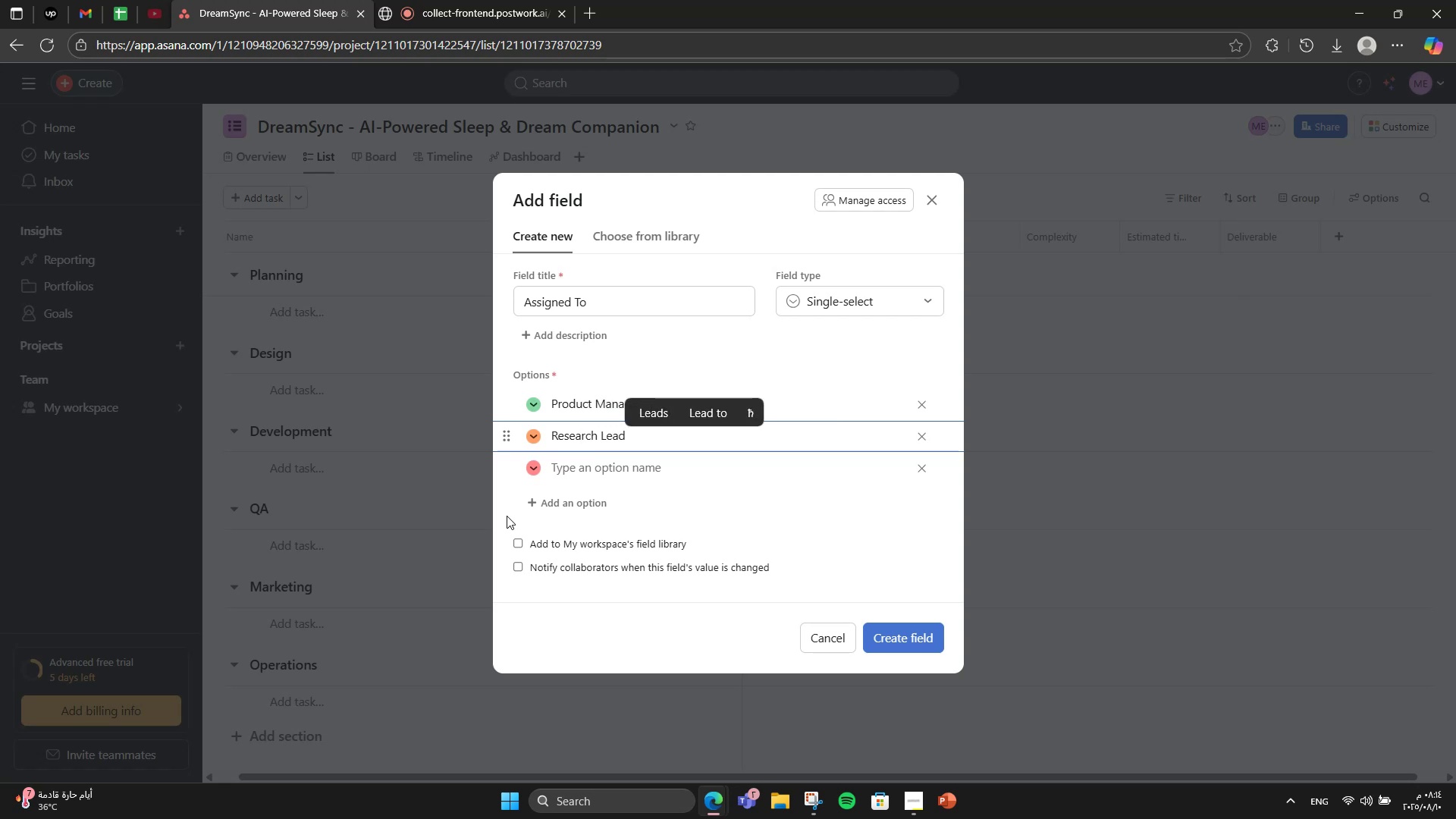 
key(Enter)
 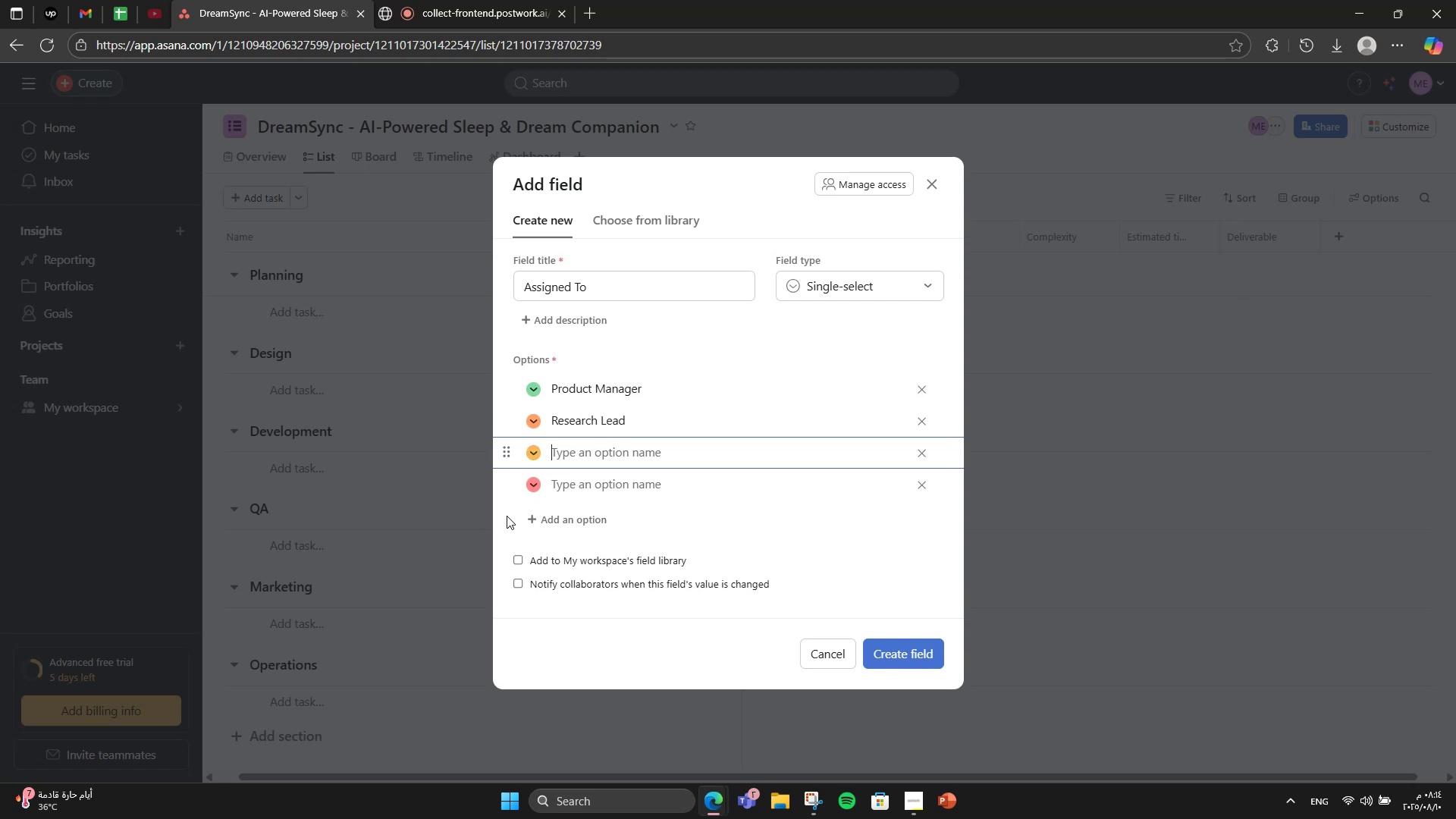 
type(UI Designer)
 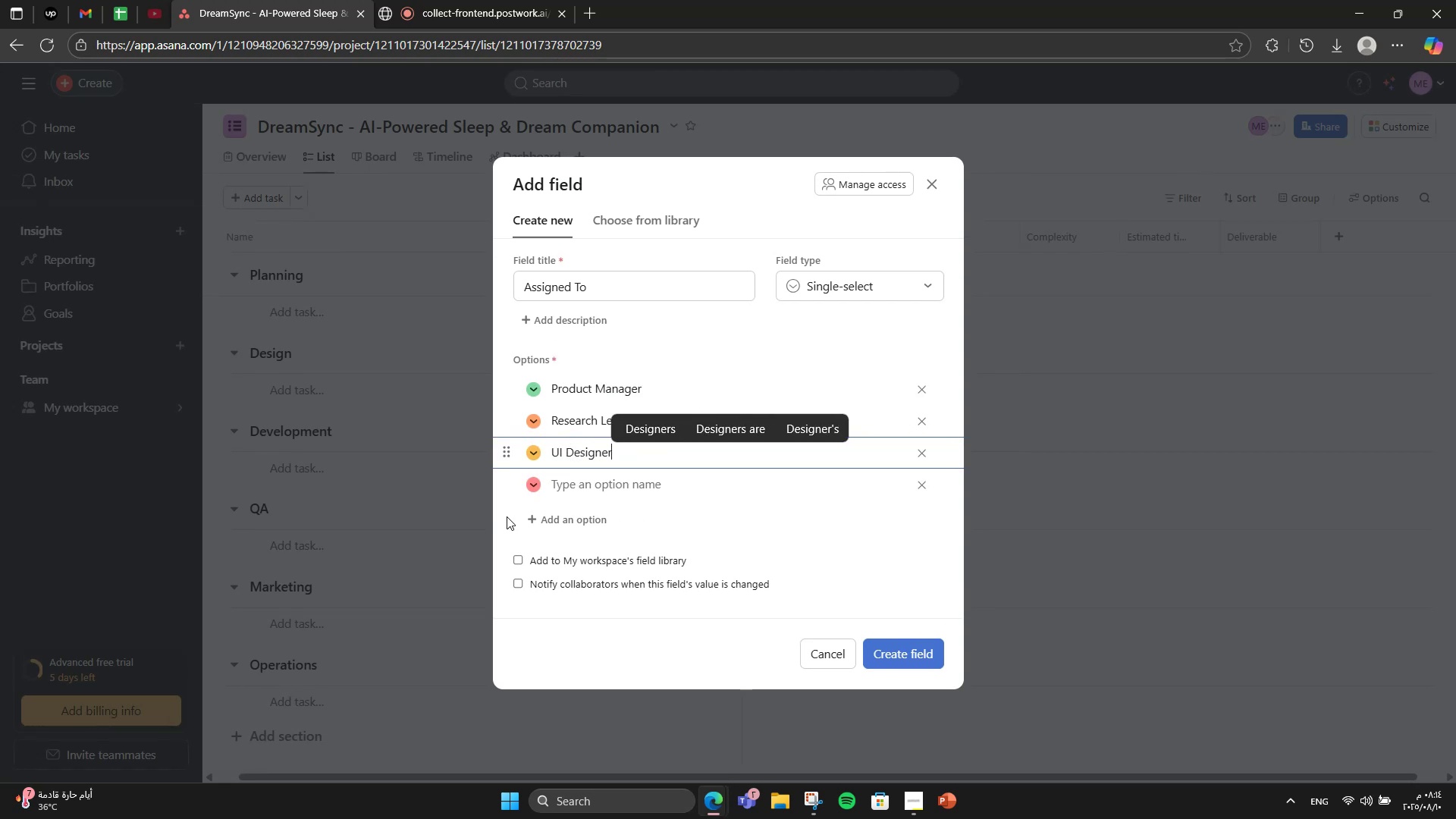 
key(Enter)
 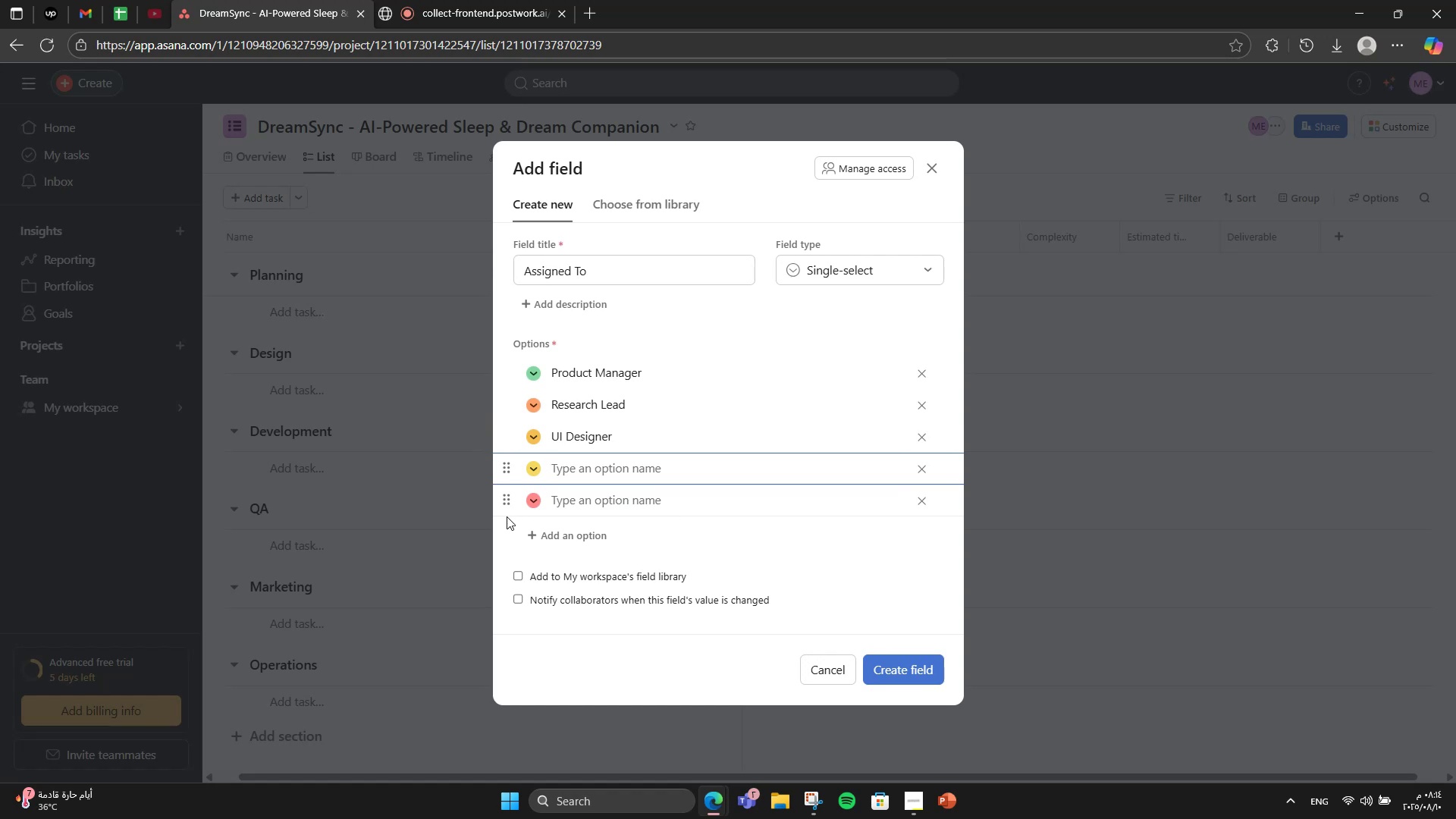 
wait(8.85)
 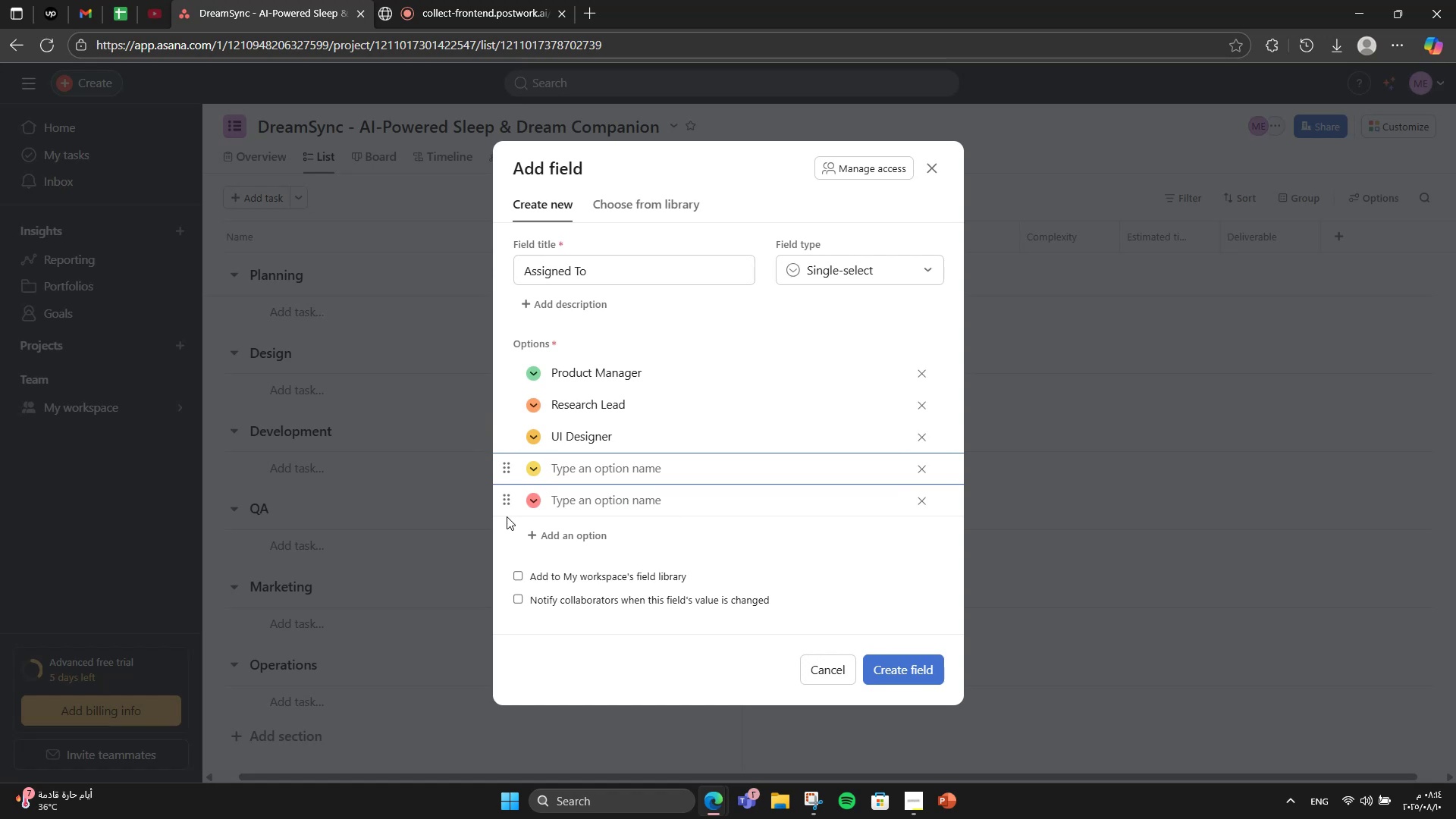 
type(3D Designer)
 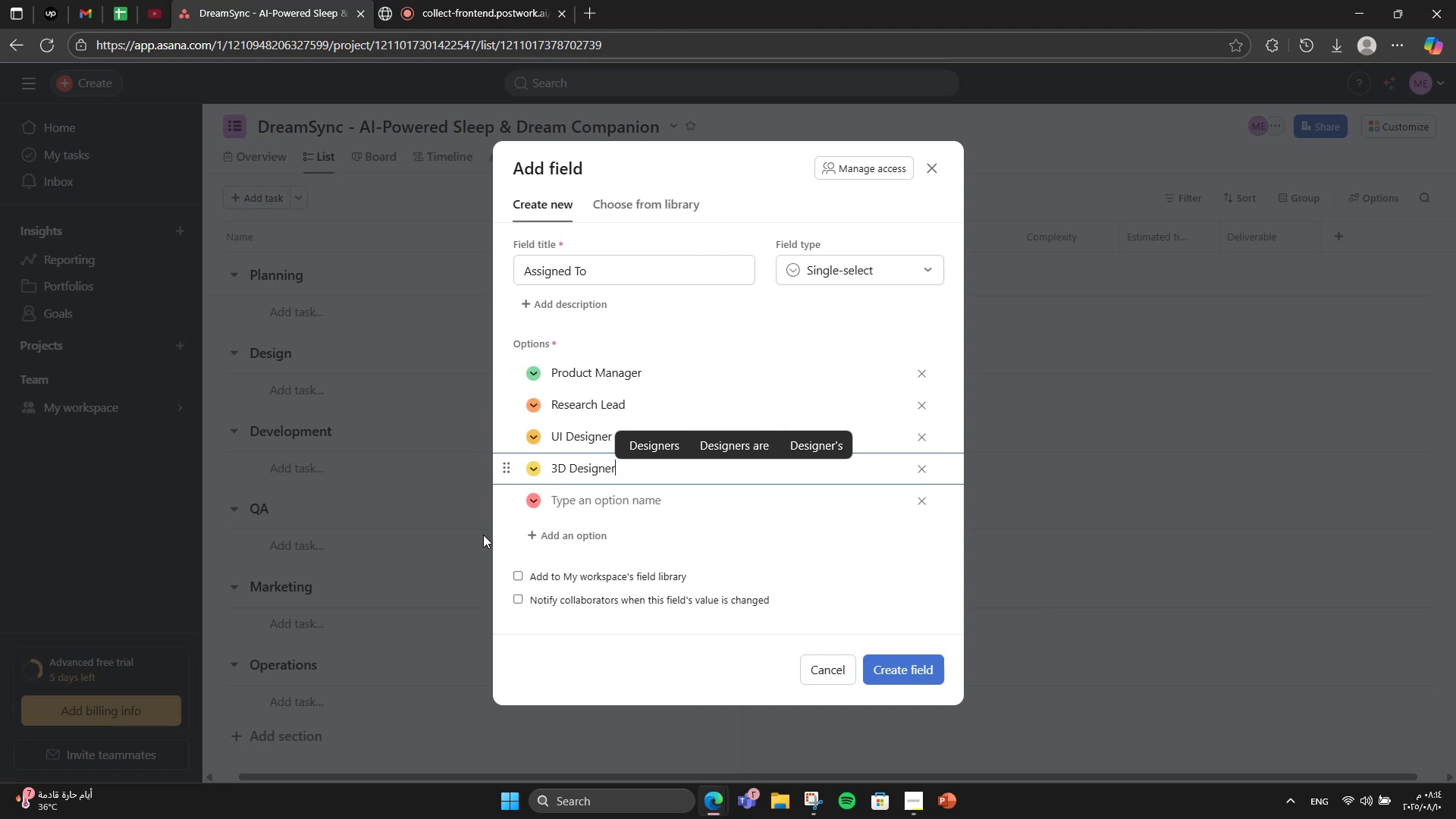 
key(Enter)
 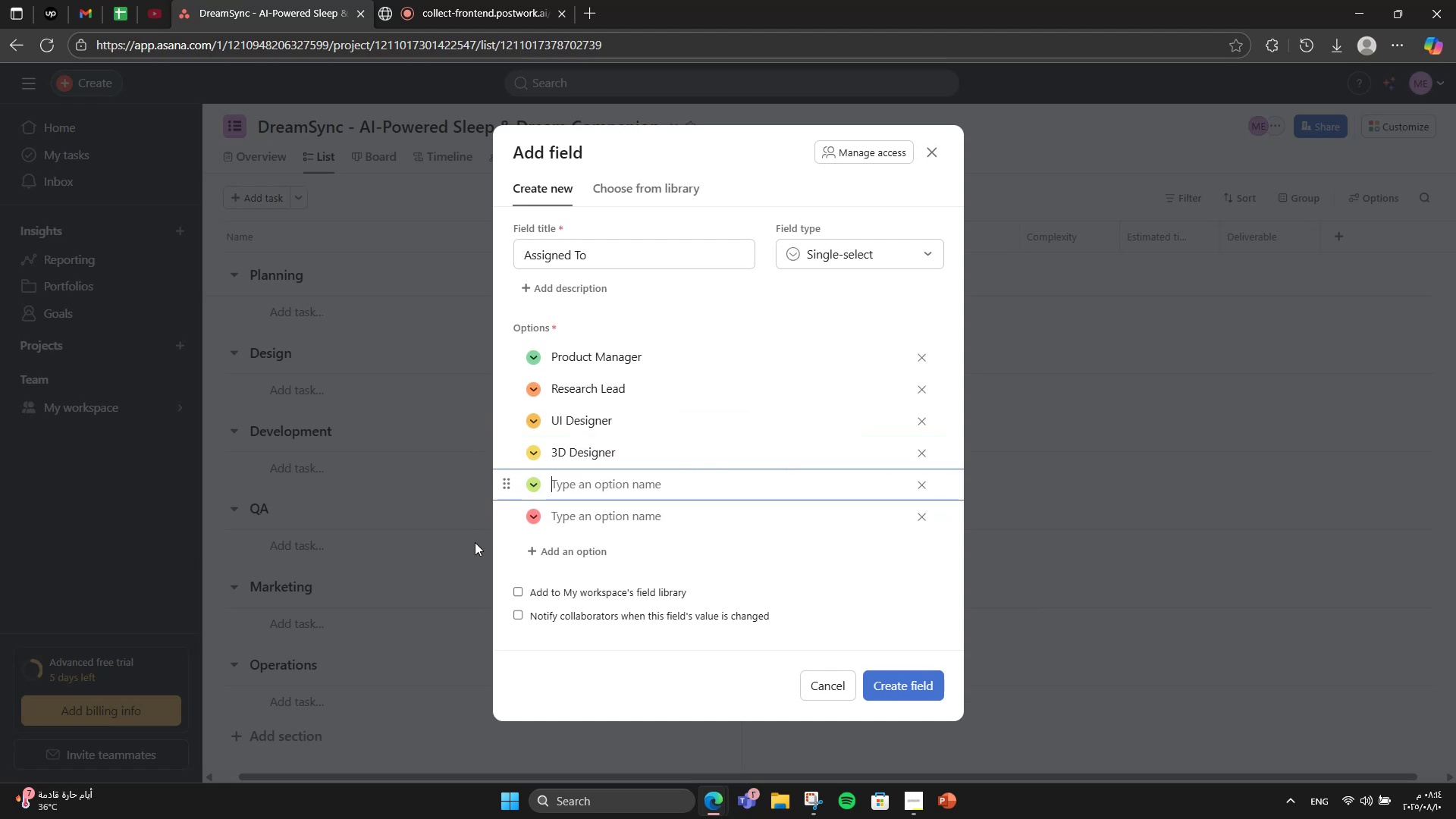 
wait(5.98)
 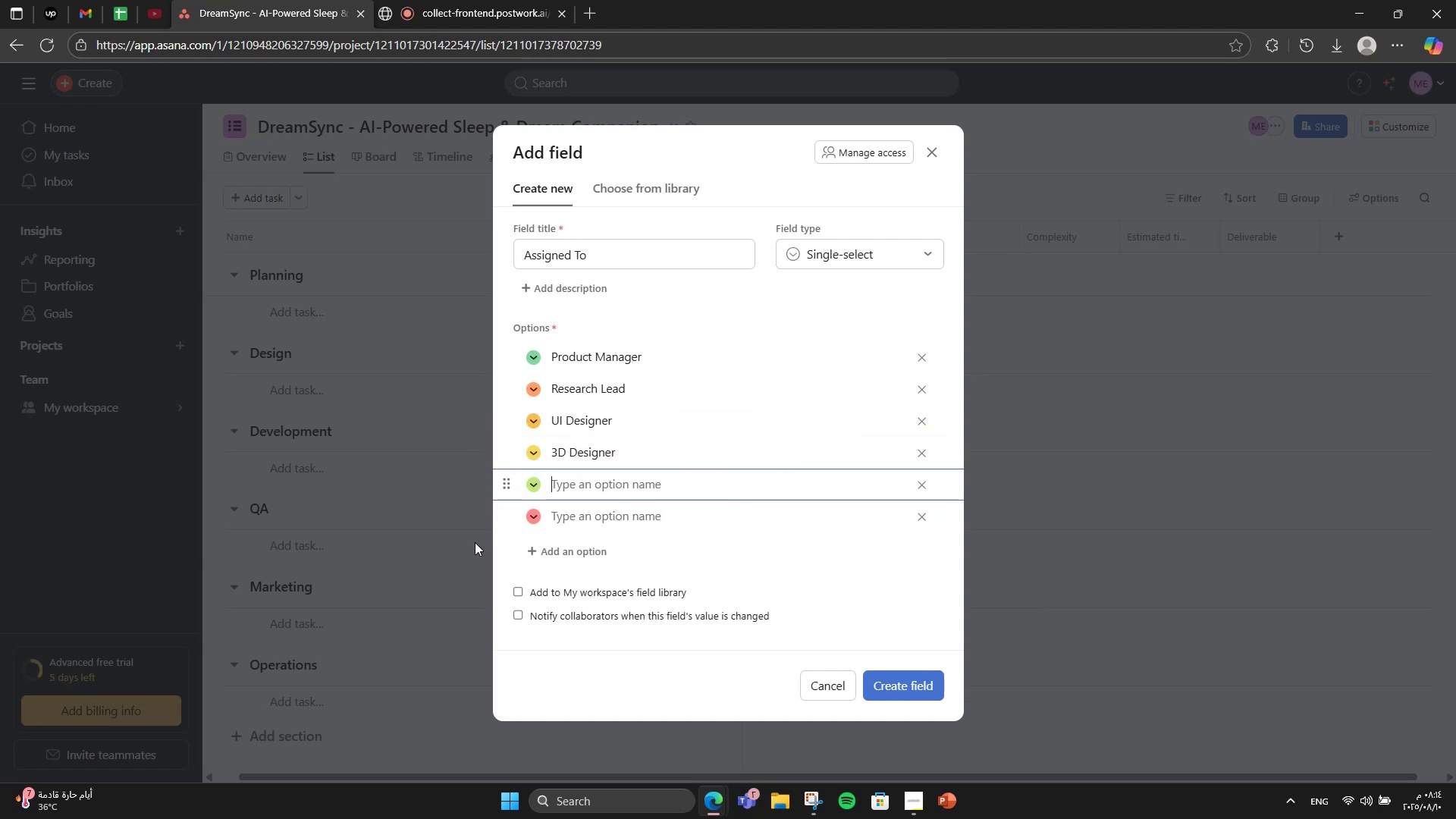 
type(AI Engineer)
 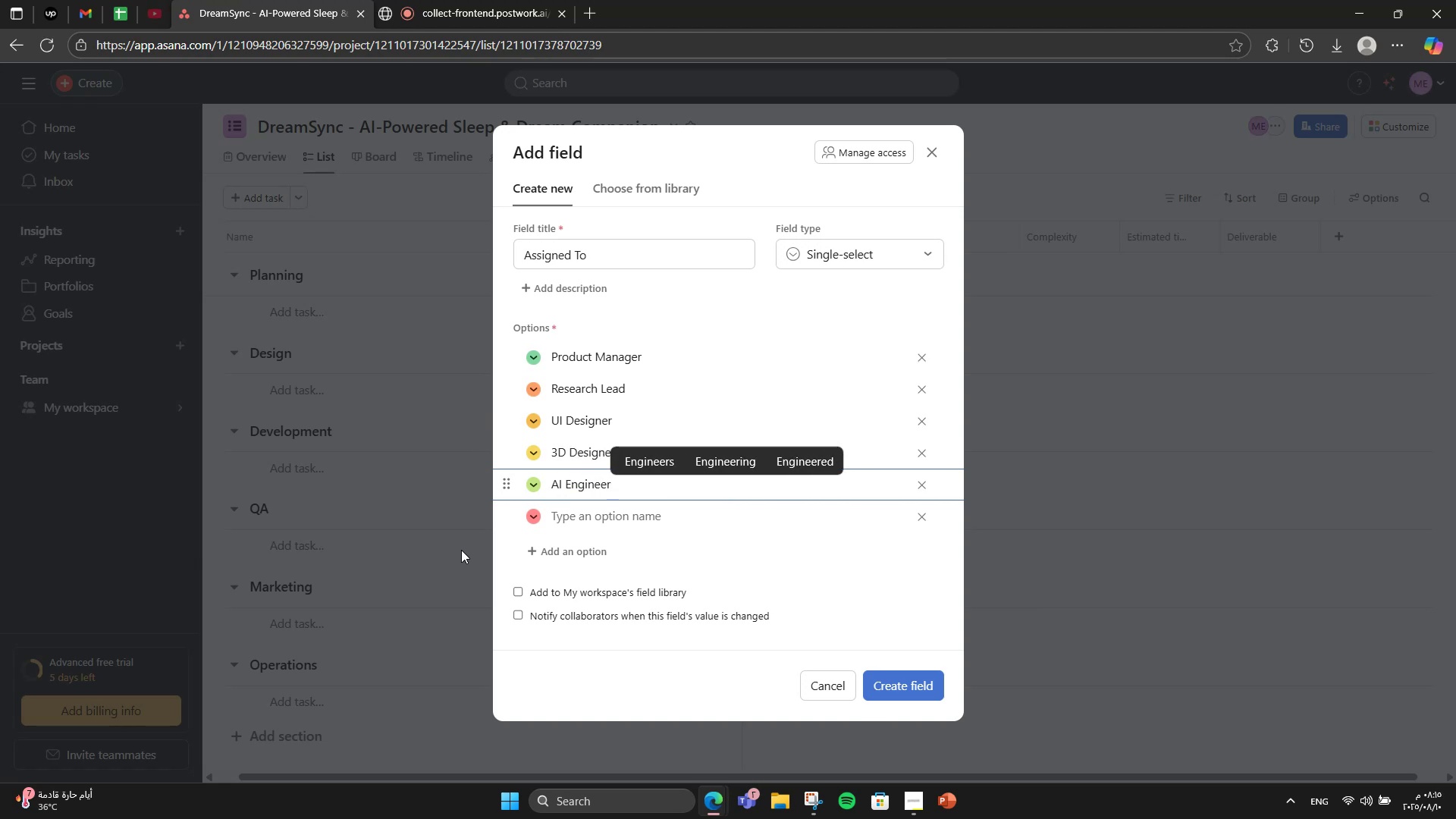 
key(Enter)
 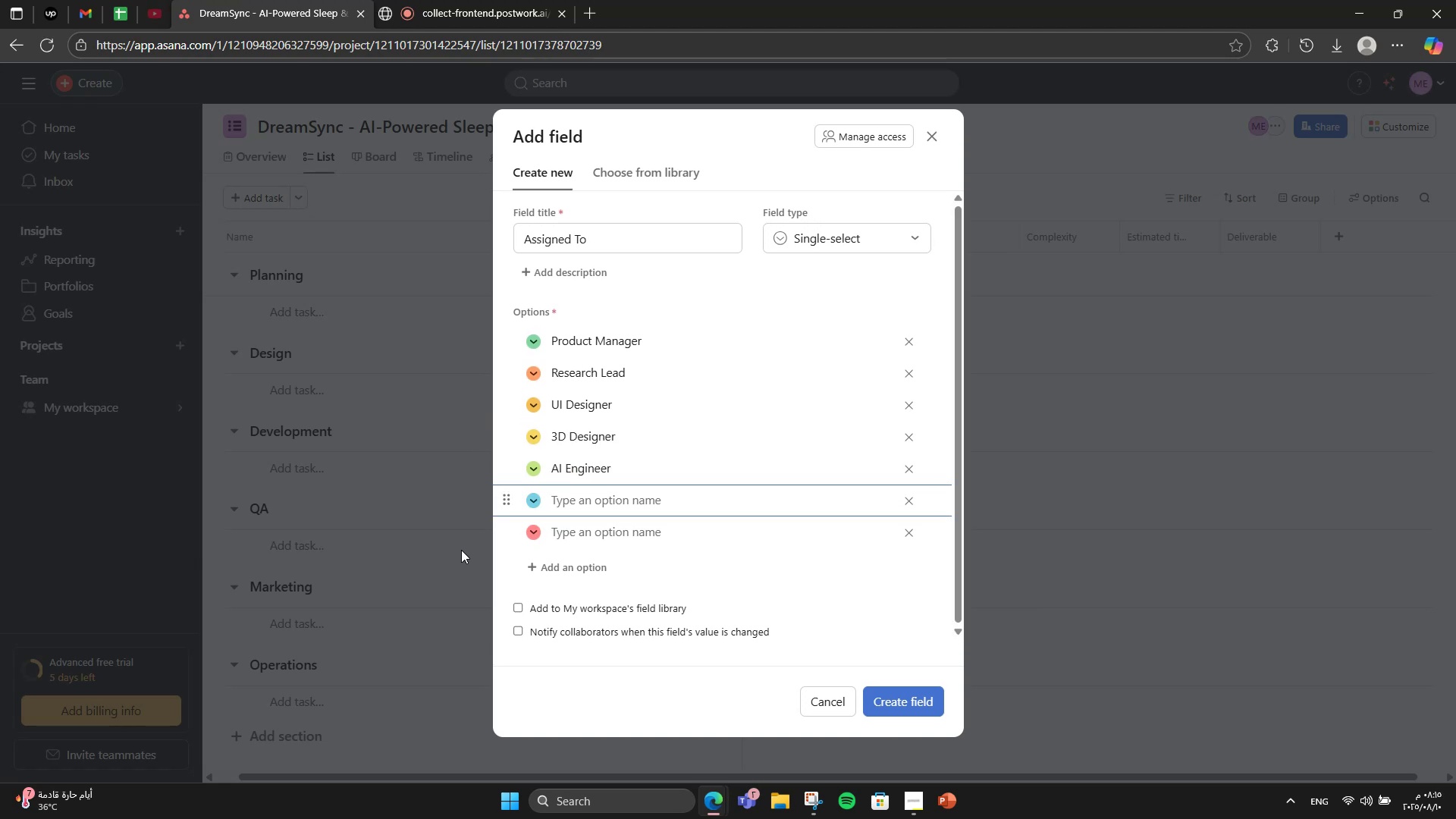 
type(Backend Developer)
 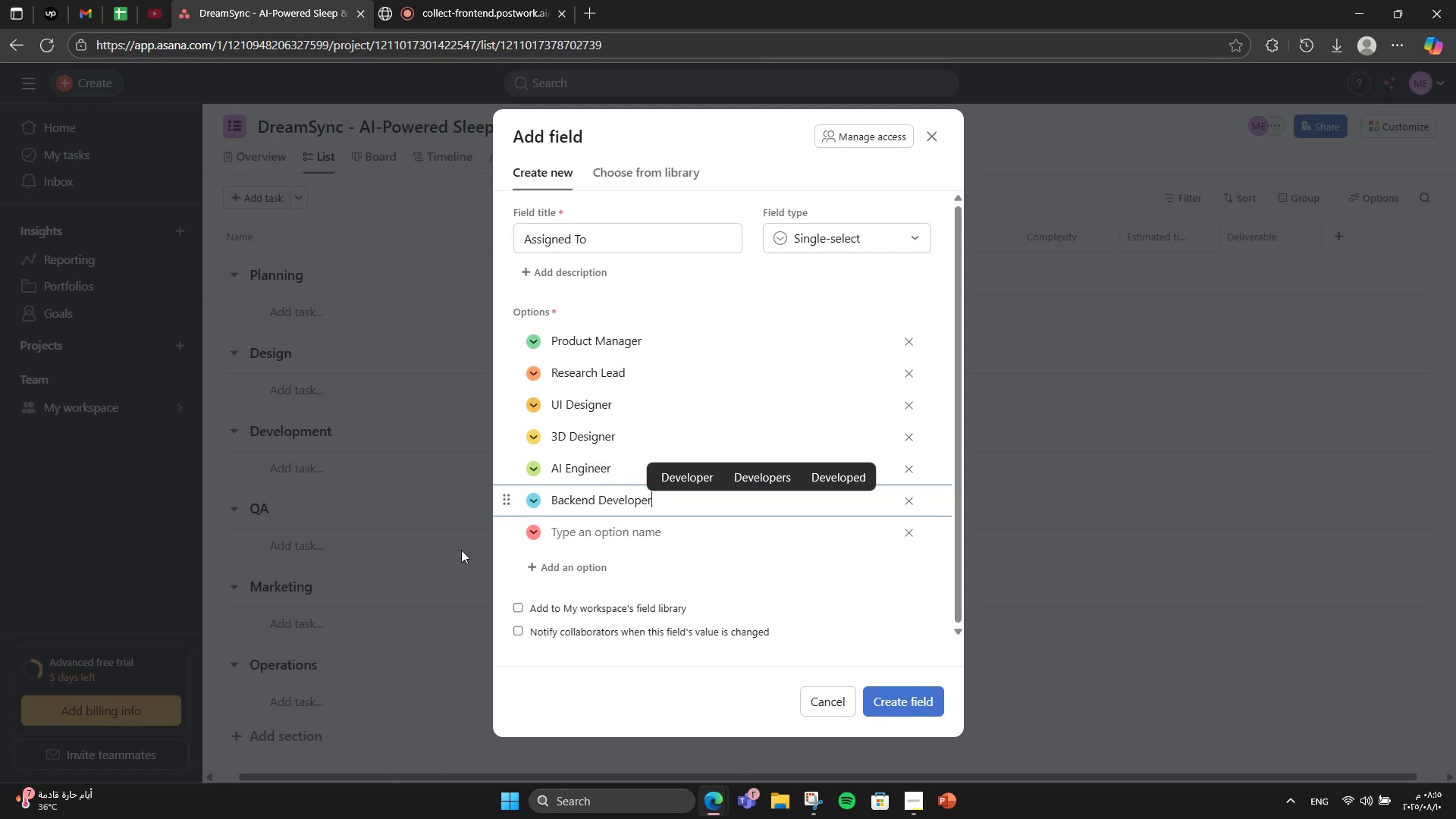 
key(Enter)
 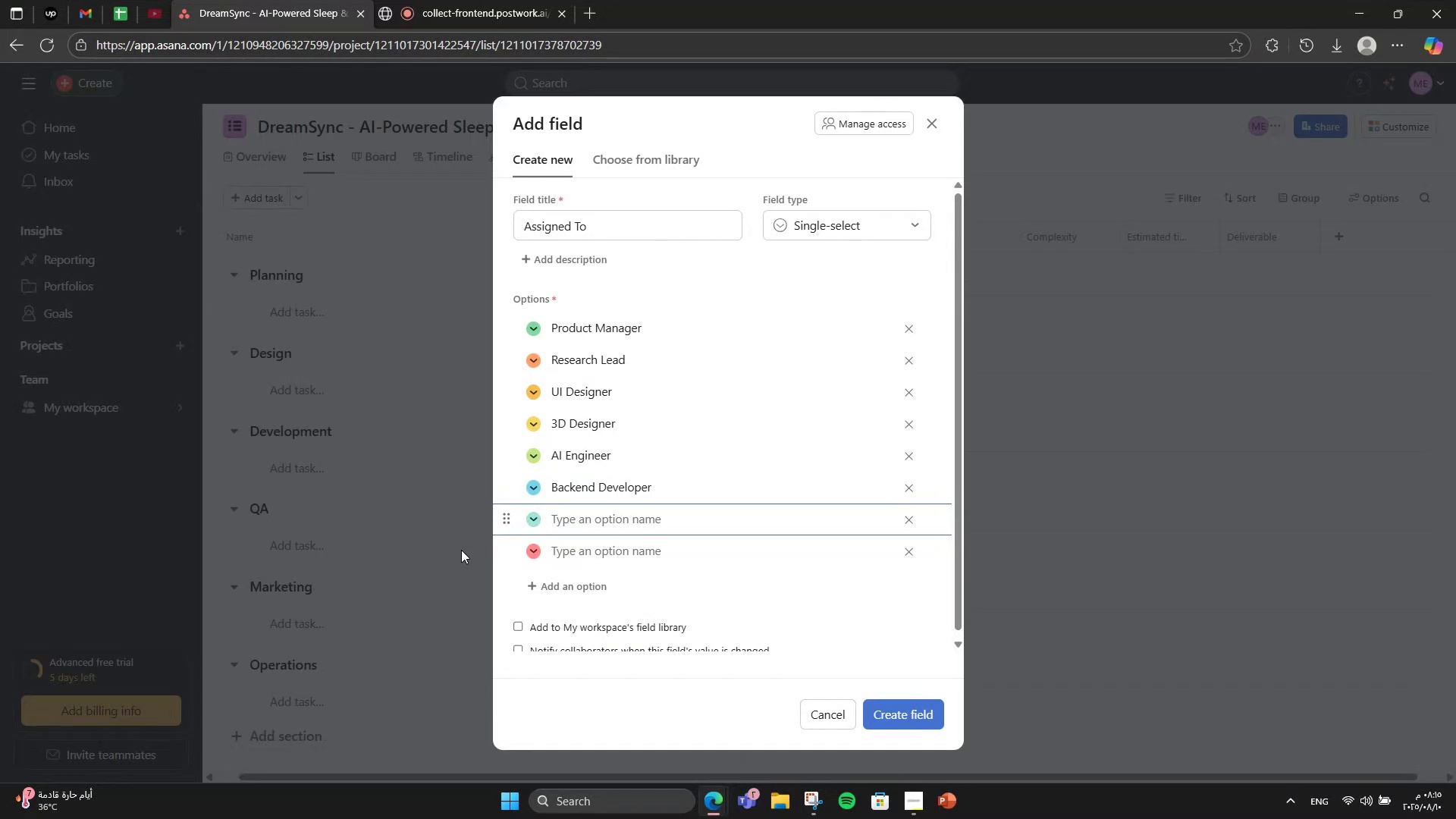 
type(QA Lead)
 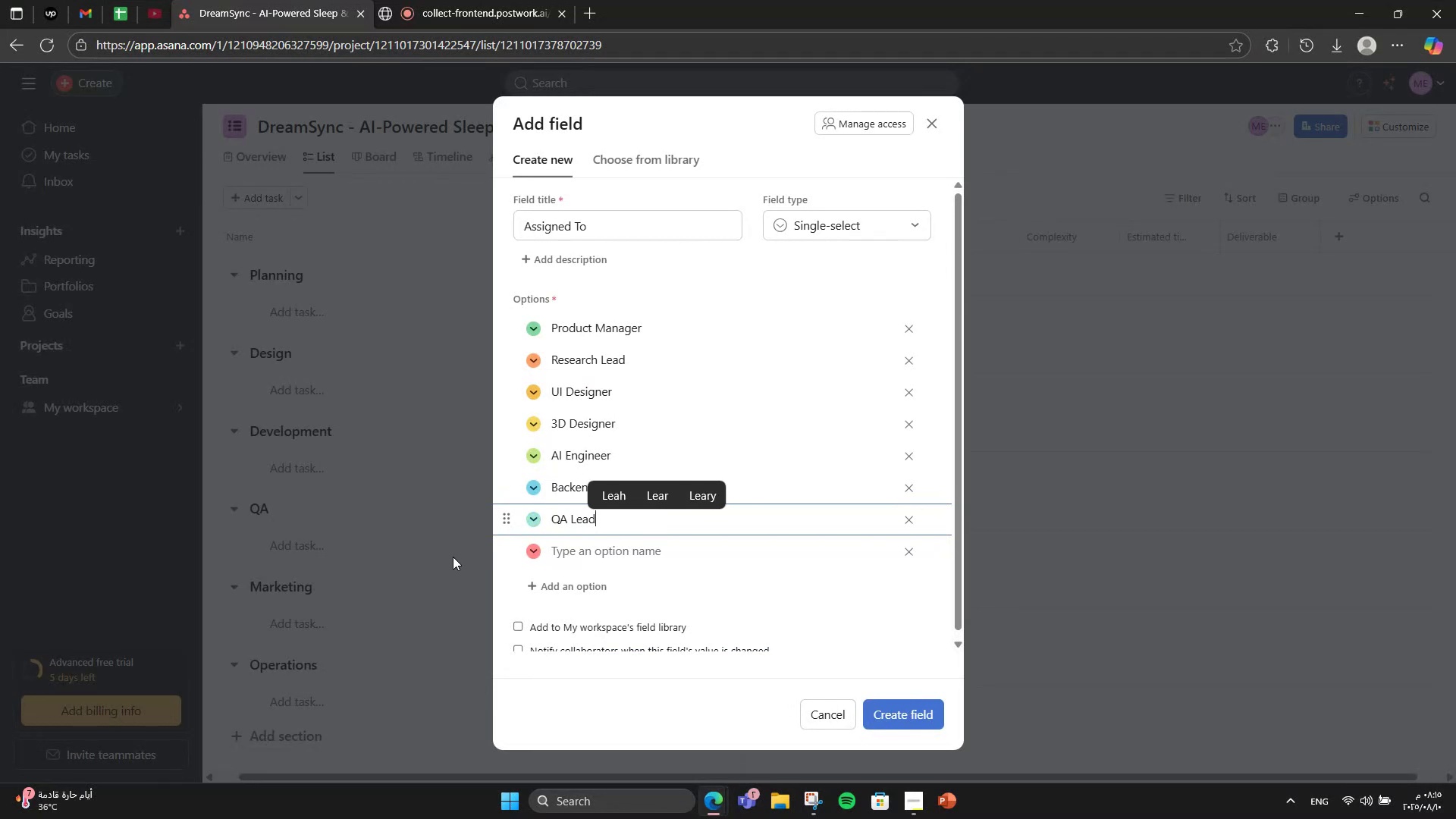 
key(Enter)
 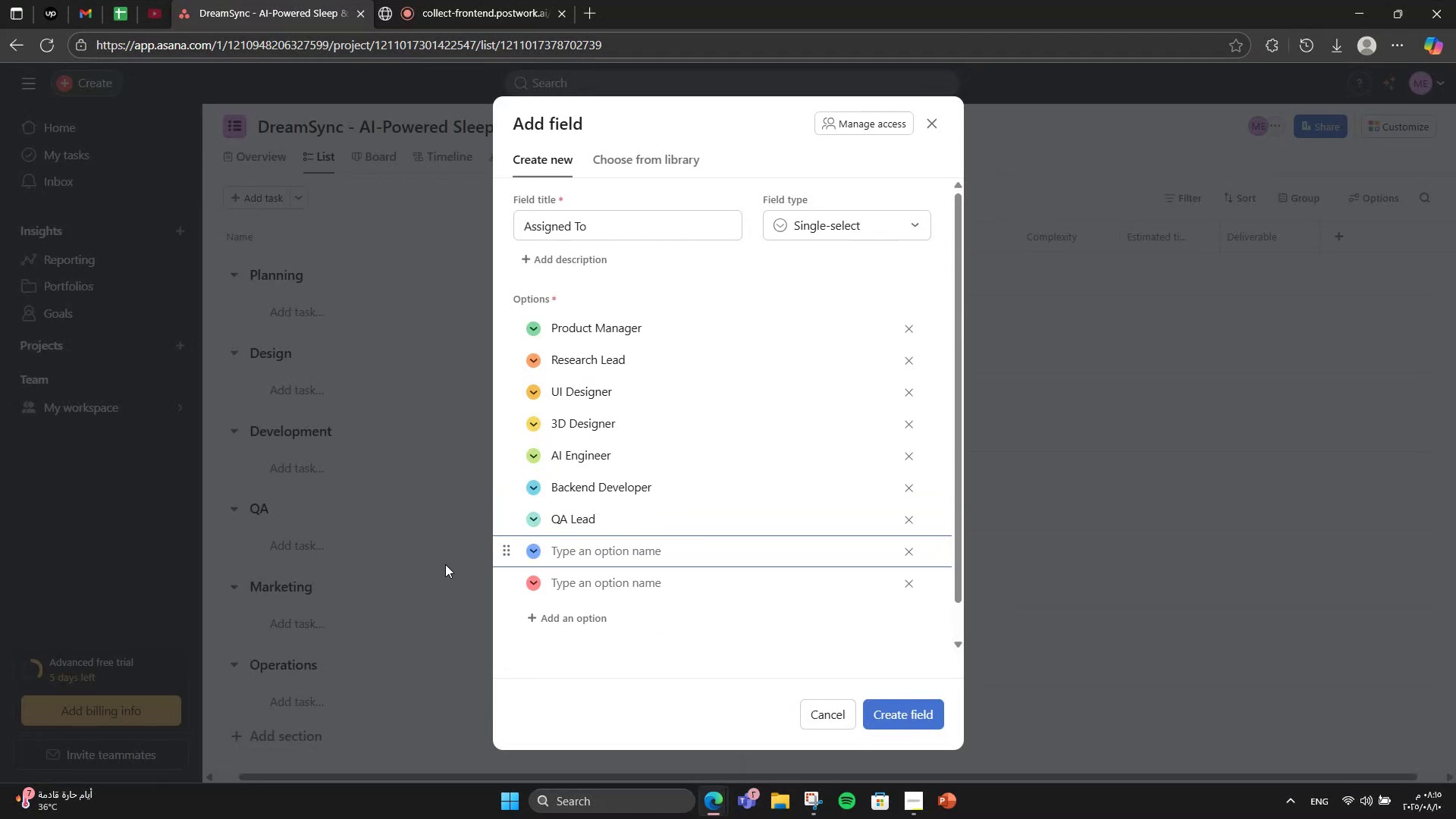 
type(Marketing Specials)
key(Backspace)
type(ist)
 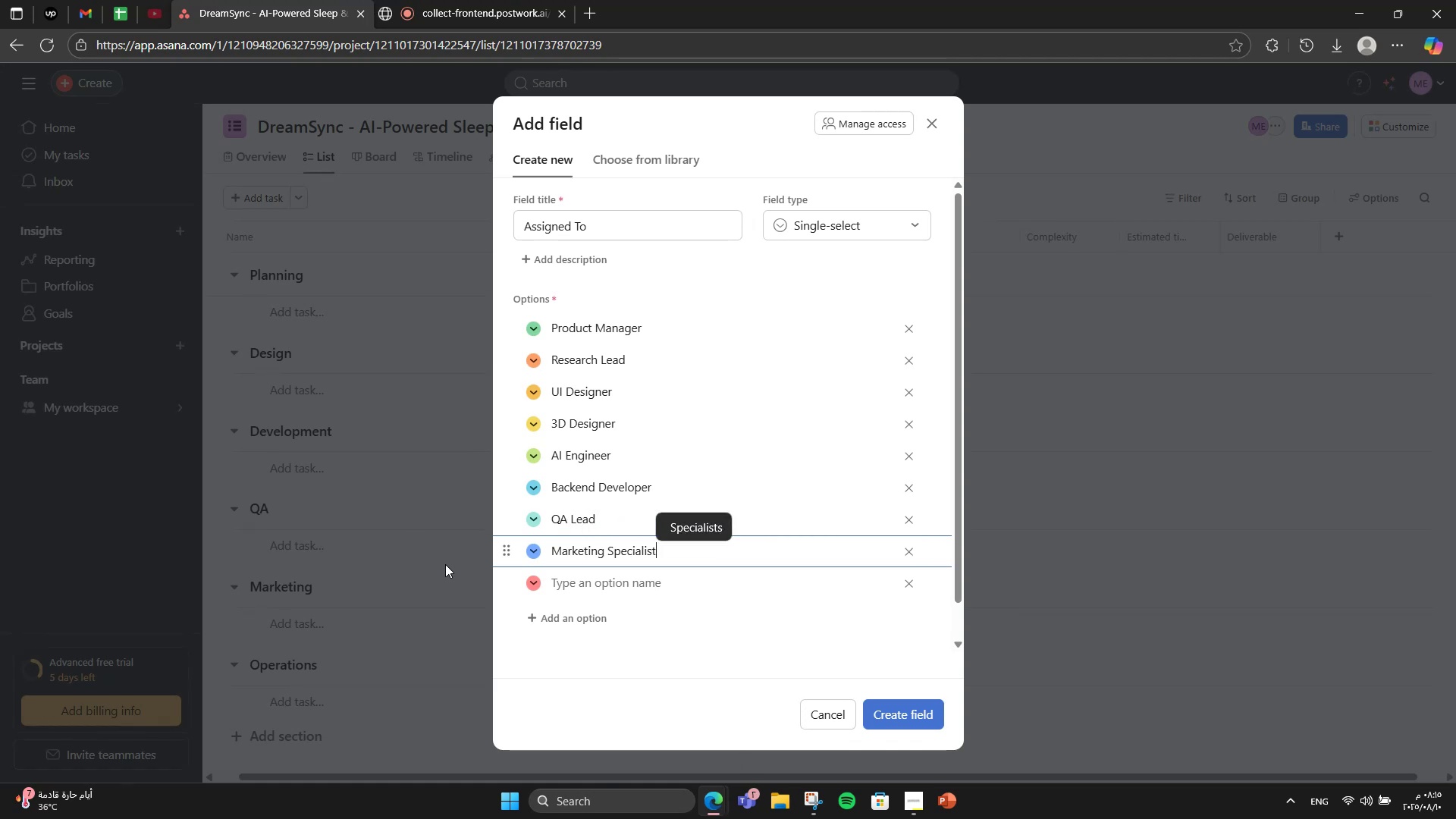 
key(Enter)
 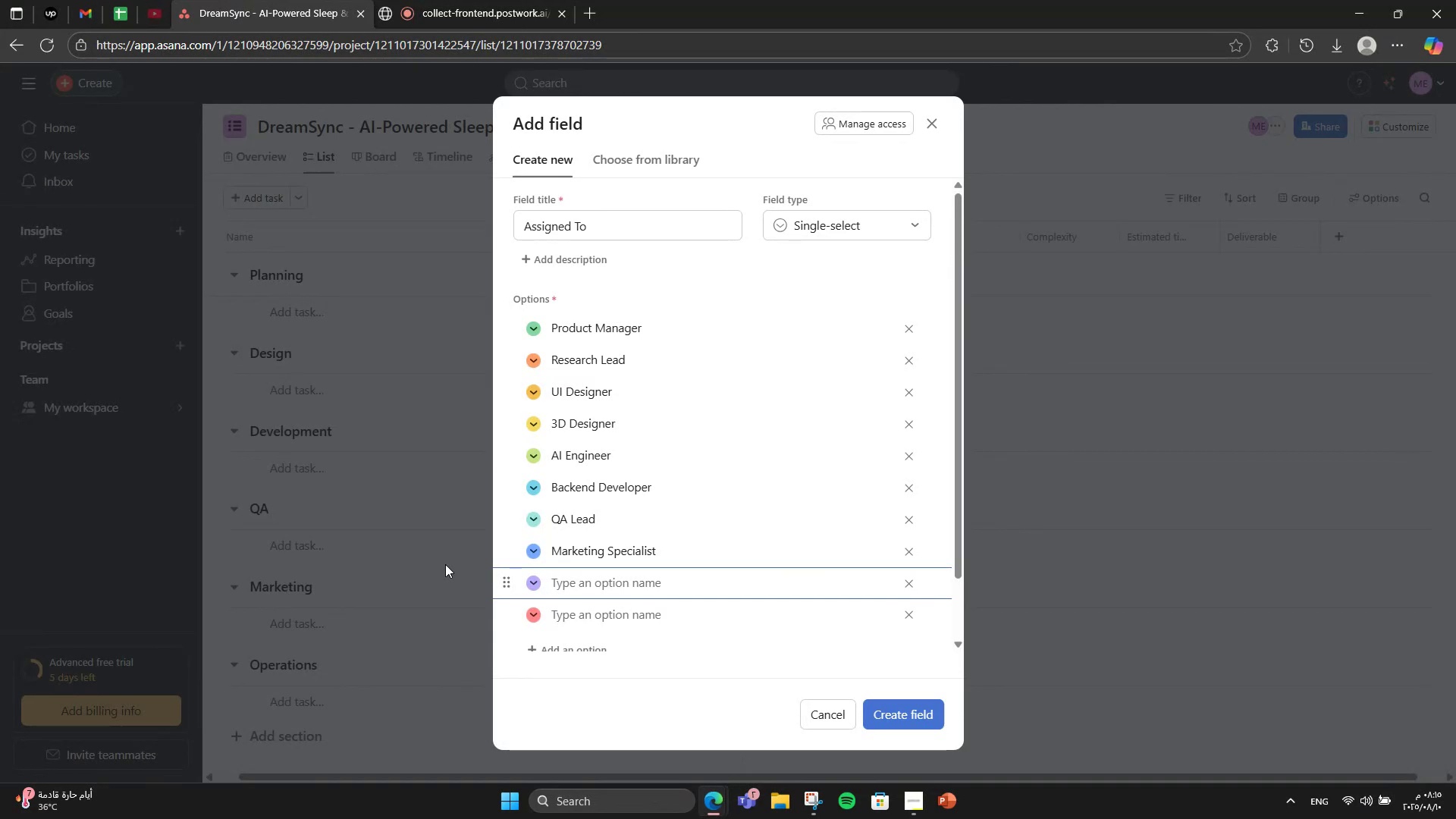 
wait(5.19)
 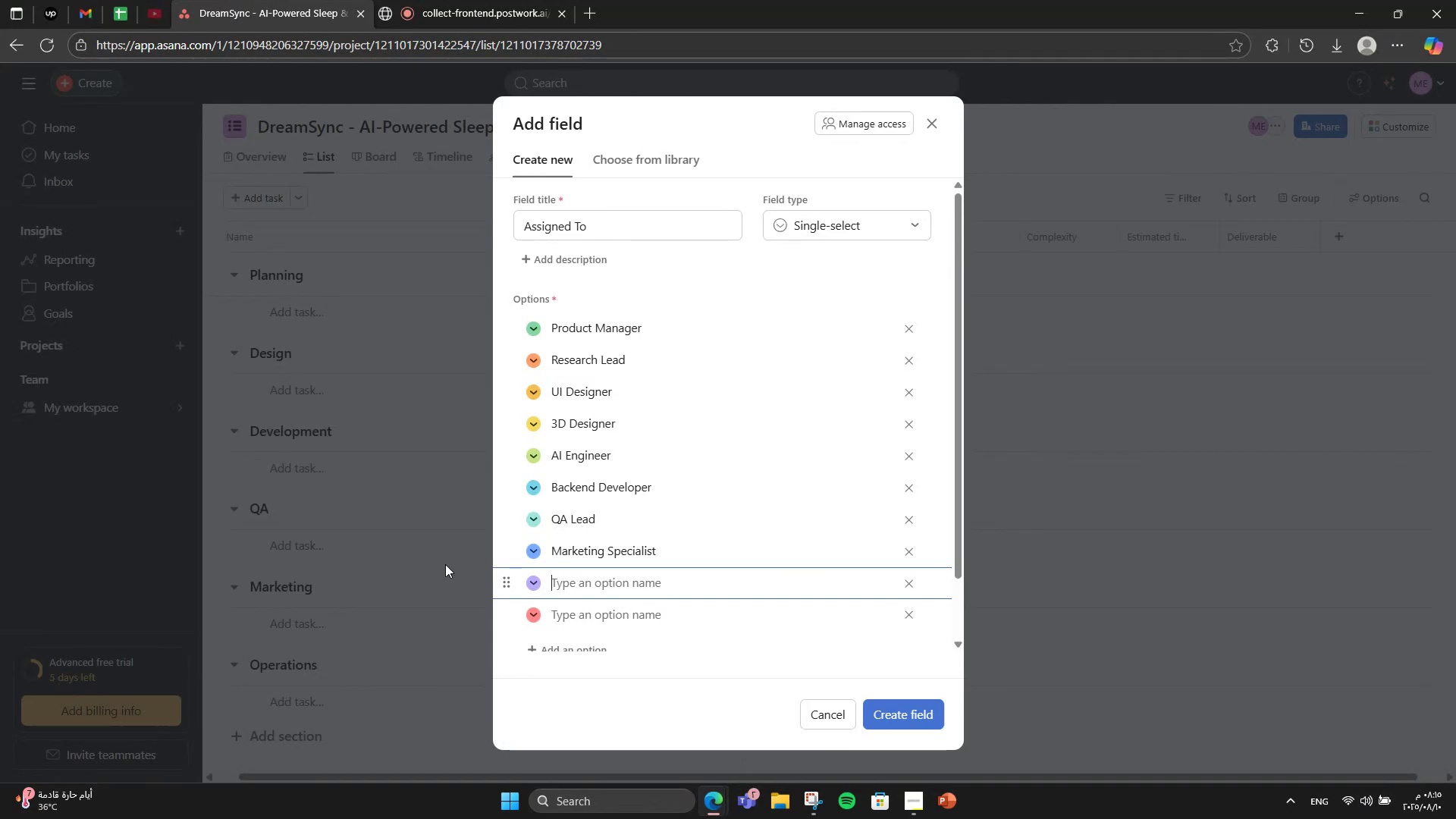 
type(Partner )
key(Backspace)
type(sj)
key(Backspace)
type(hips Manager)
 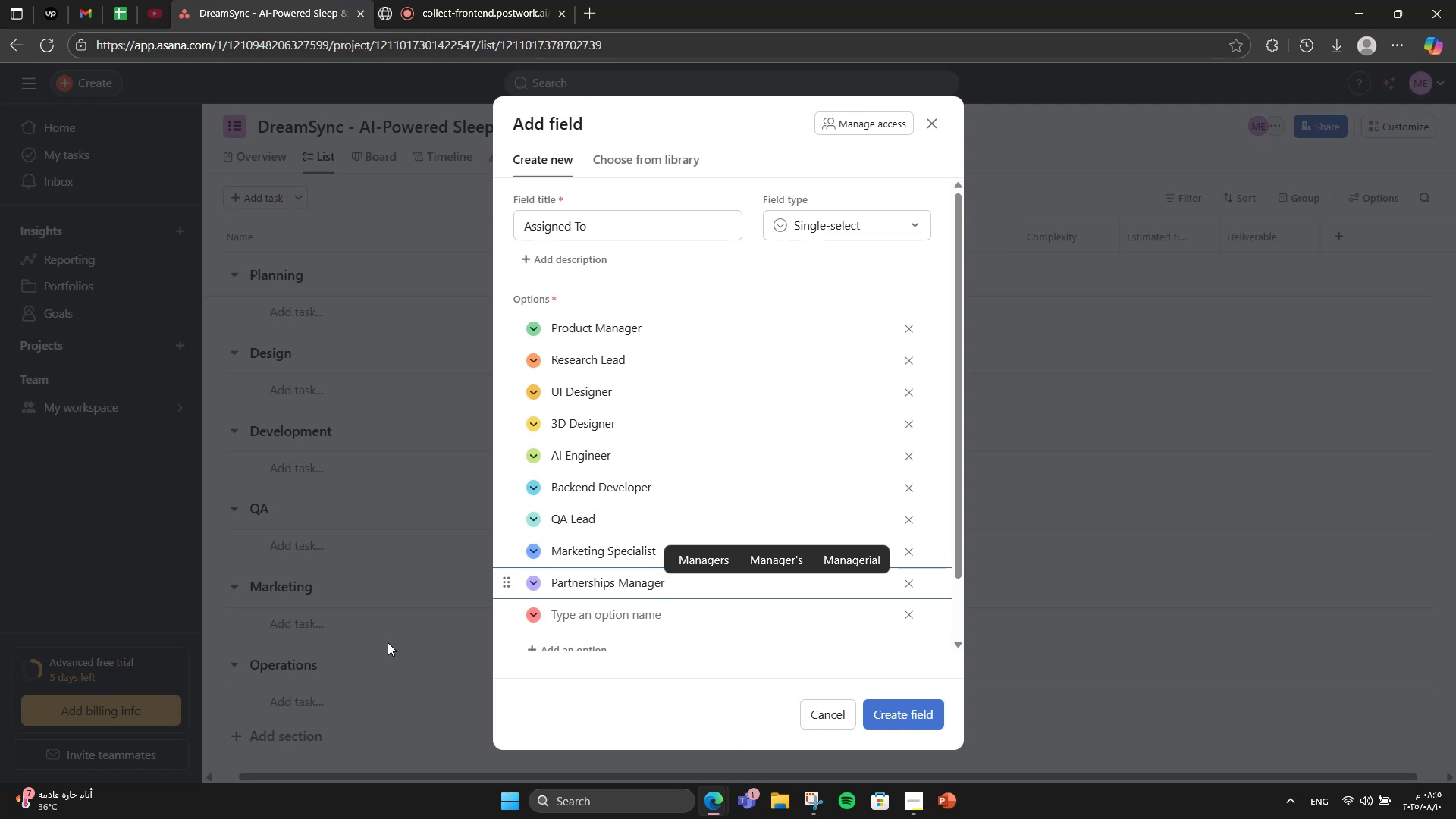 
key(Enter)
 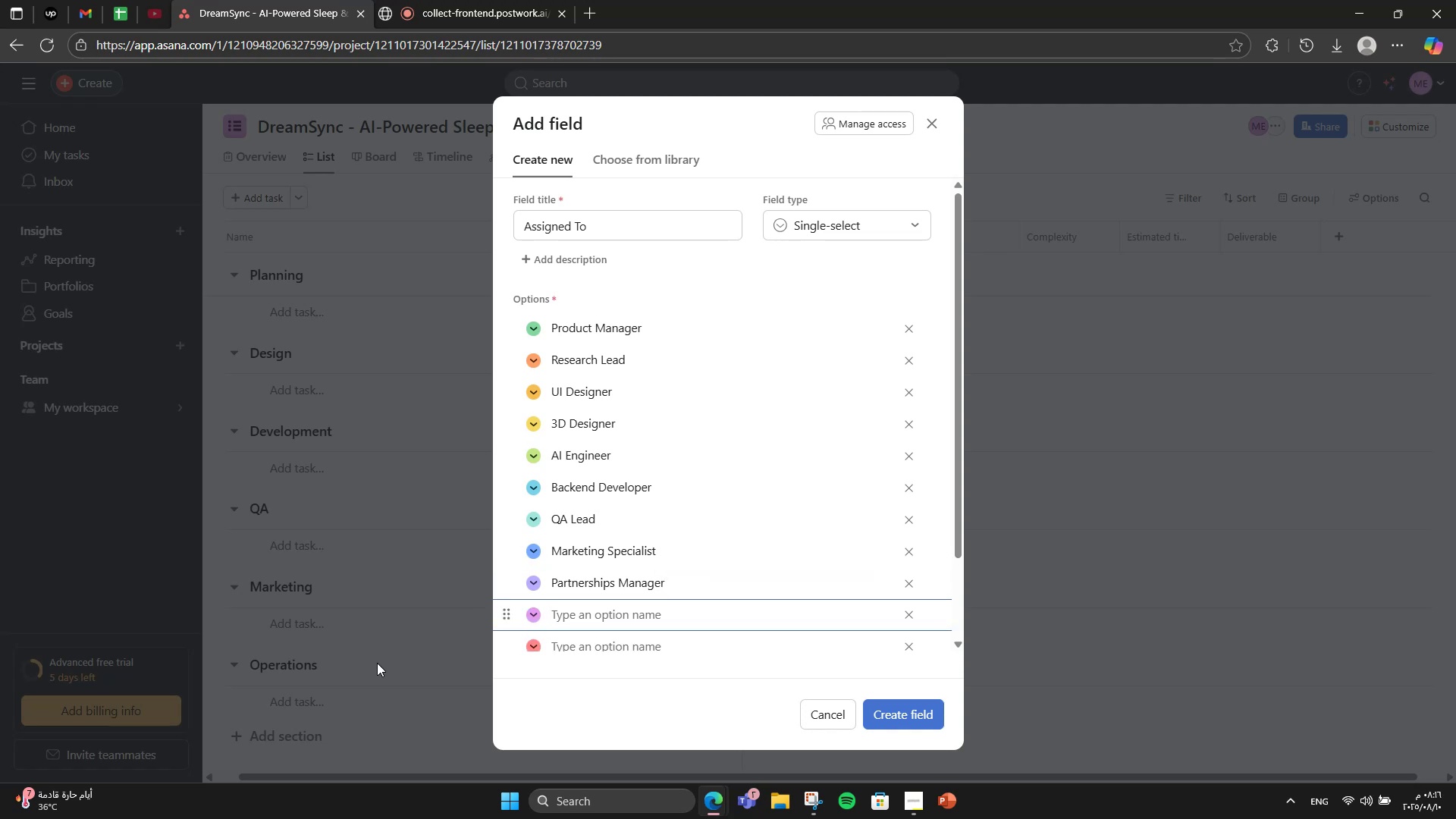 
type(Backend Developer)
 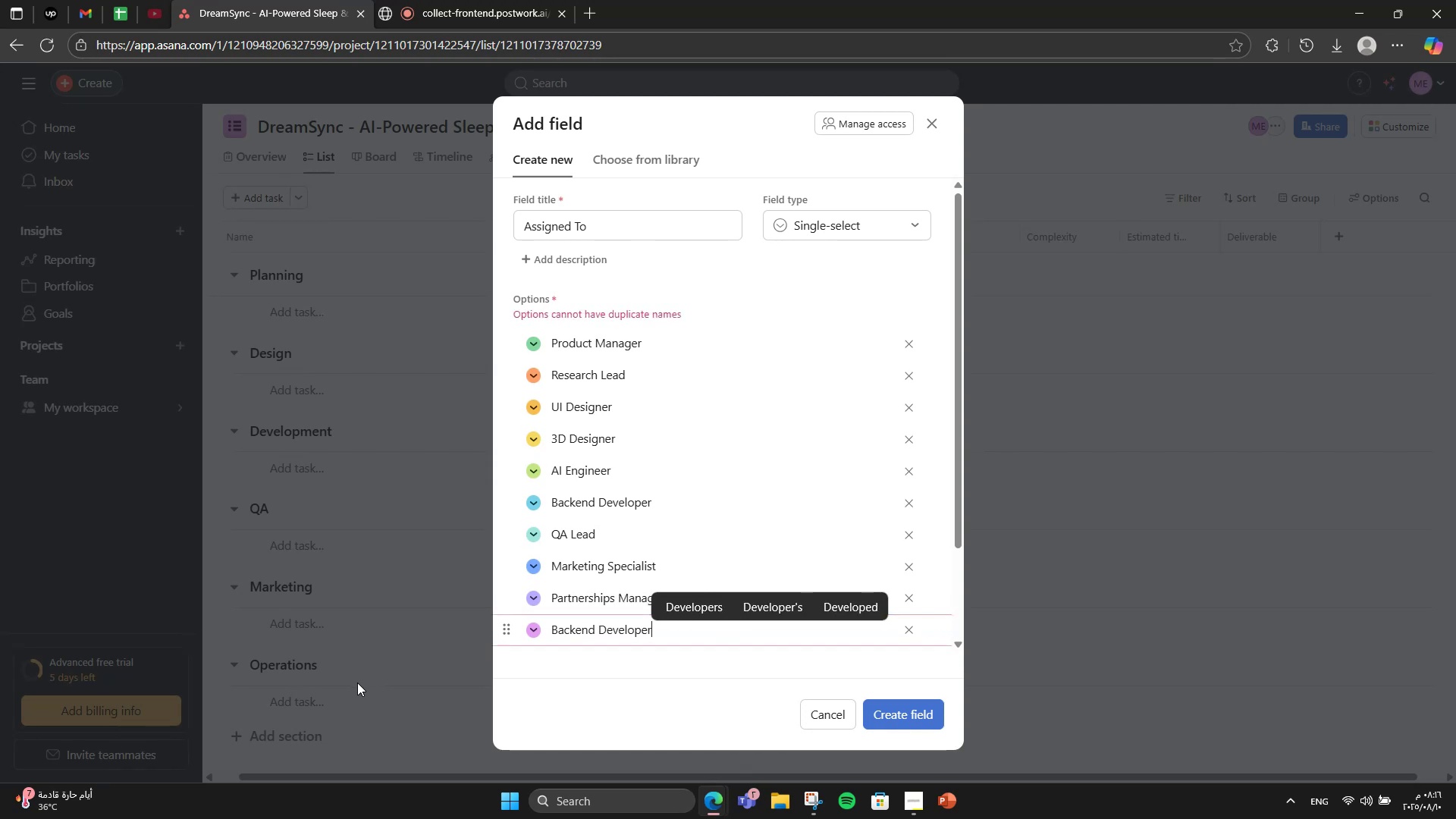 
key(Enter)
 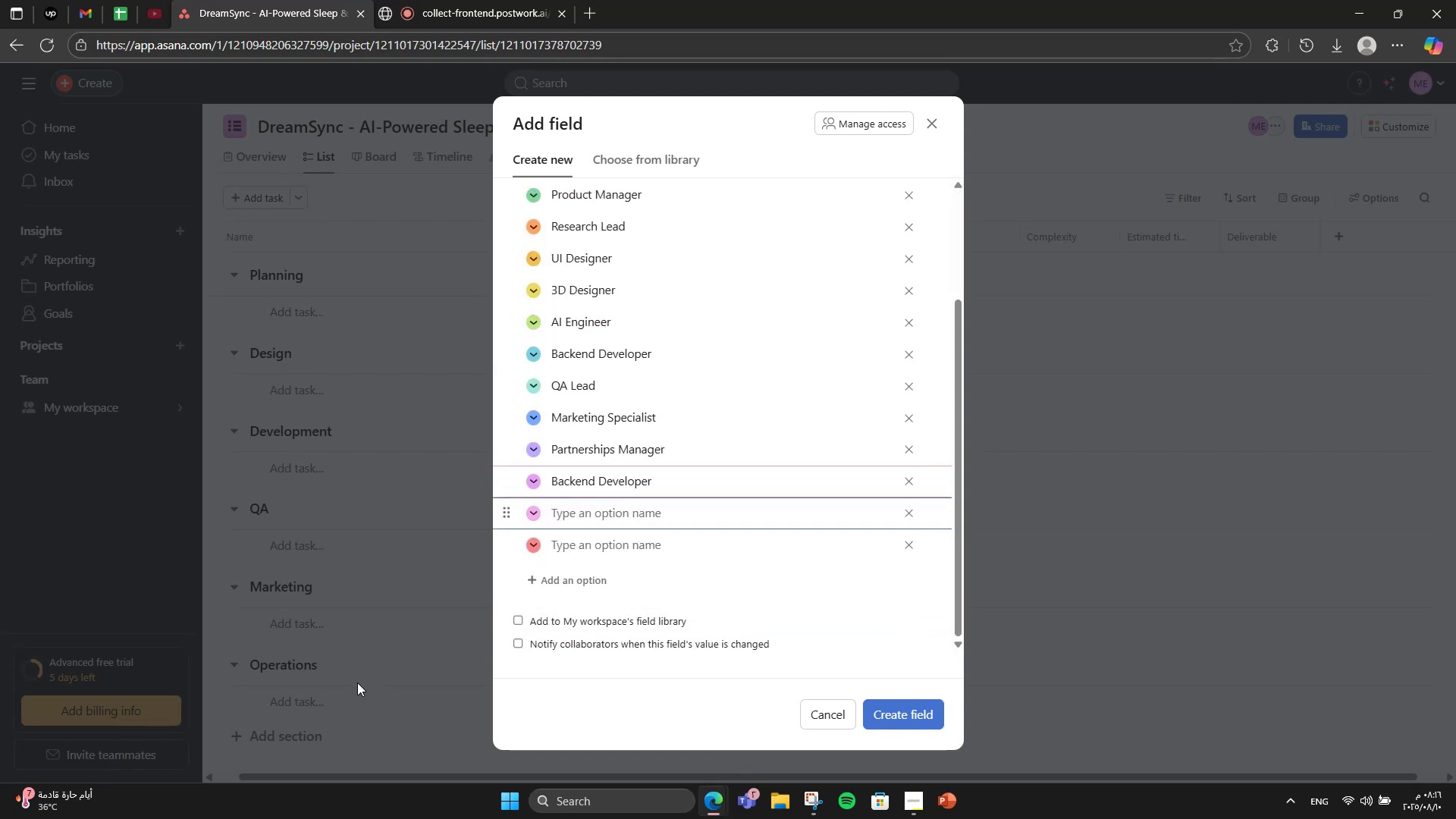 
key(Backspace)
 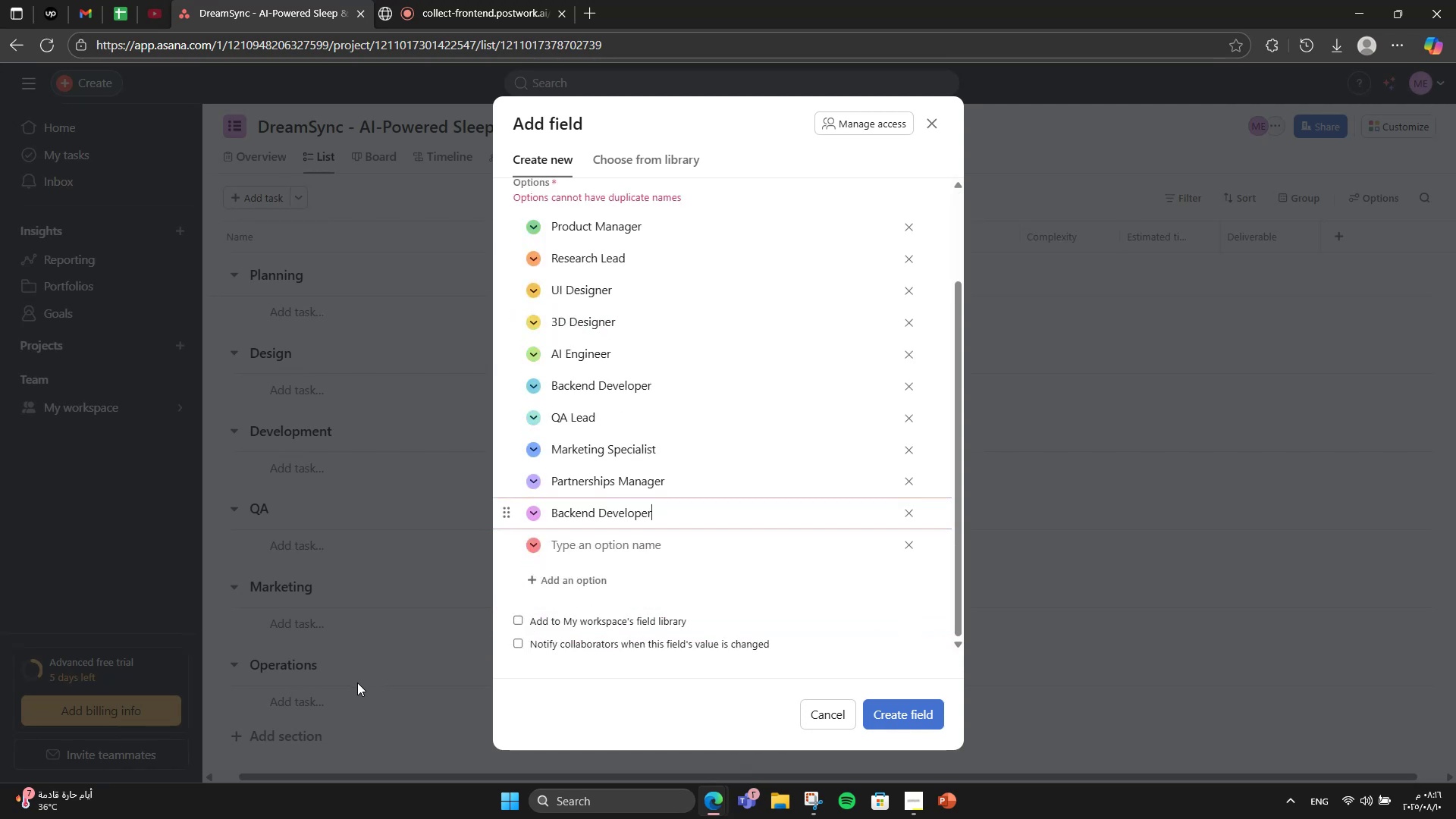 
hold_key(key=Backspace, duration=0.79)
 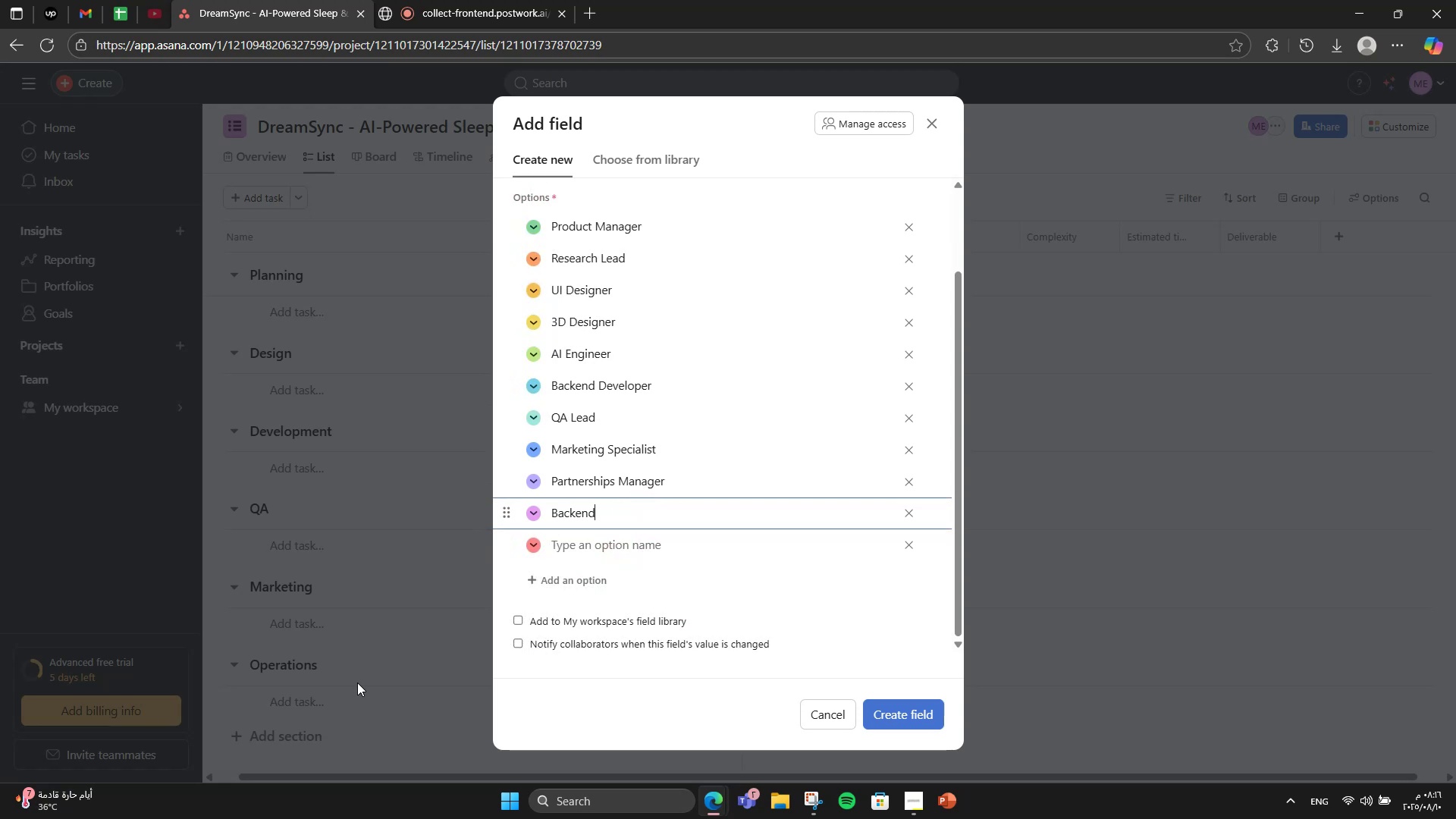 
hold_key(key=Backspace, duration=0.42)
 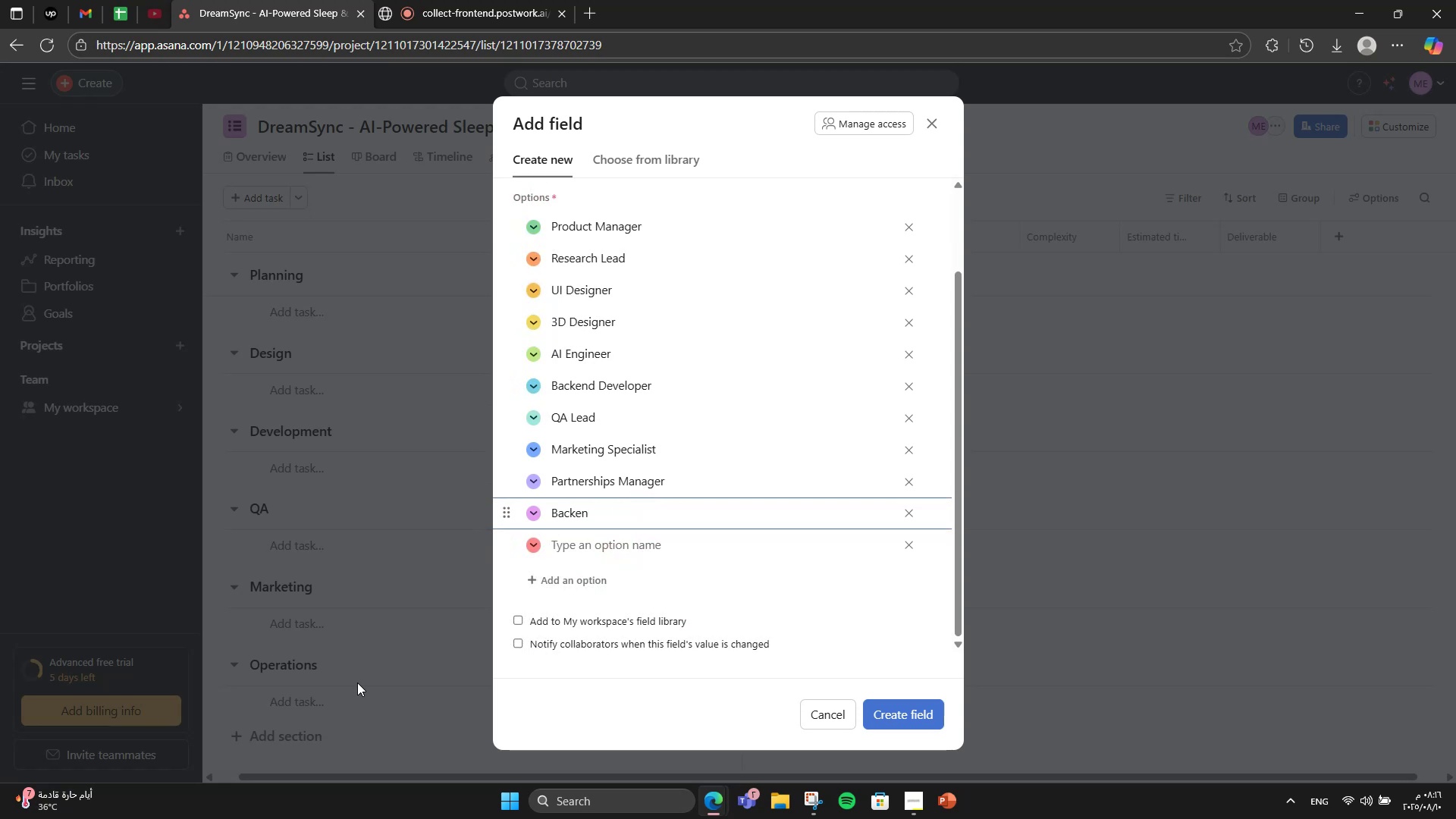 
key(Backspace)
 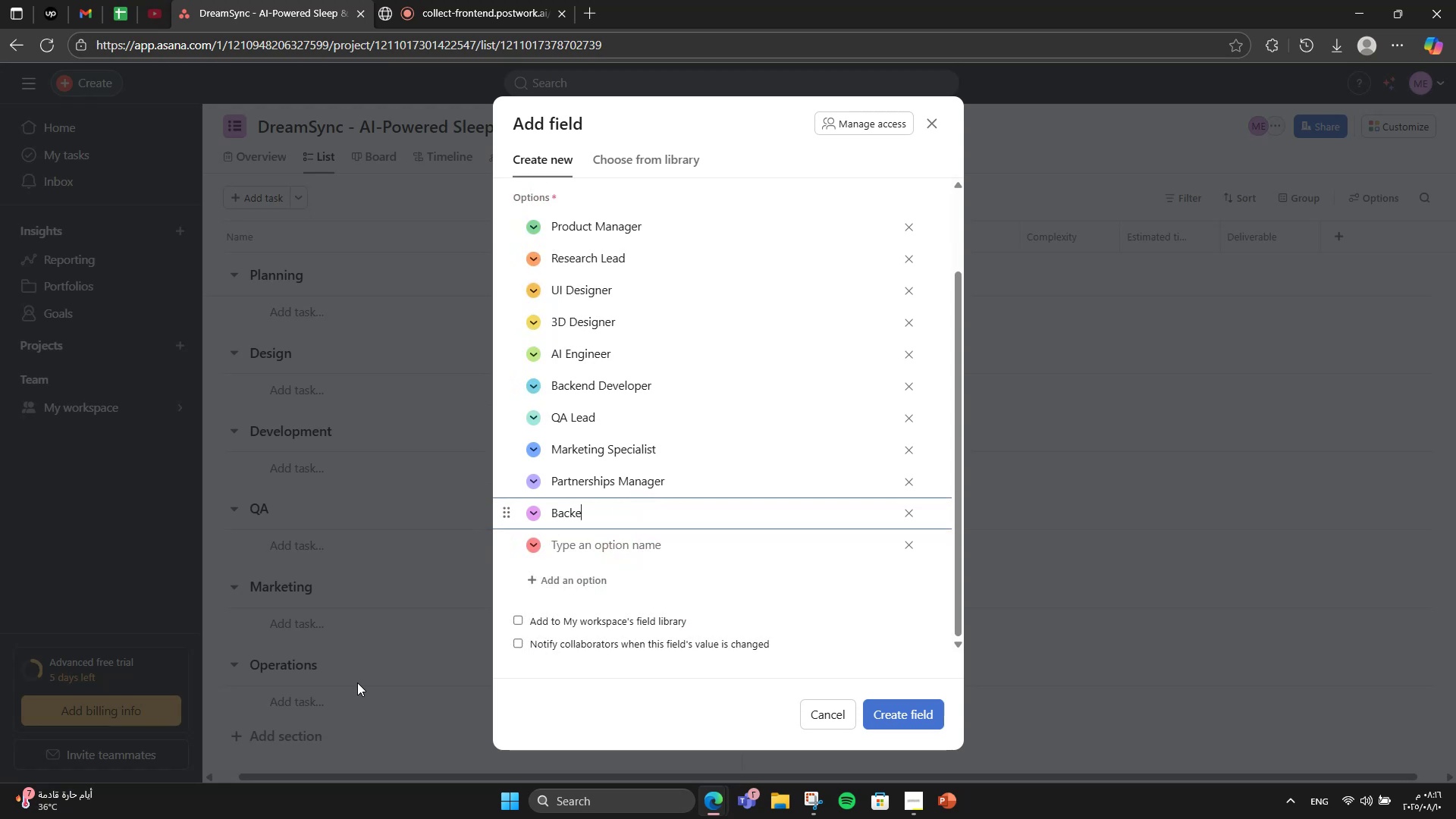 
key(Backspace)
 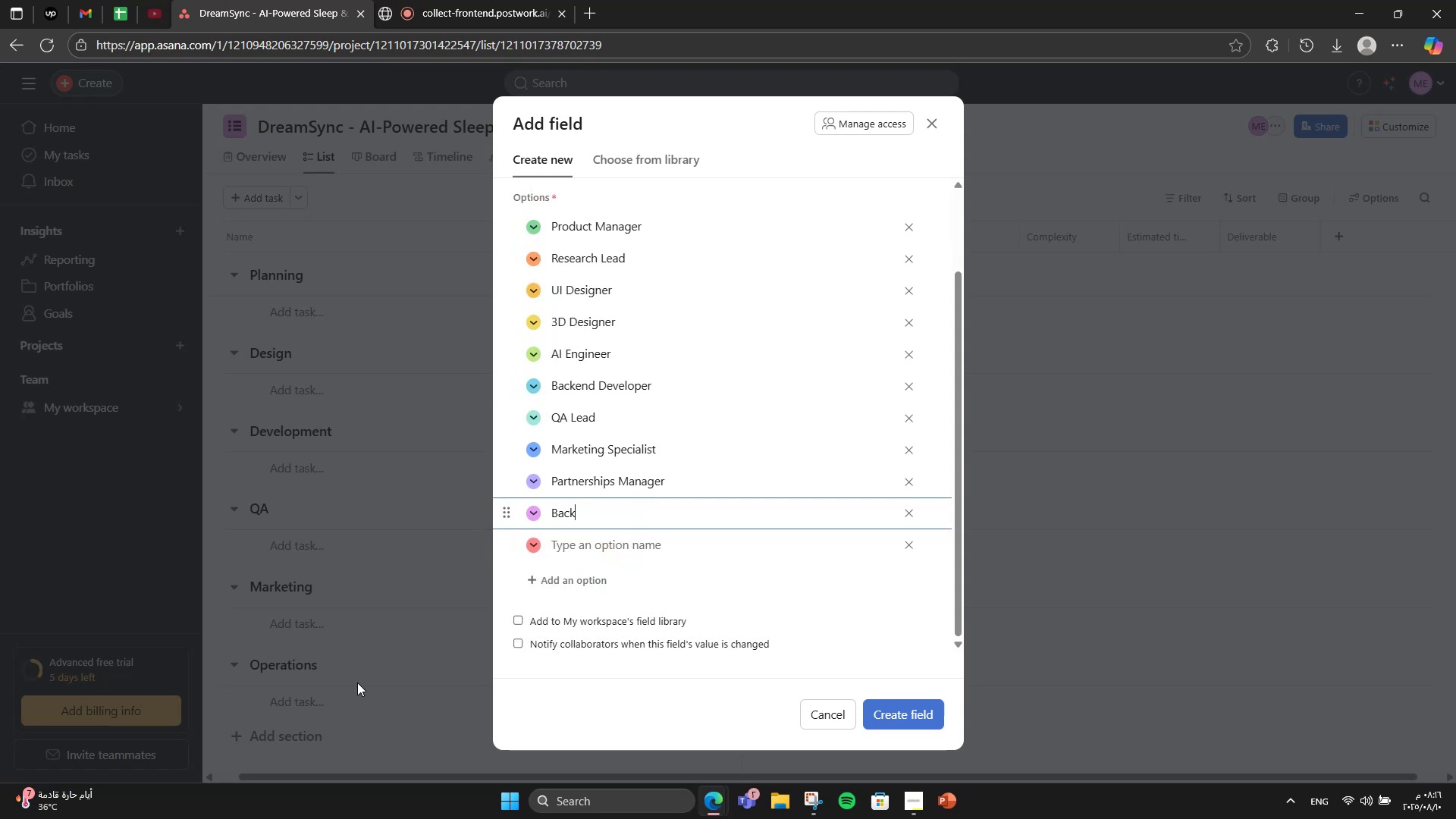 
key(Backspace)
 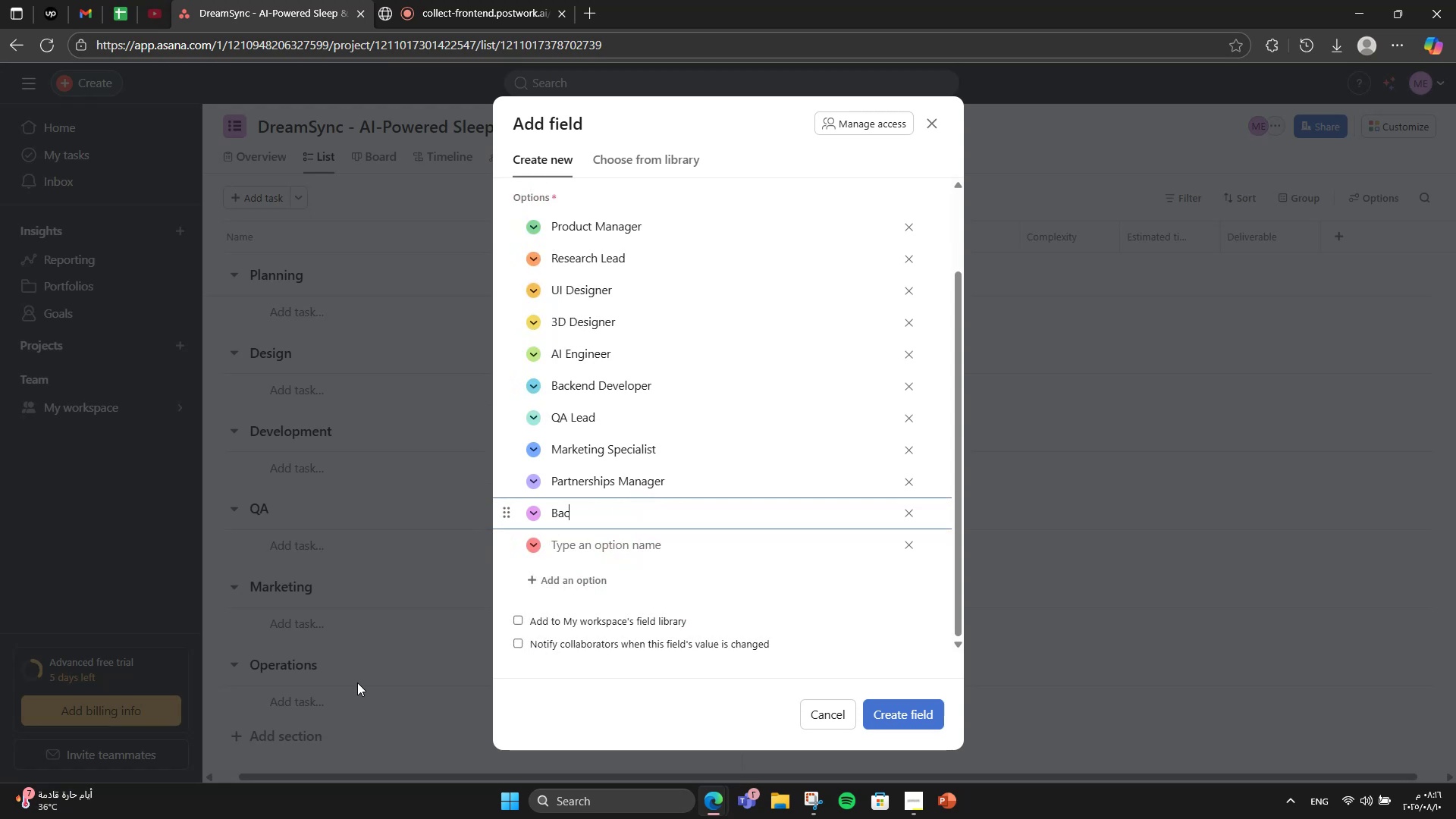 
key(Backspace)
 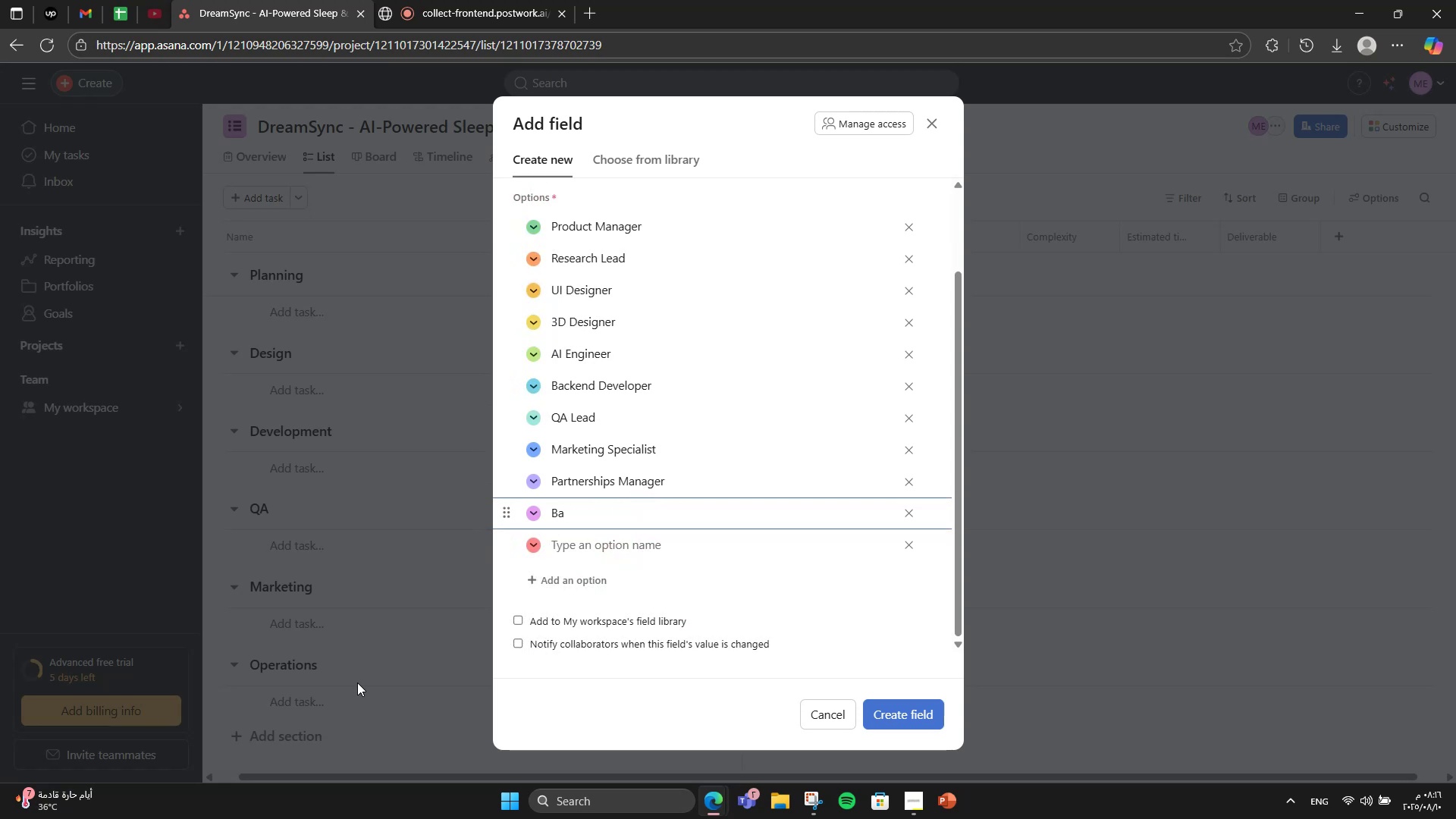 
key(Backspace)
 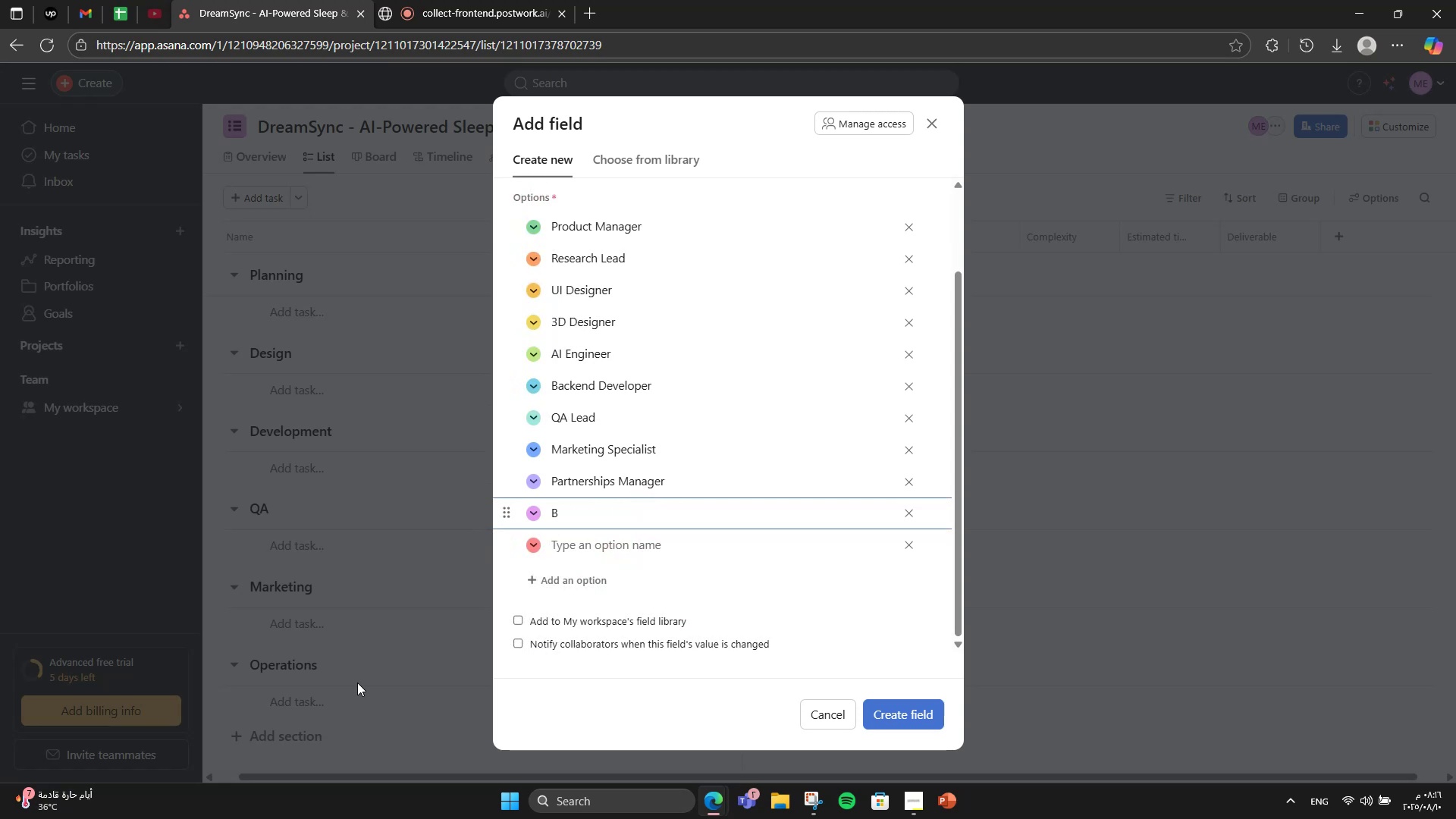 
key(Backspace)
 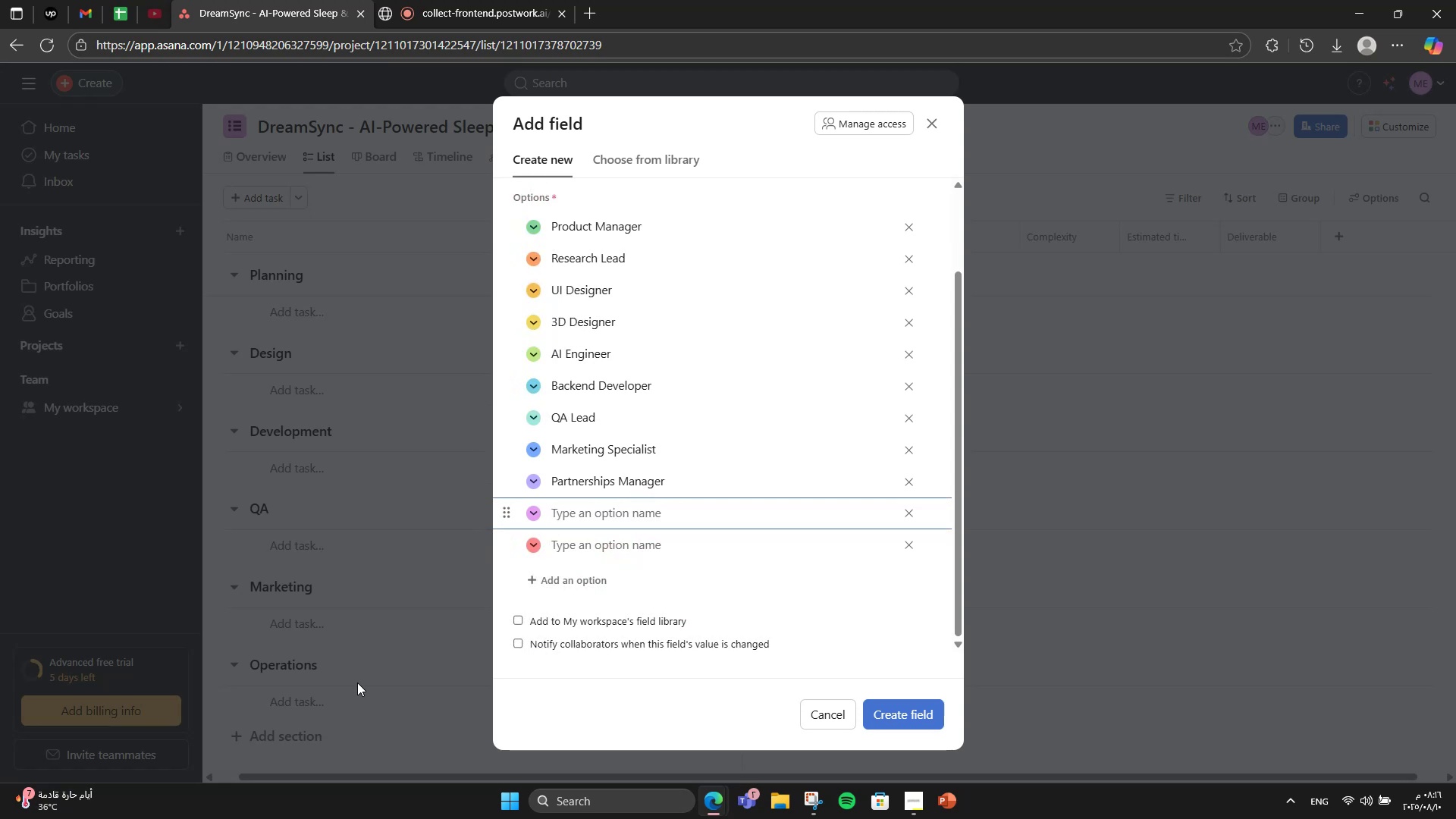 
key(Backspace)
 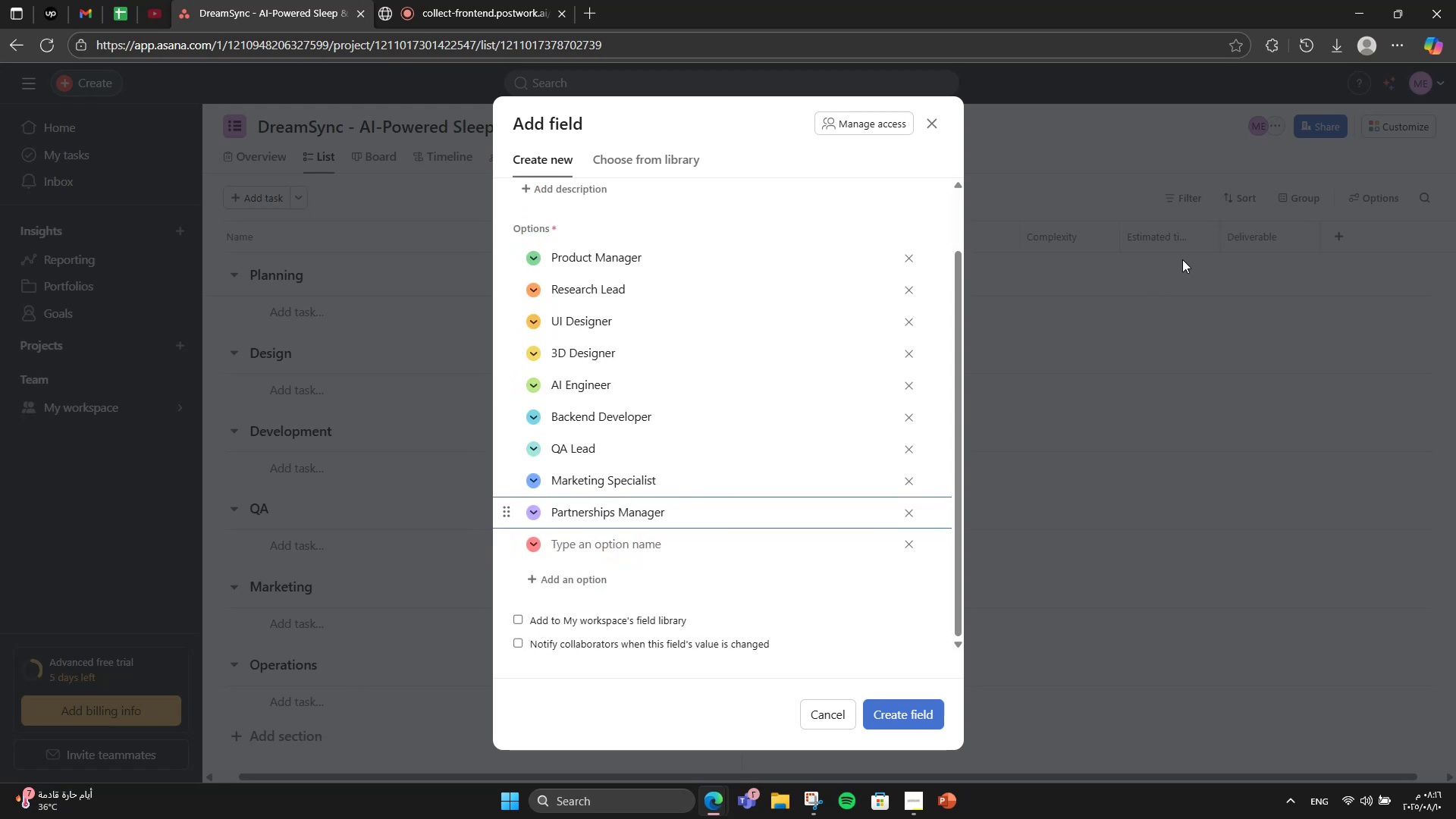 
left_click([911, 541])
 